 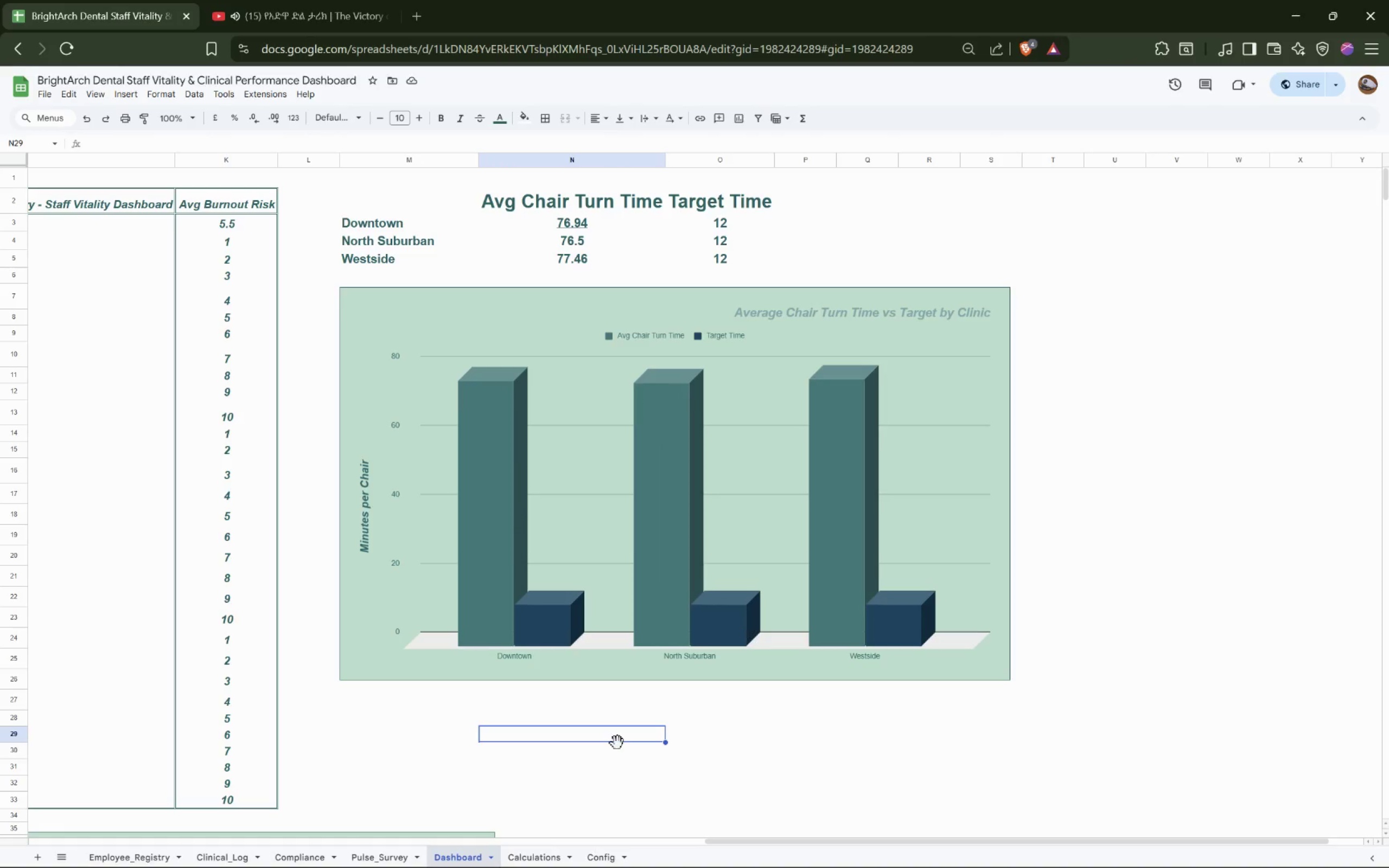 
left_click([493, 713])
 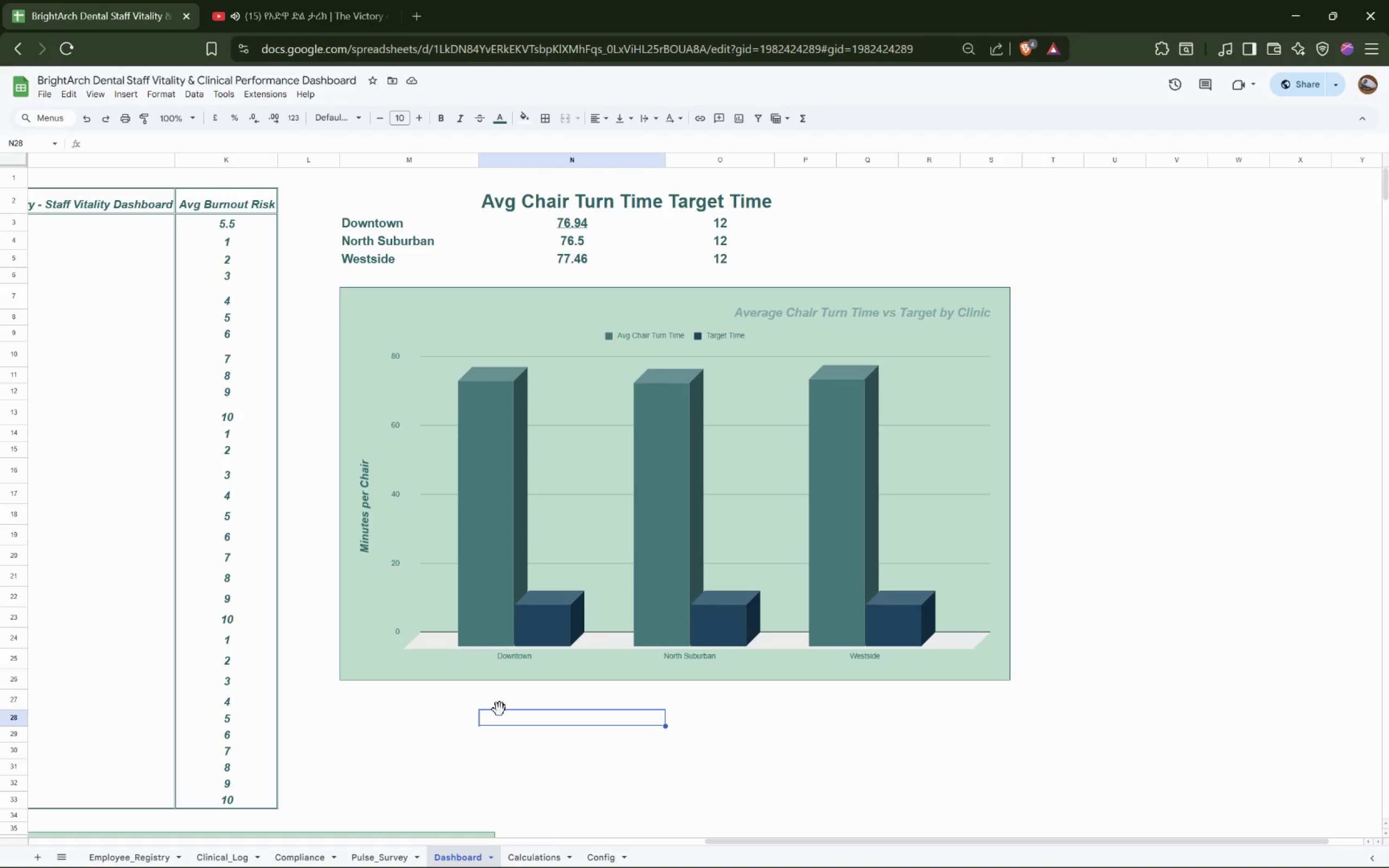 
left_click([500, 710])
 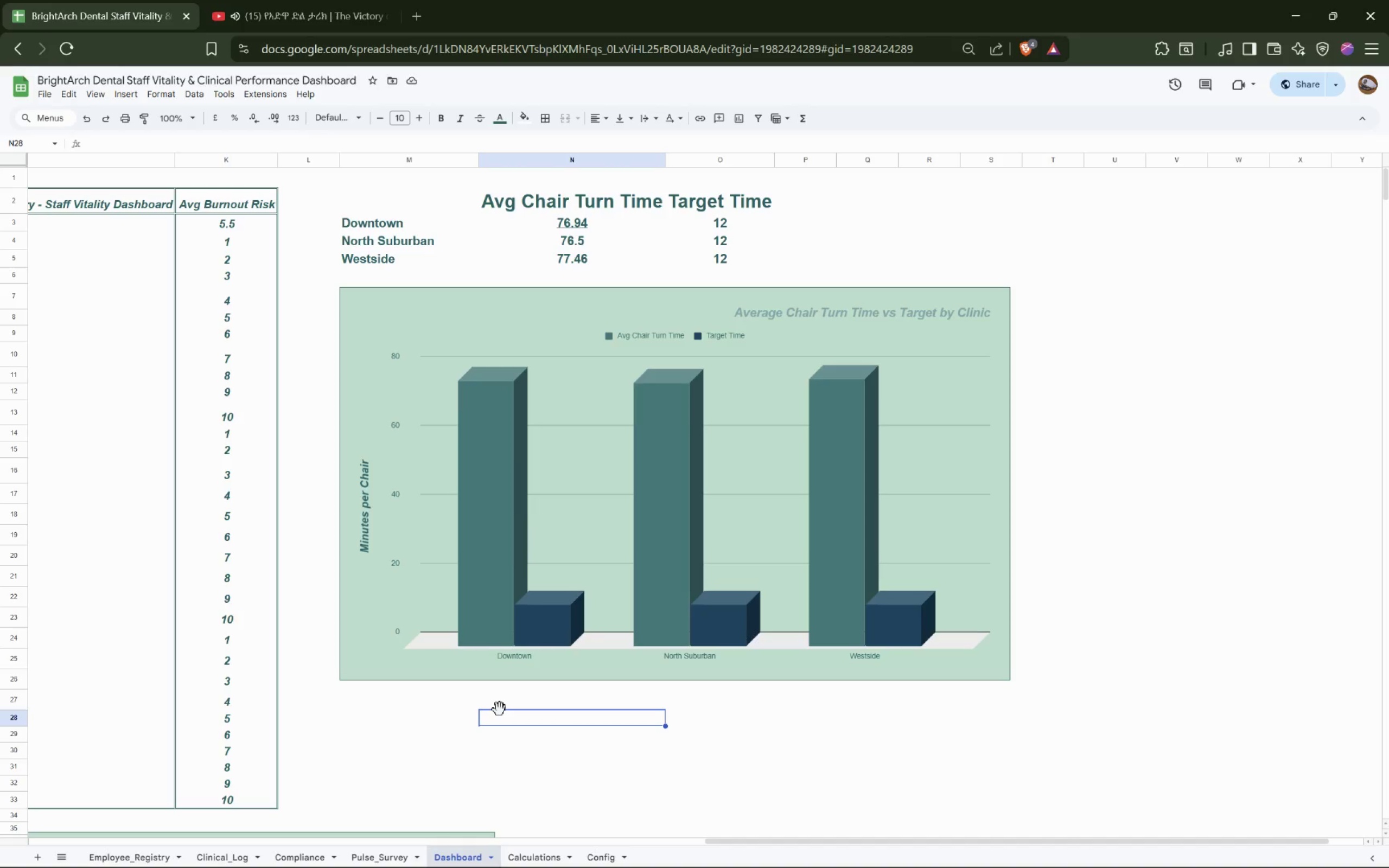 
wait(7.56)
 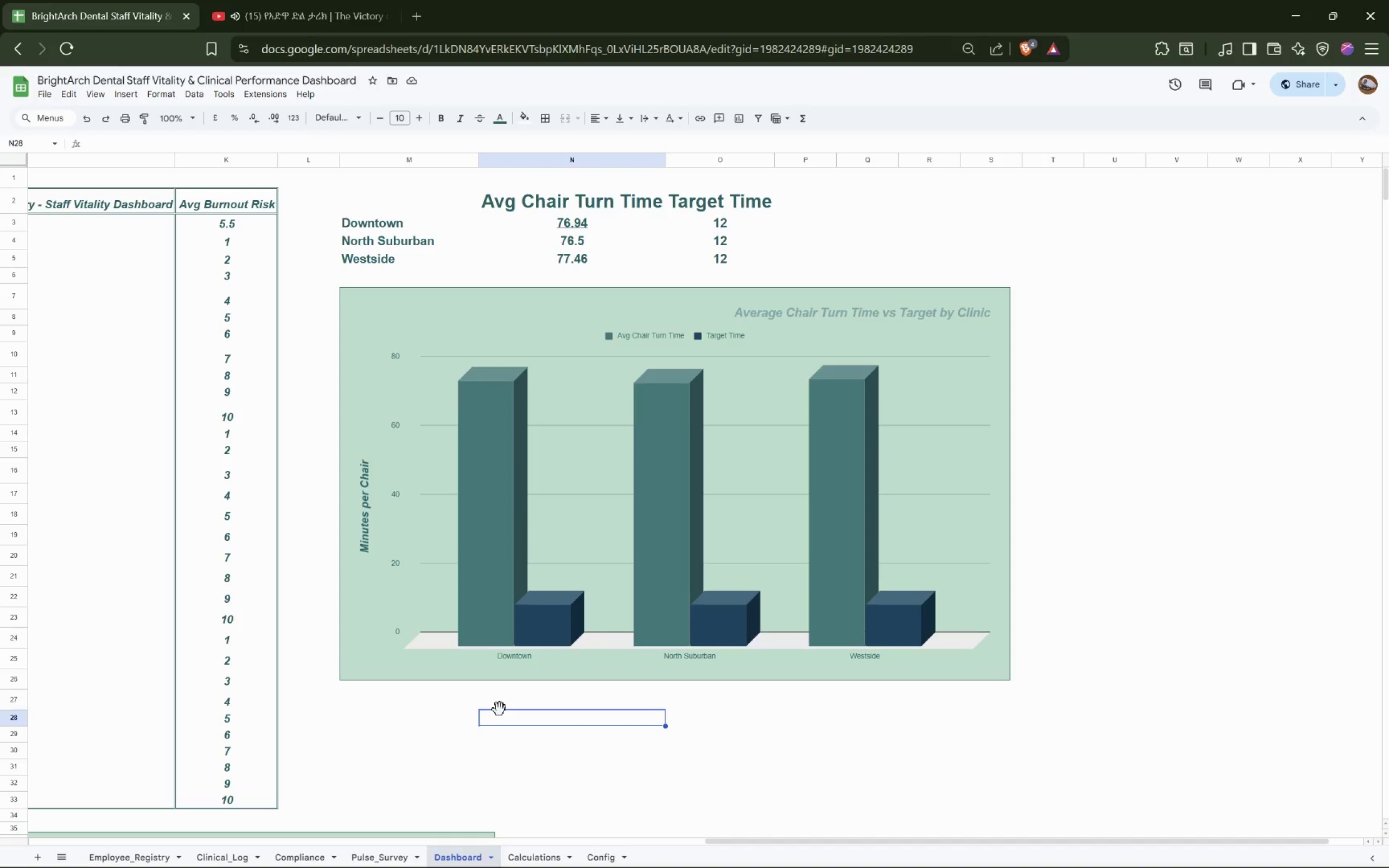 
hold_key(key=ShiftLeft, duration=1.3)
scroll: coordinate [500, 710], scroll_direction: up, amount: 25.0
 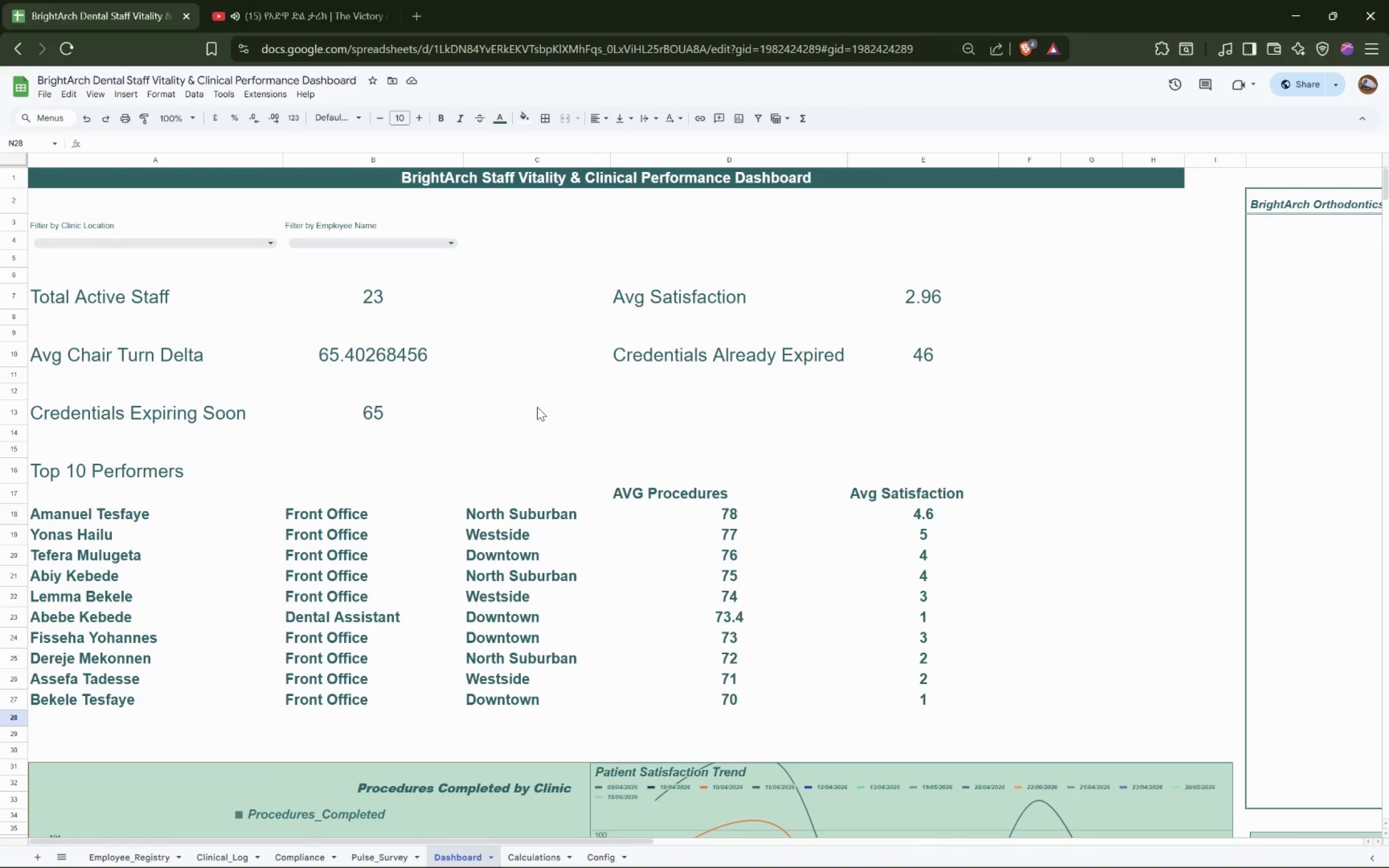 
wait(15.81)
 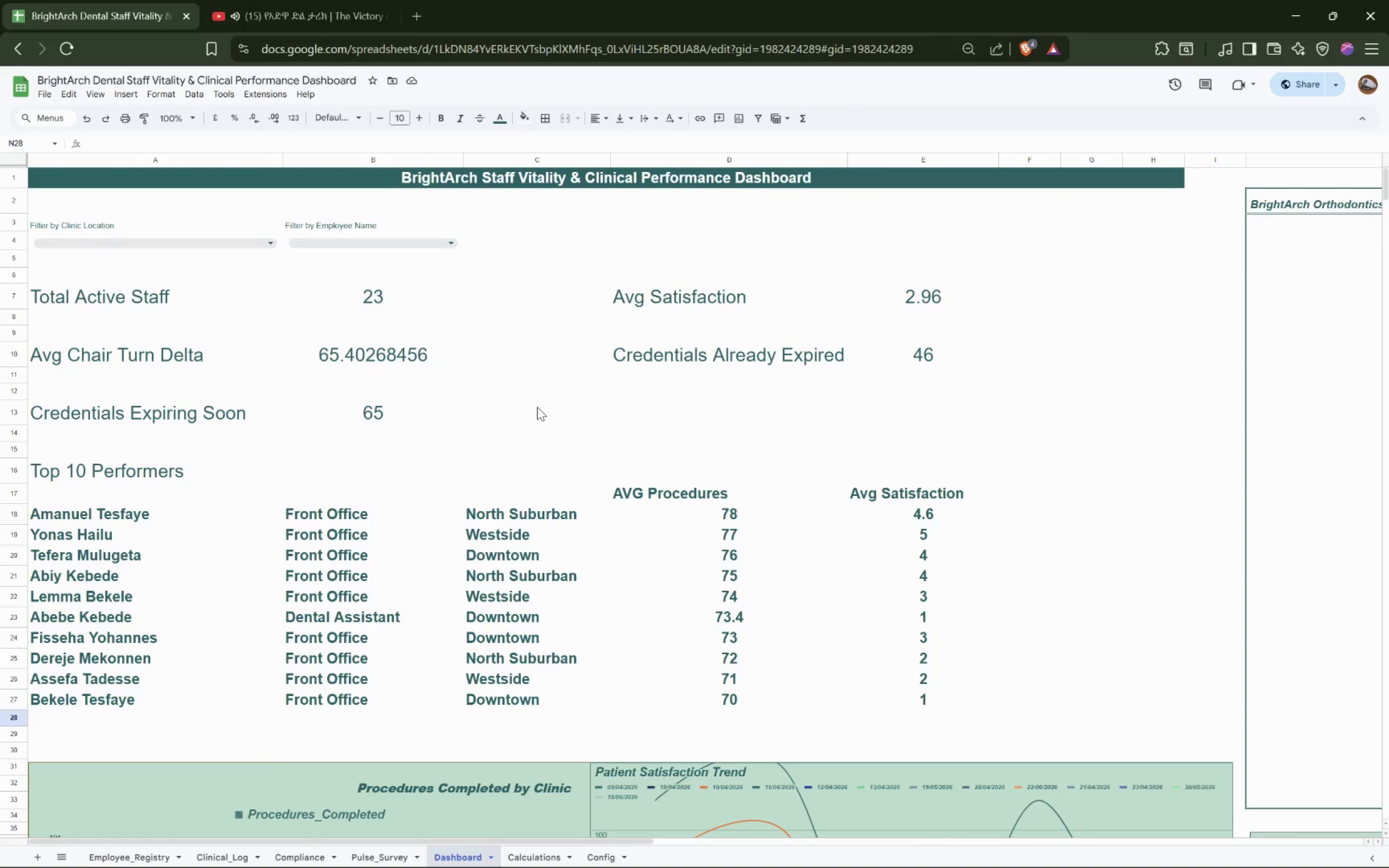 
left_click([419, 246])
 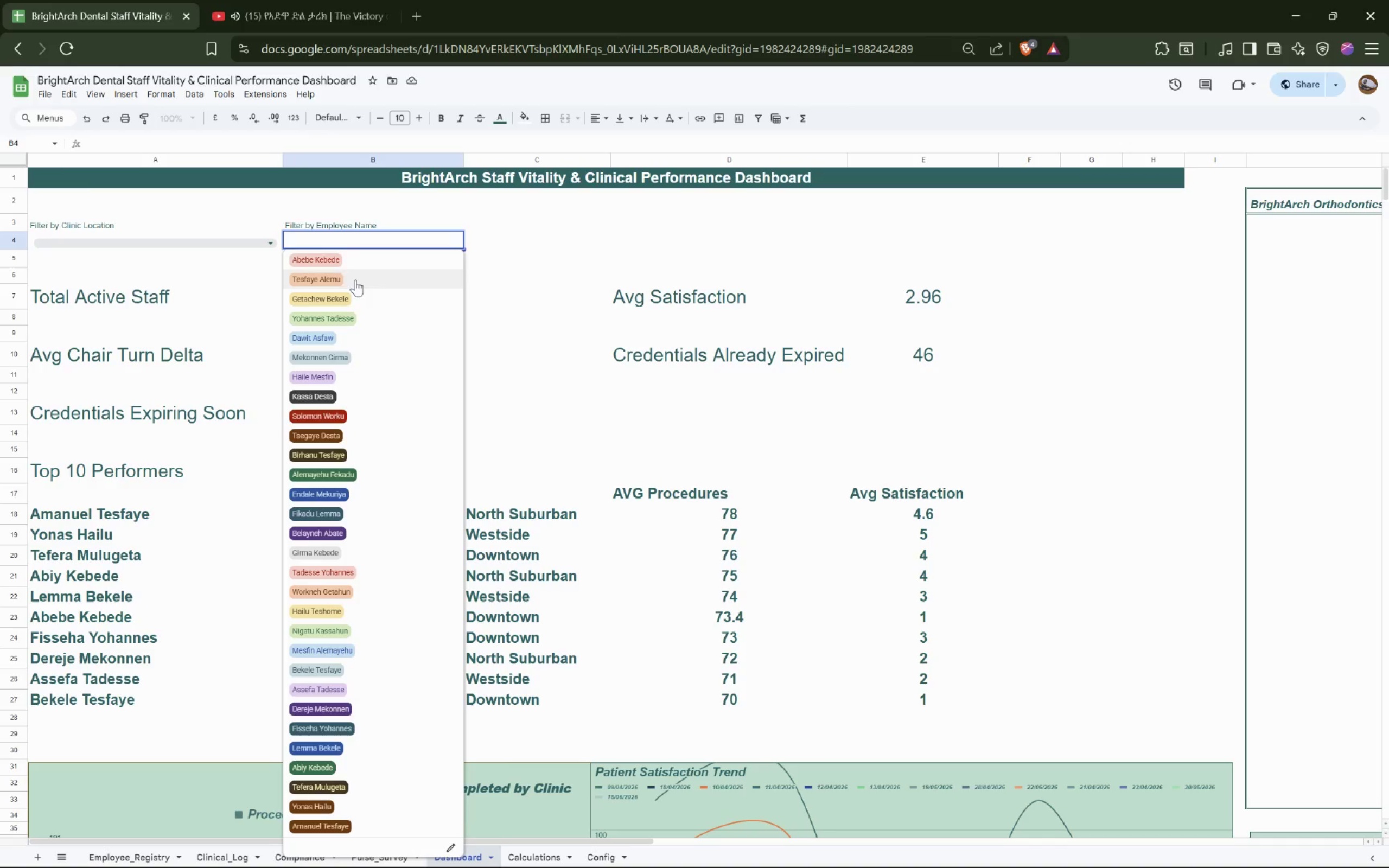 
left_click([343, 283])
 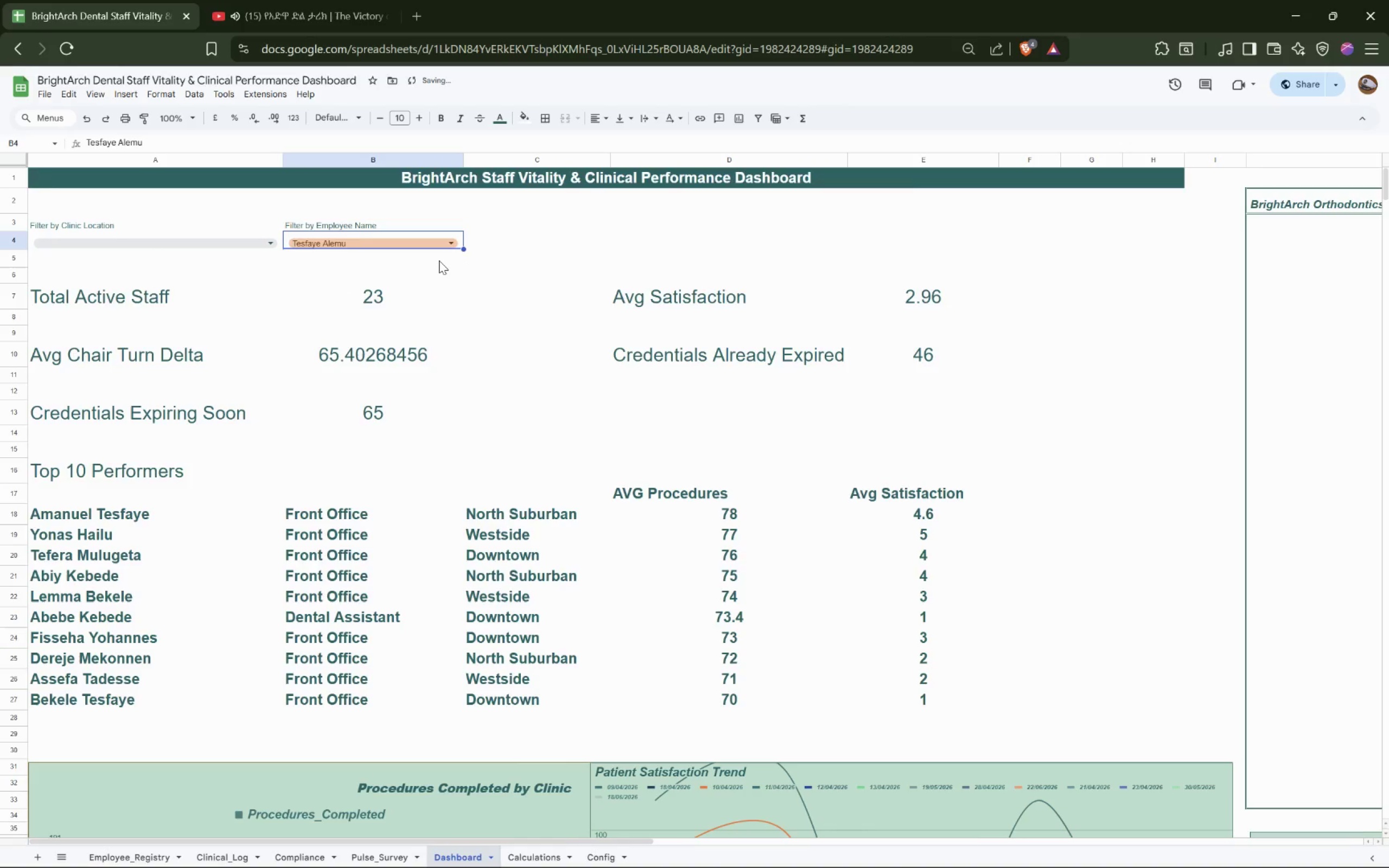 
scroll: coordinate [438, 260], scroll_direction: down, amount: 6.0
 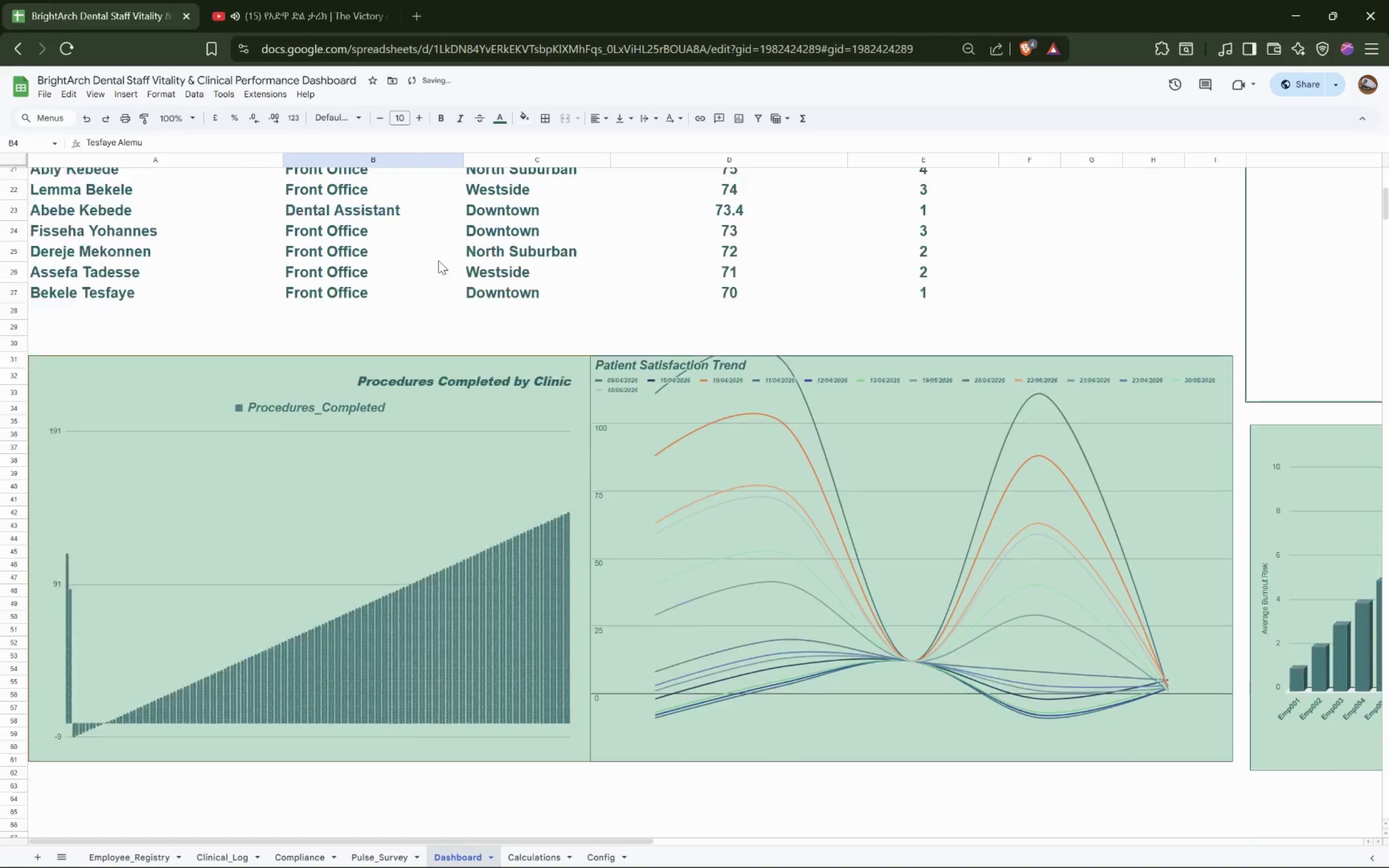 
scroll: coordinate [454, 238], scroll_direction: up, amount: 7.0
 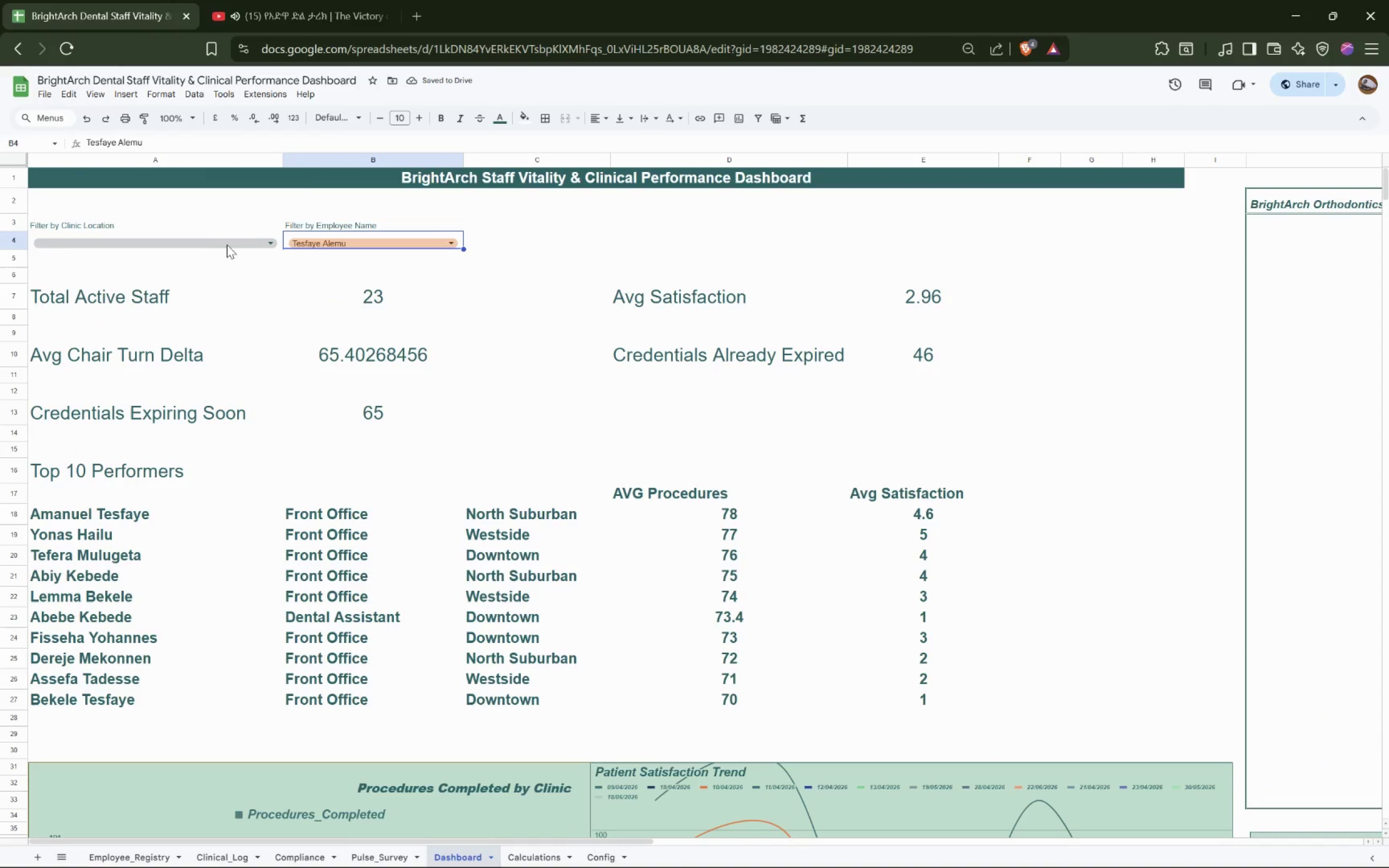 
left_click([212, 246])
 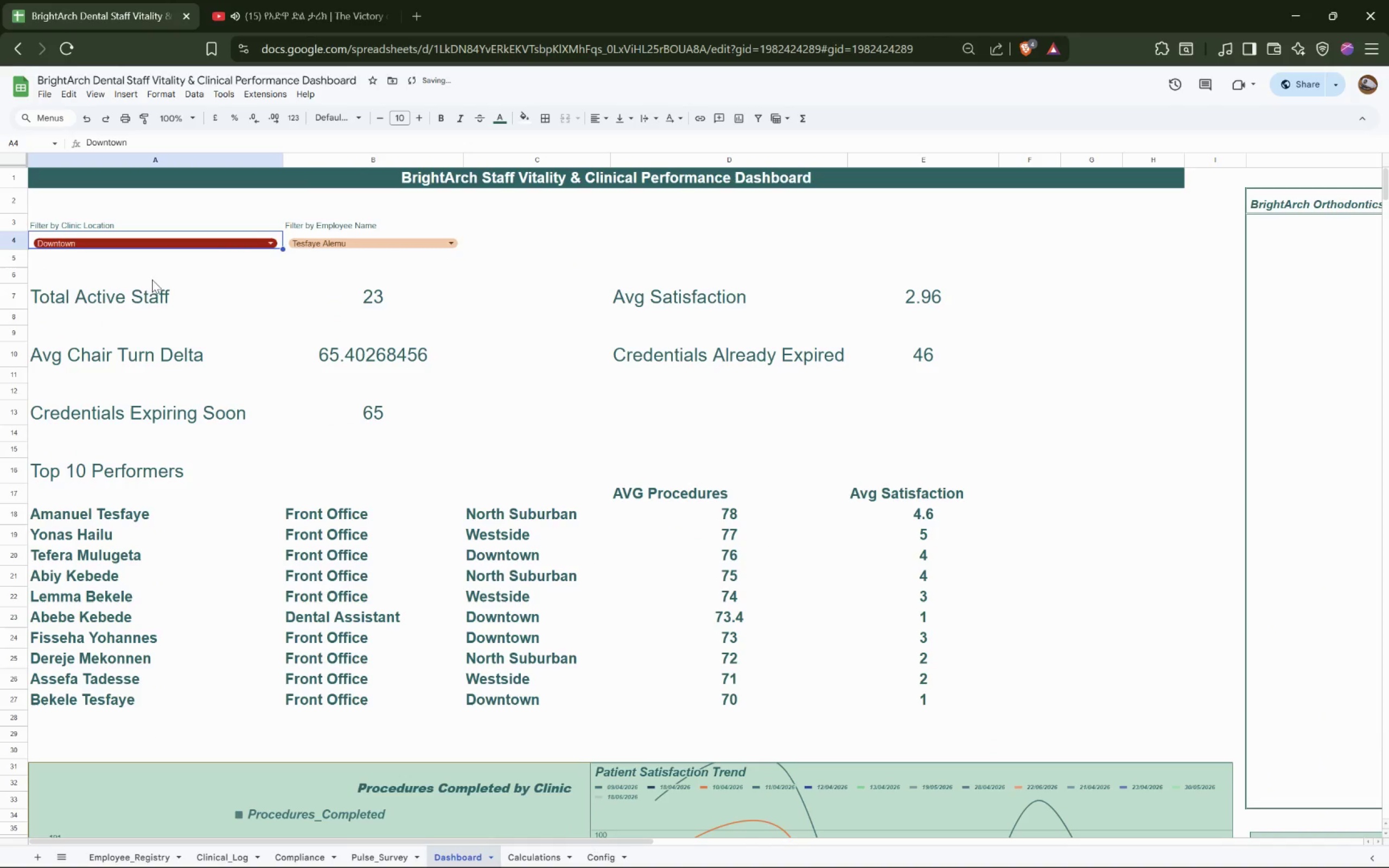 
hold_key(key=ShiftLeft, duration=1.5)
hold_key(key=ShiftLeft, duration=0.47)
scroll: coordinate [305, 291], scroll_direction: none, amount: 0.0
 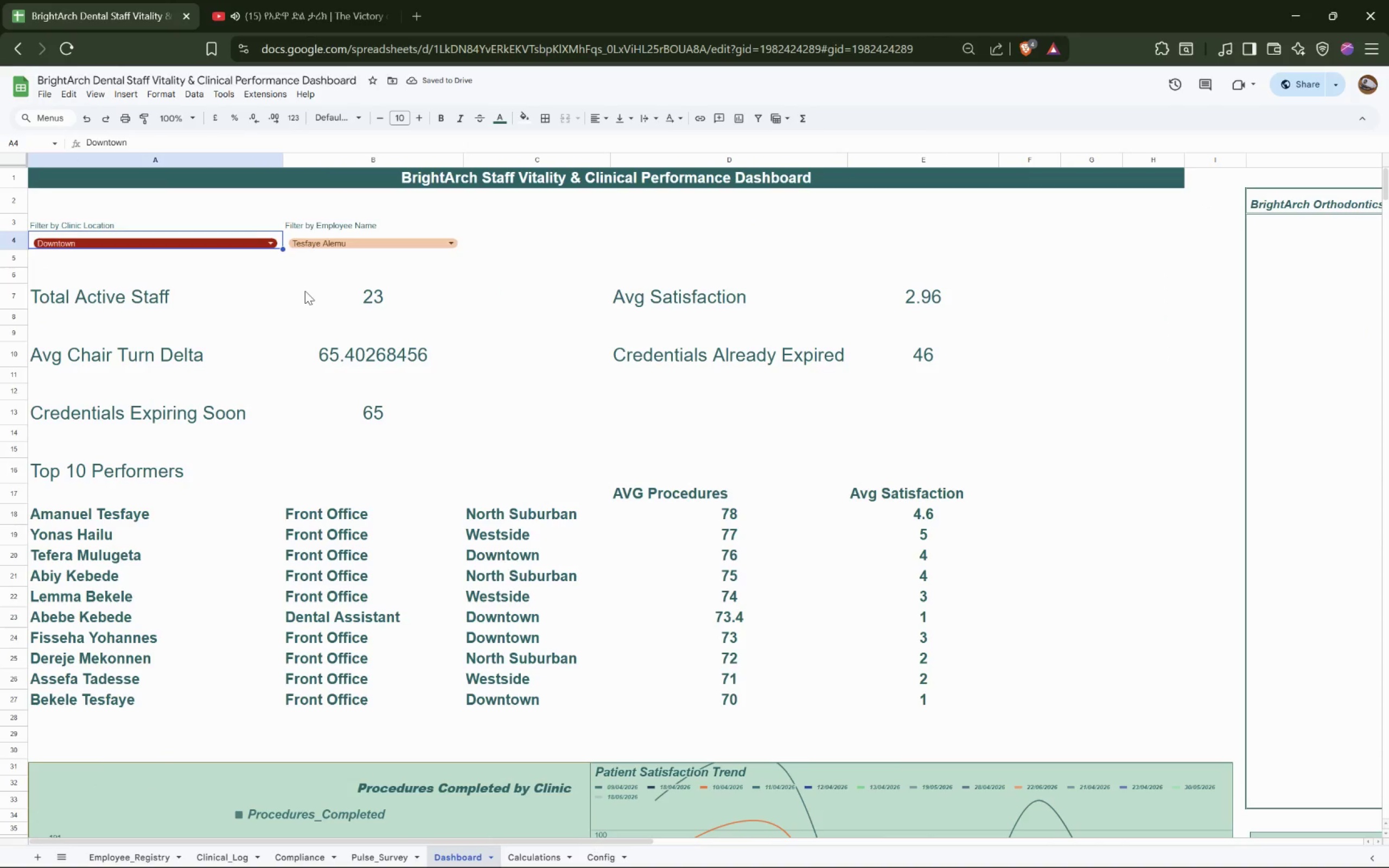 
wait(18.31)
 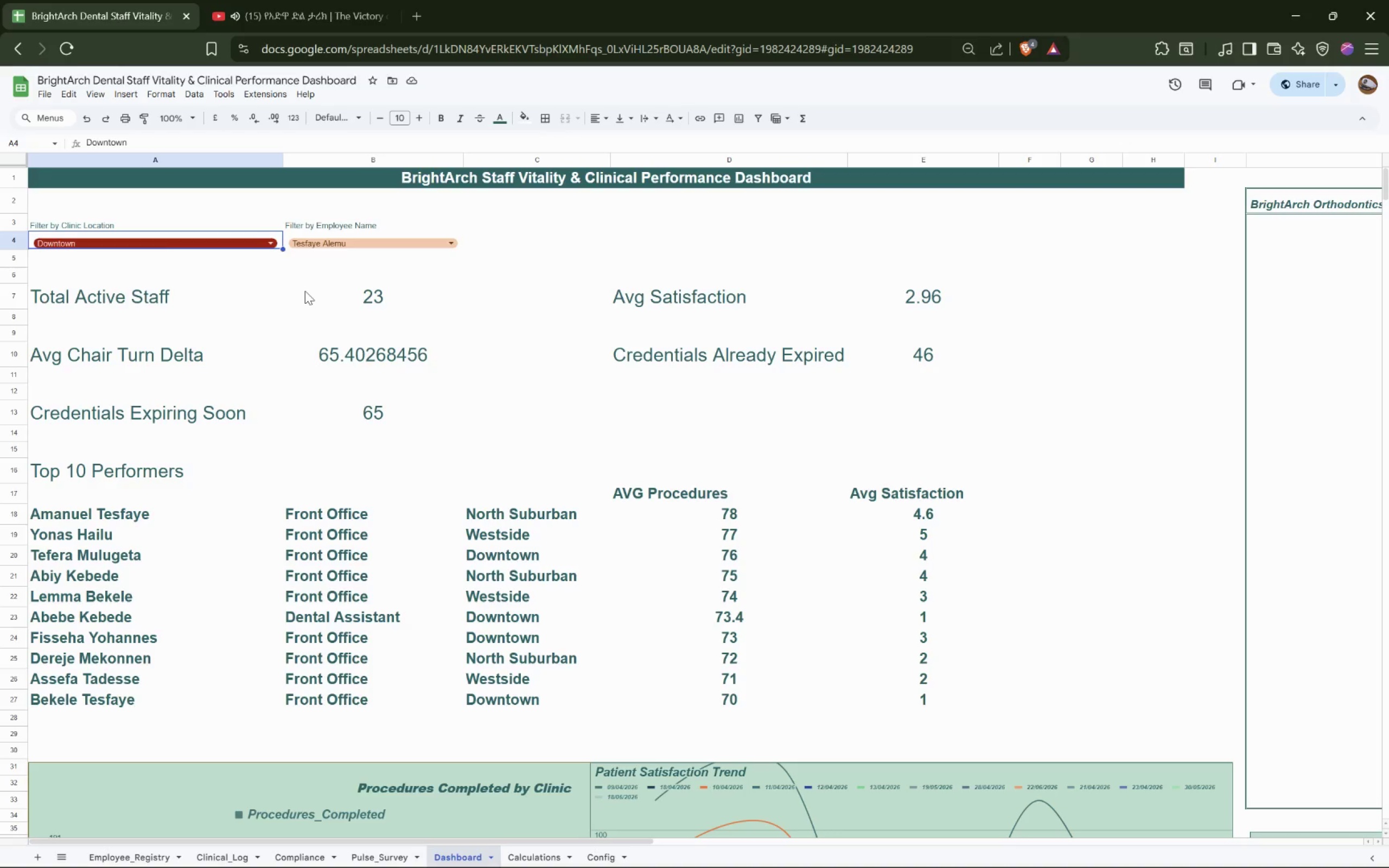 
left_click([305, 291])
 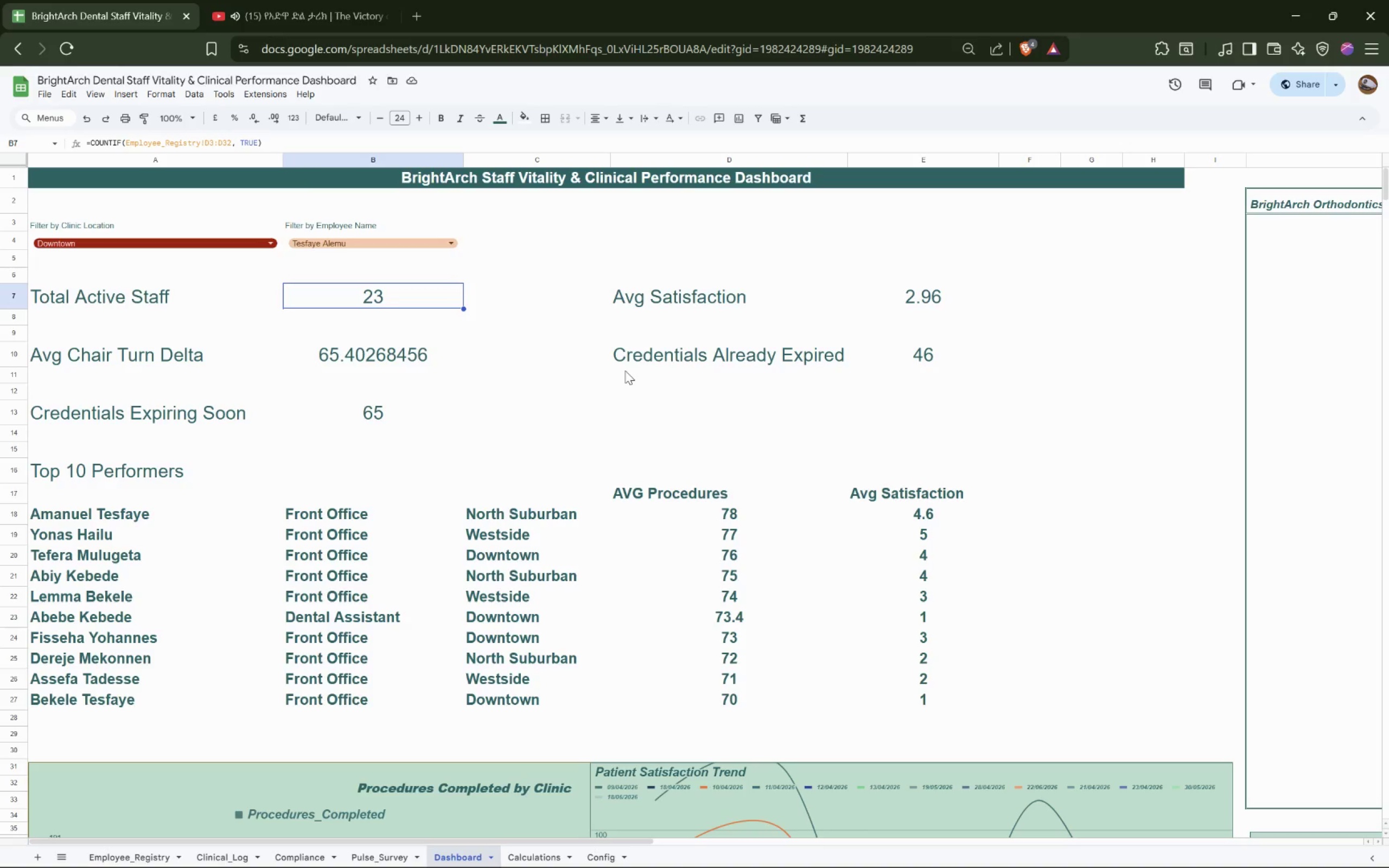 
wait(6.61)
 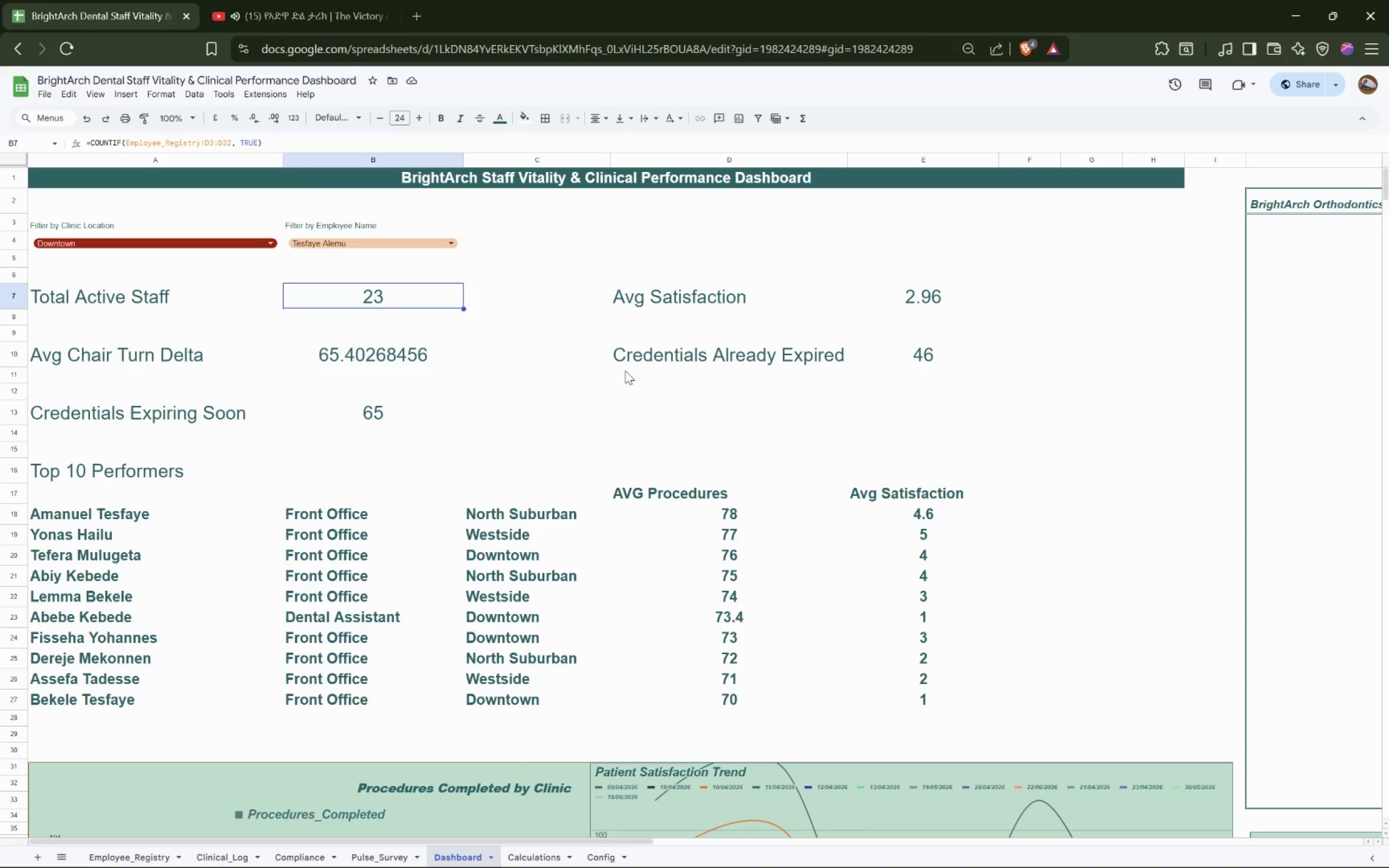 
scroll: coordinate [629, 386], scroll_direction: up, amount: 3.0
 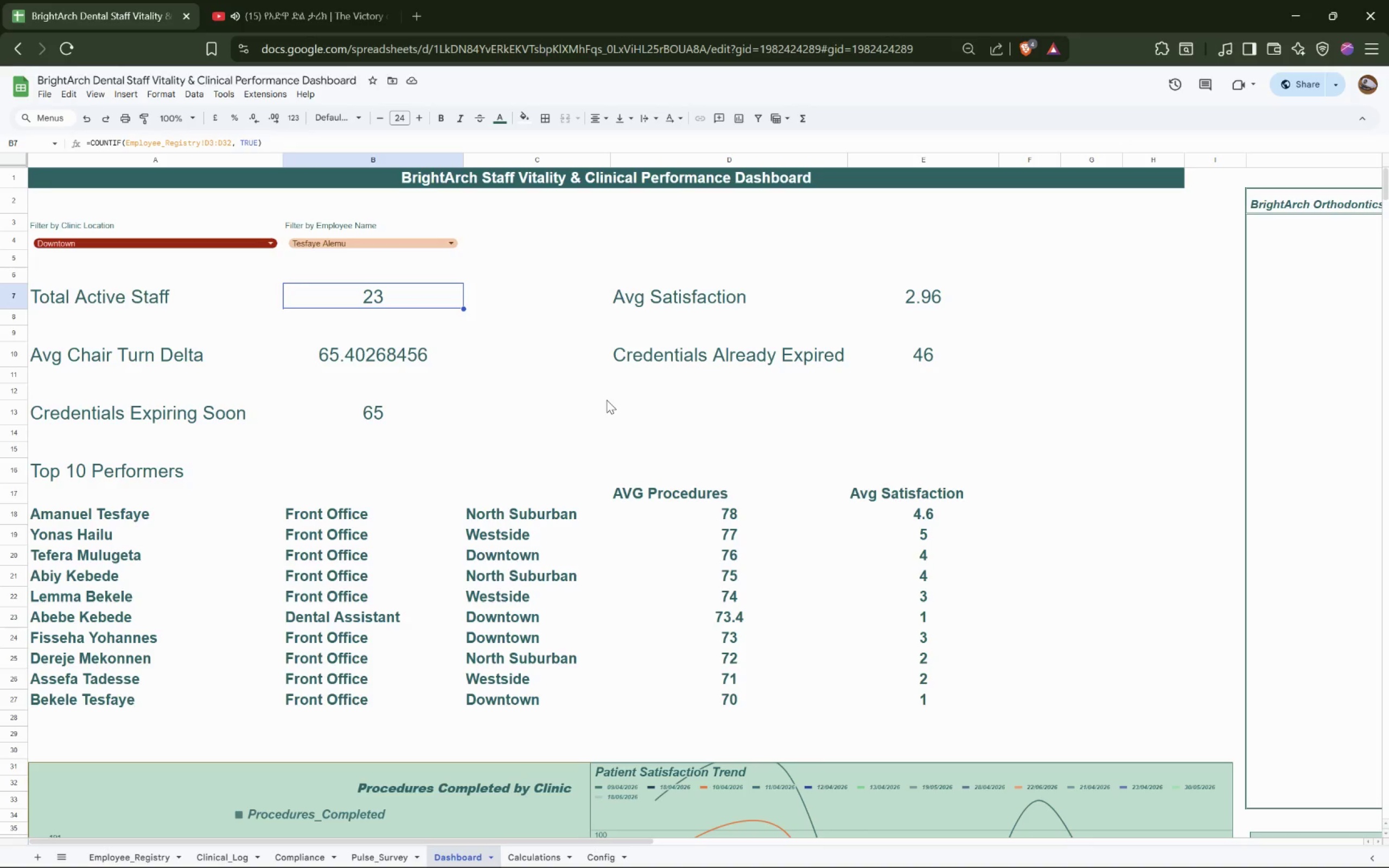 
hold_key(key=ControlLeft, duration=1.5)
scroll: coordinate [607, 400], scroll_direction: up, amount: 1.0
 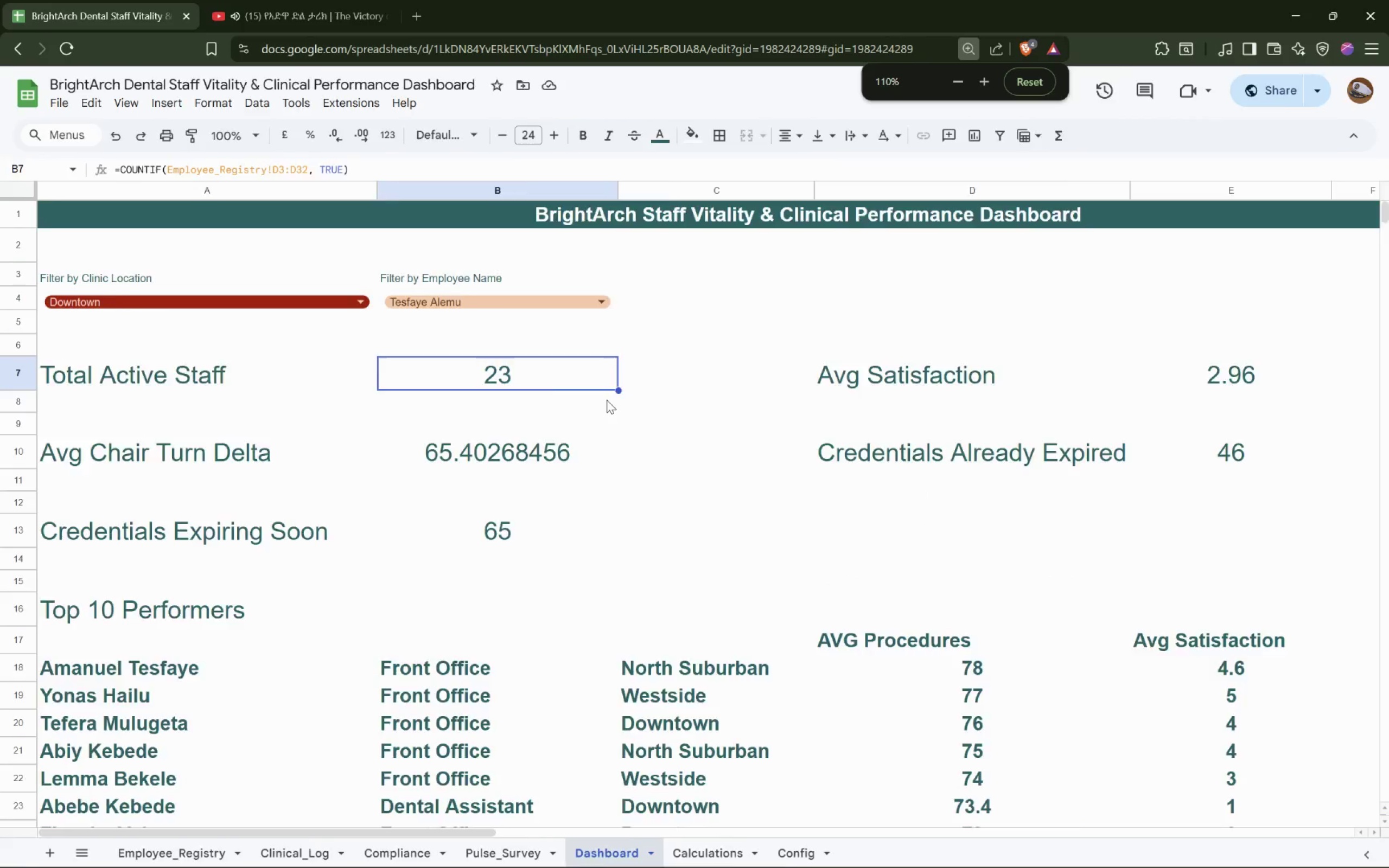 
hold_key(key=ControlLeft, duration=0.88)
scroll: coordinate [607, 400], scroll_direction: down, amount: 1.0
 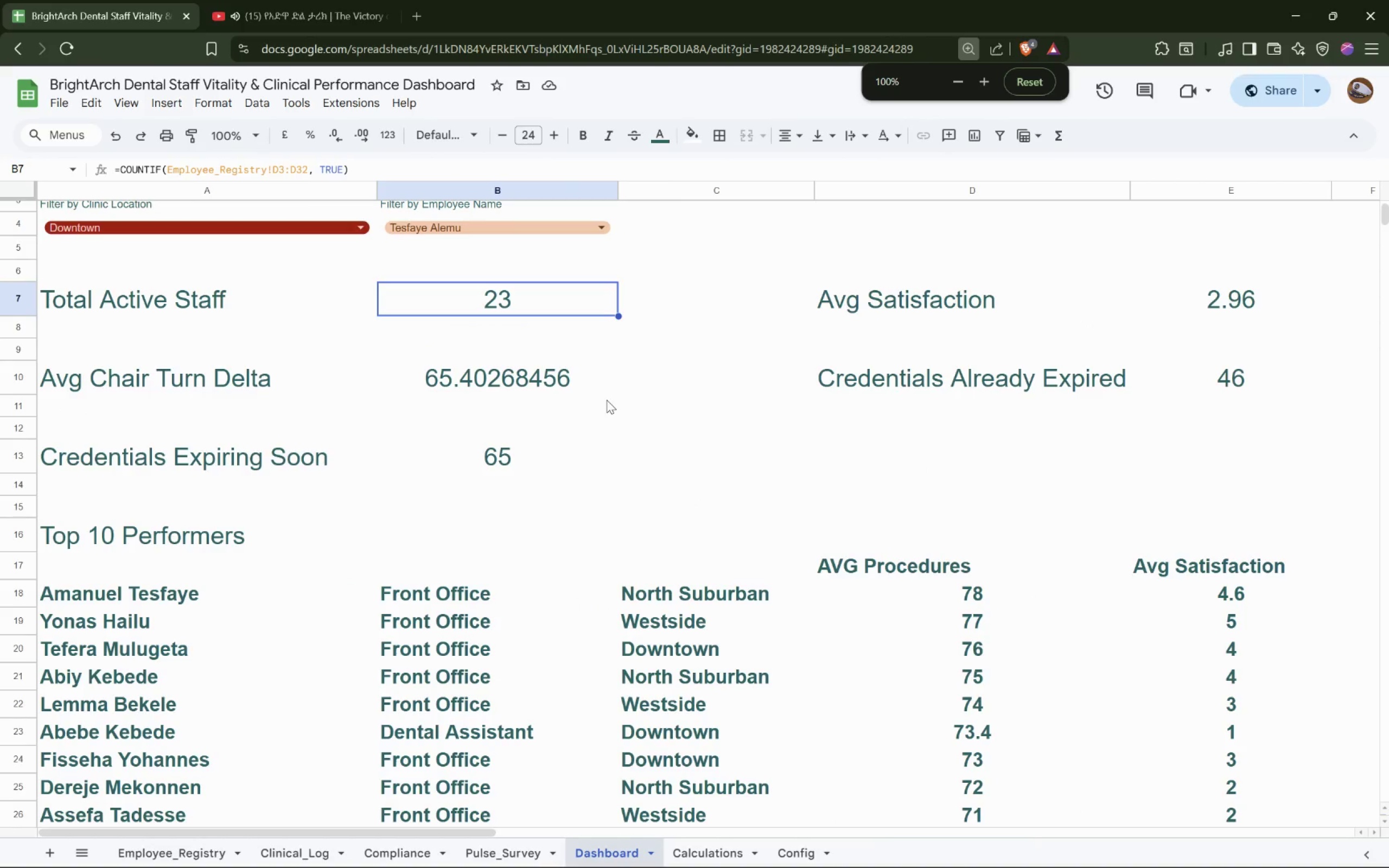 
left_click([568, 400])
 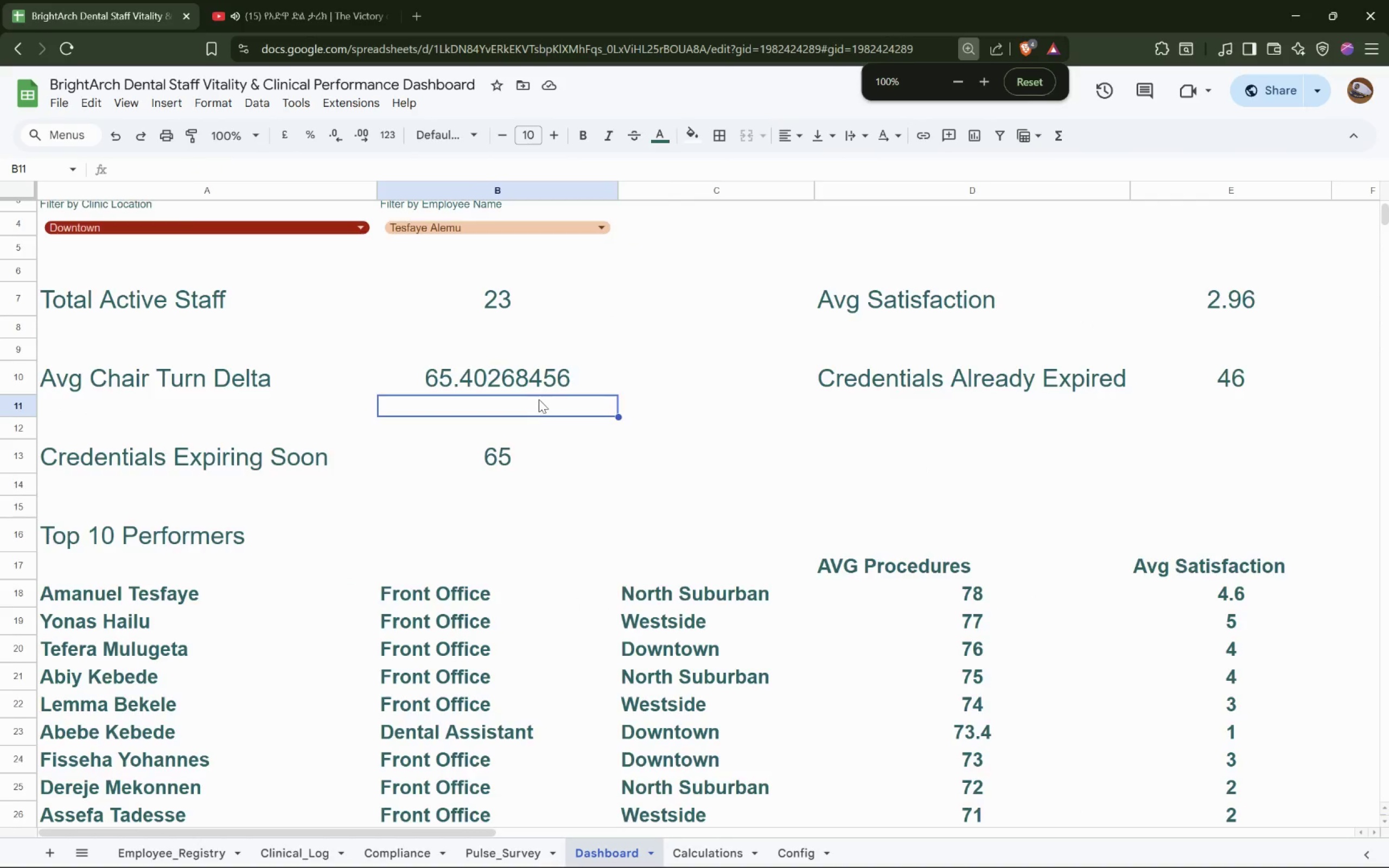 
scroll: coordinate [539, 399], scroll_direction: up, amount: 3.0
 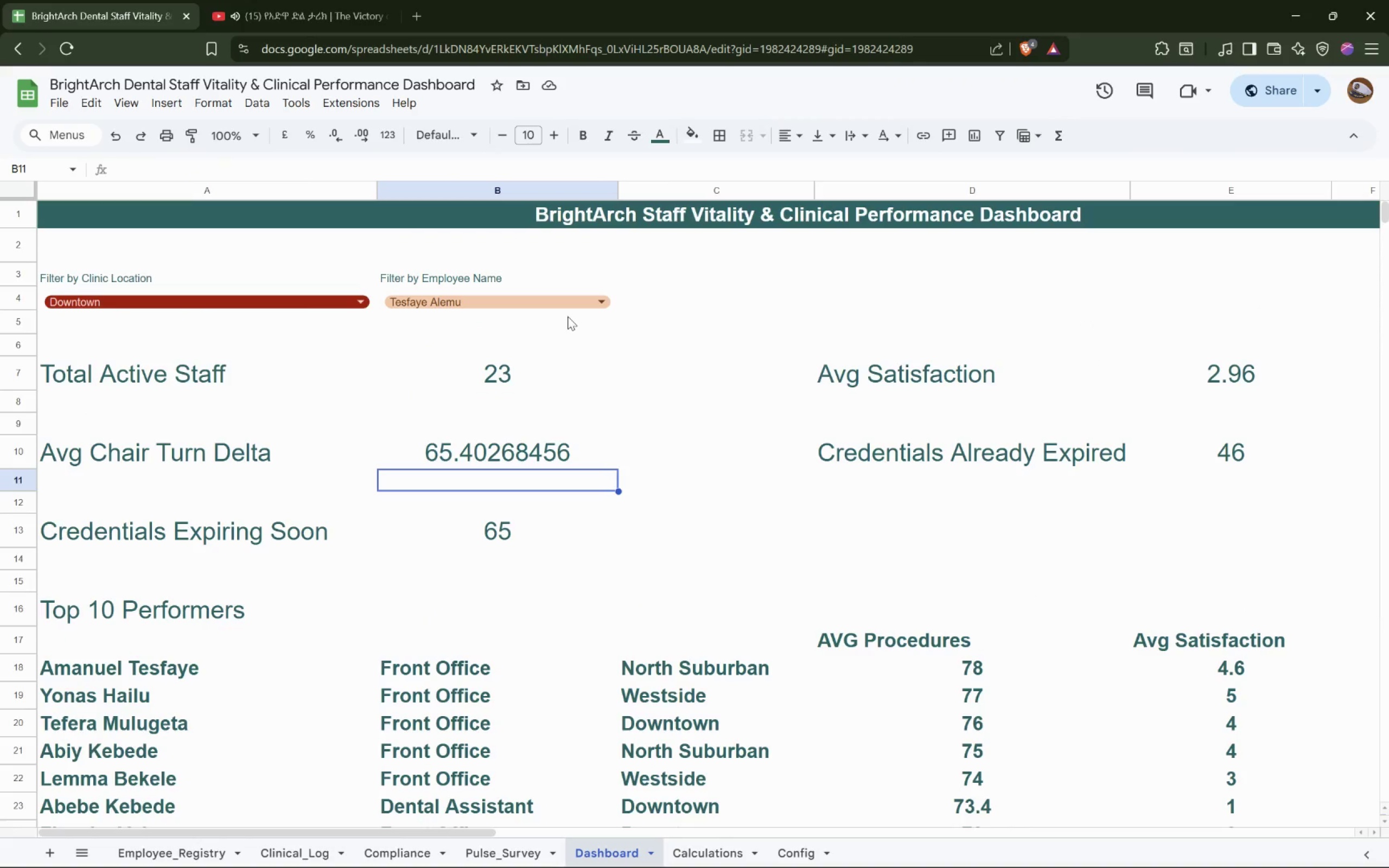 
left_click([145, 302])
 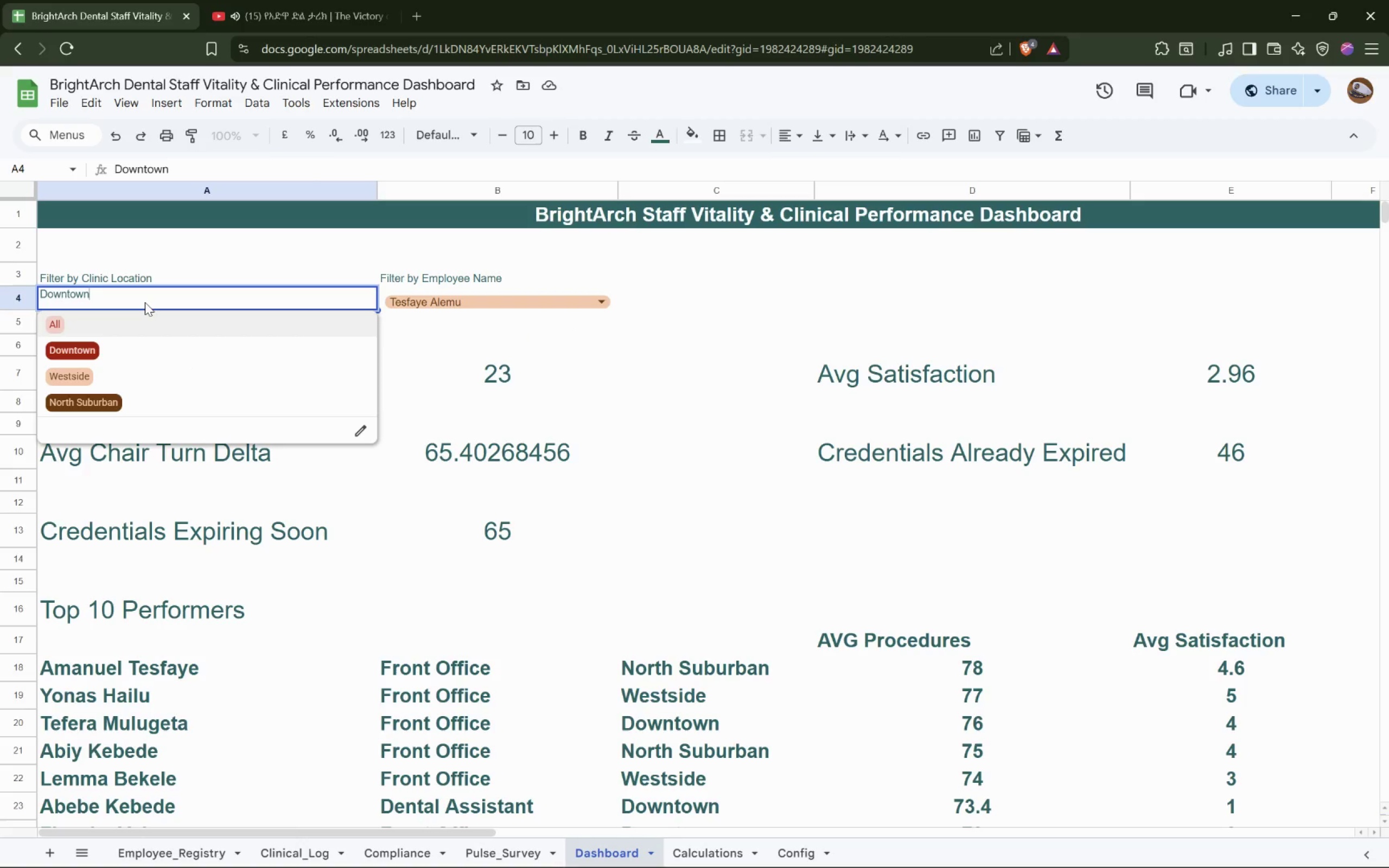 
mouse_move([132, 312])
 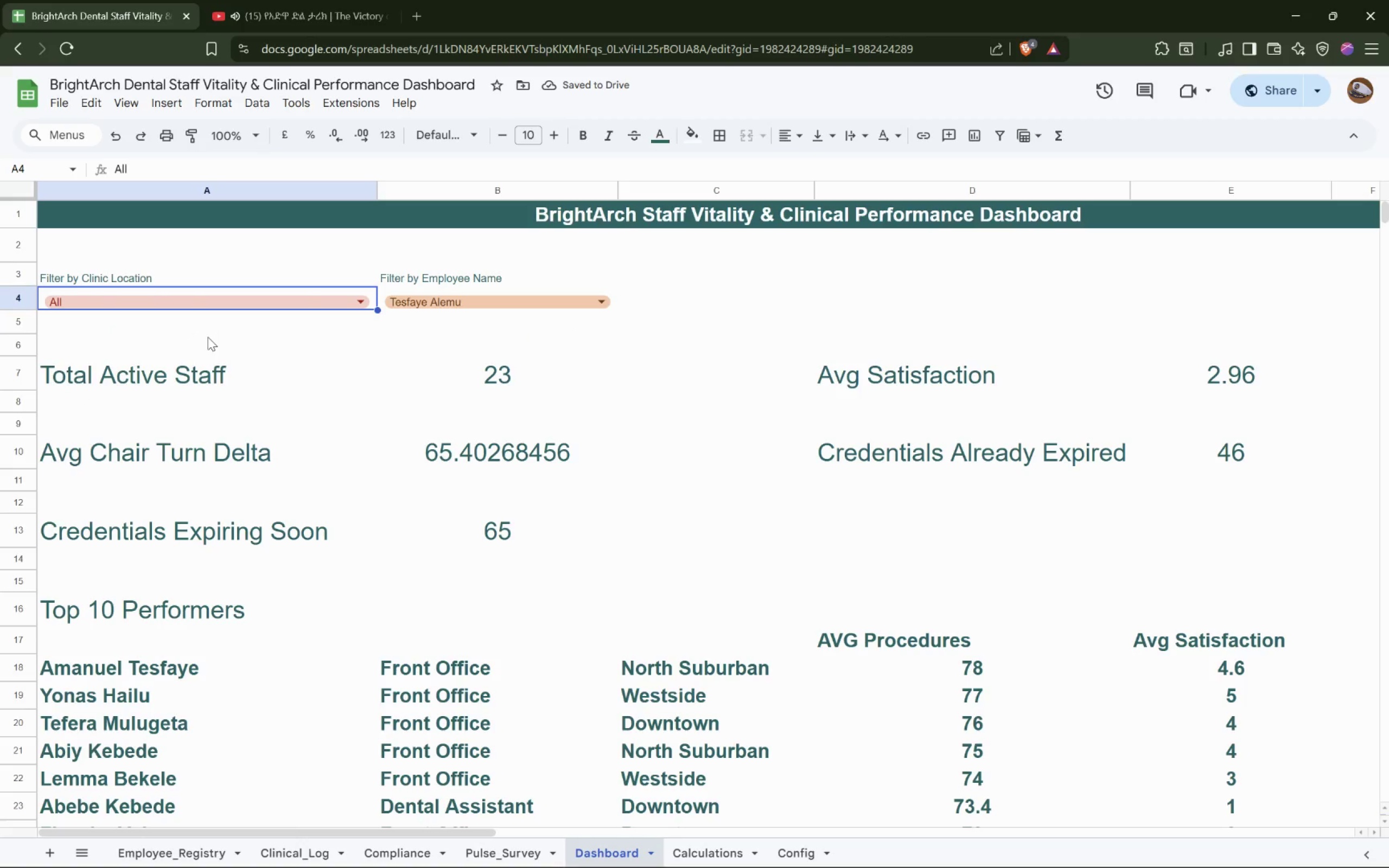 
wait(6.82)
 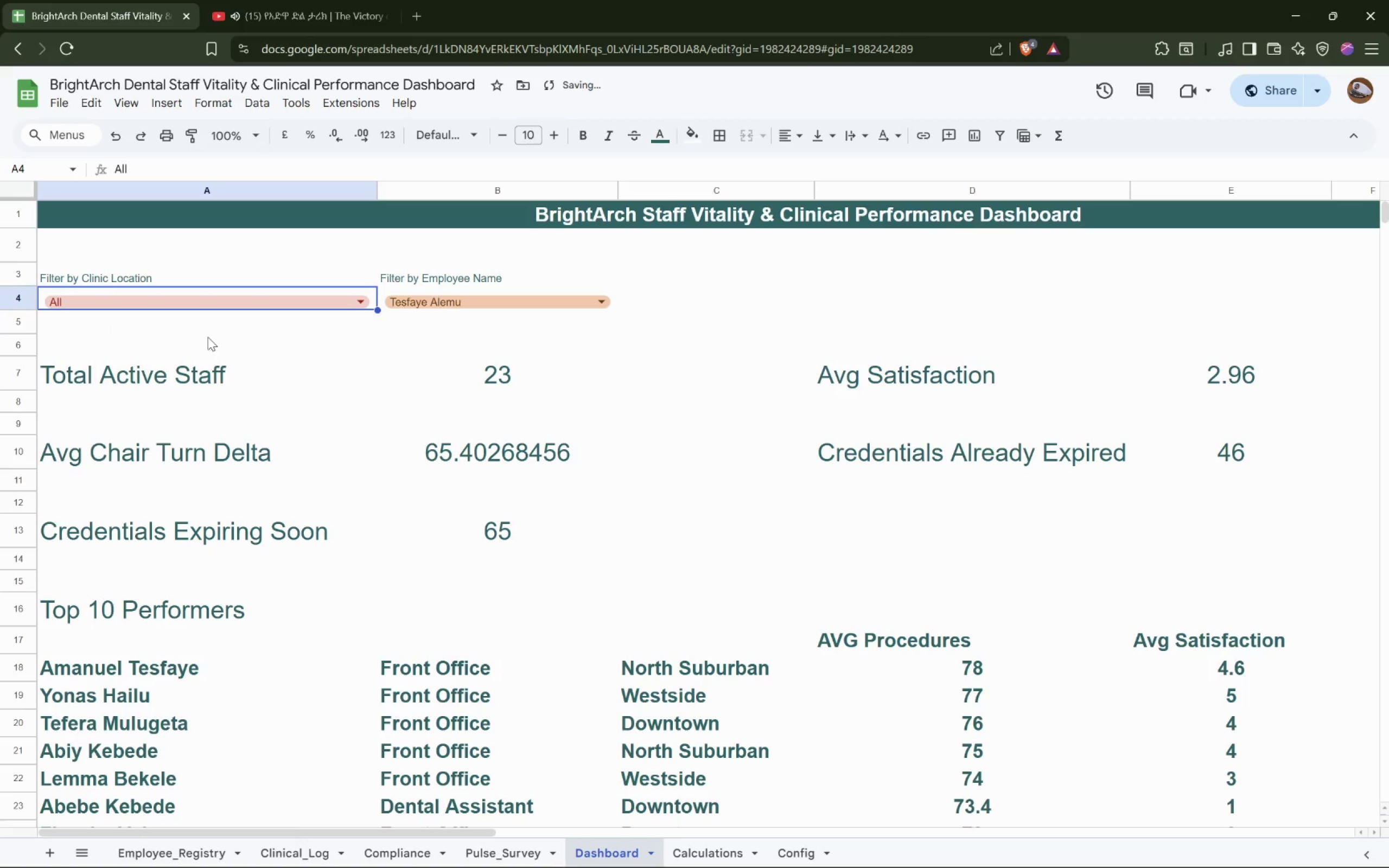 
left_click([519, 306])
 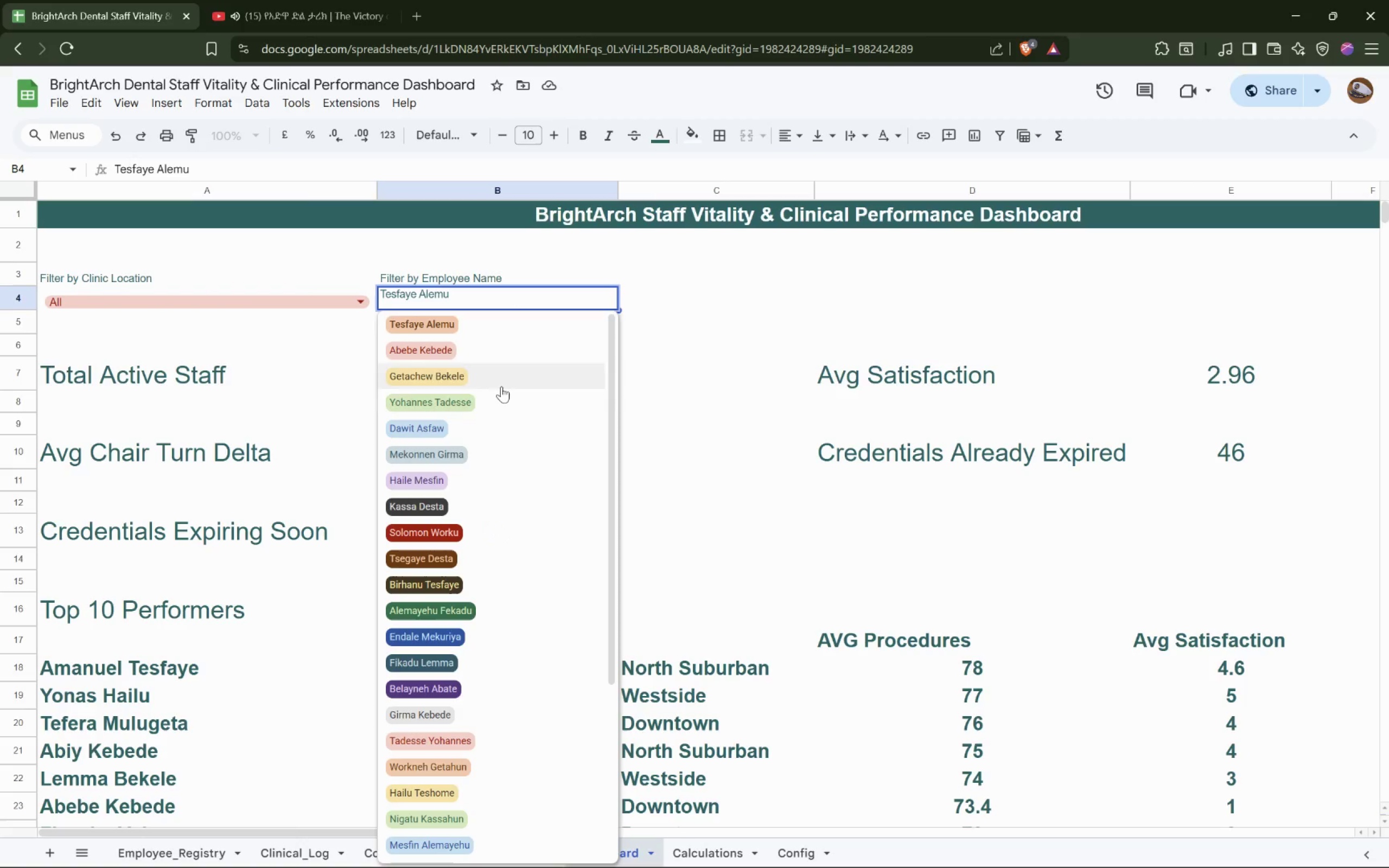 
scroll: coordinate [504, 395], scroll_direction: none, amount: 0.0
 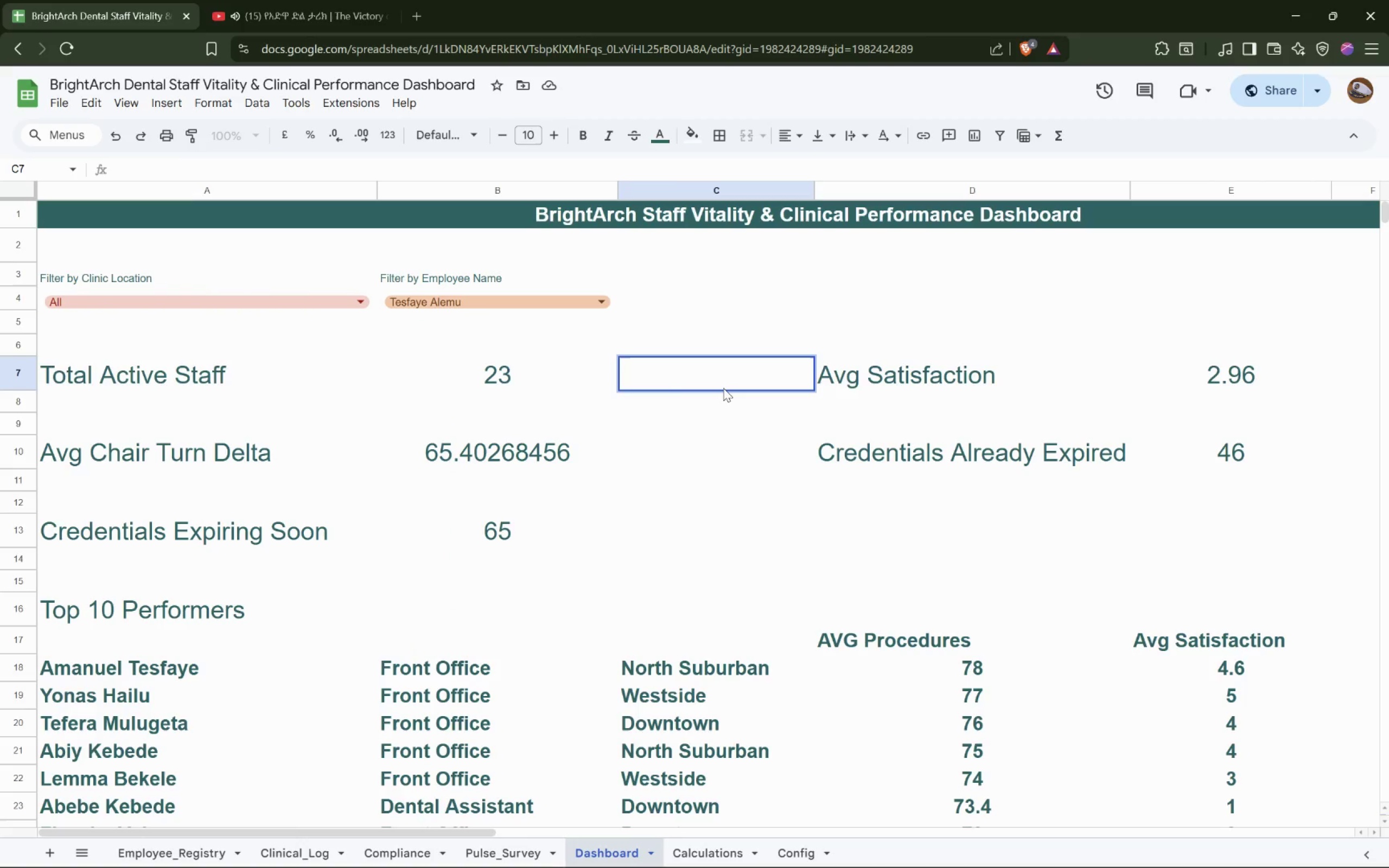 
wait(5.34)
 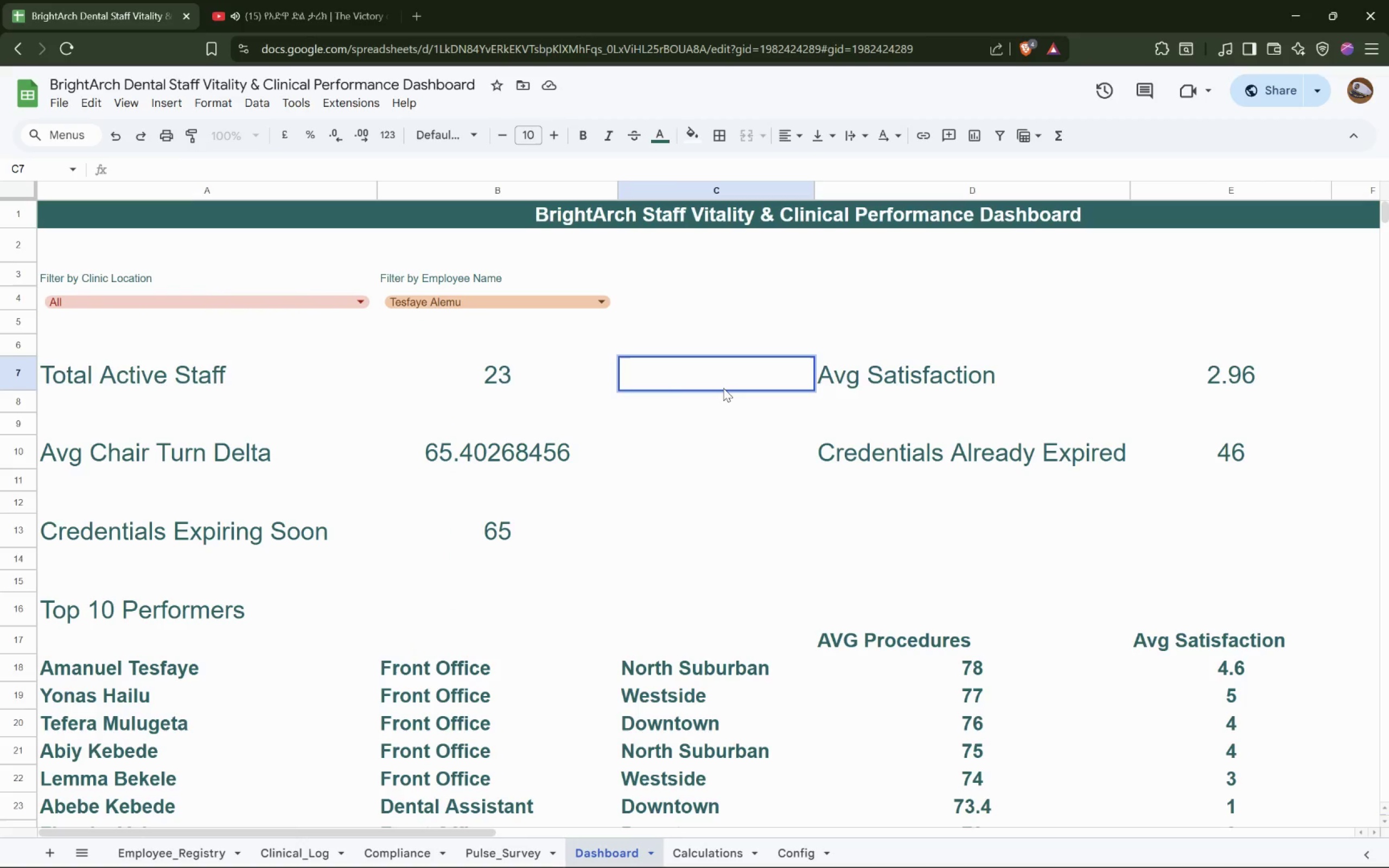 
scroll: coordinate [455, 541], scroll_direction: down, amount: 2.0
 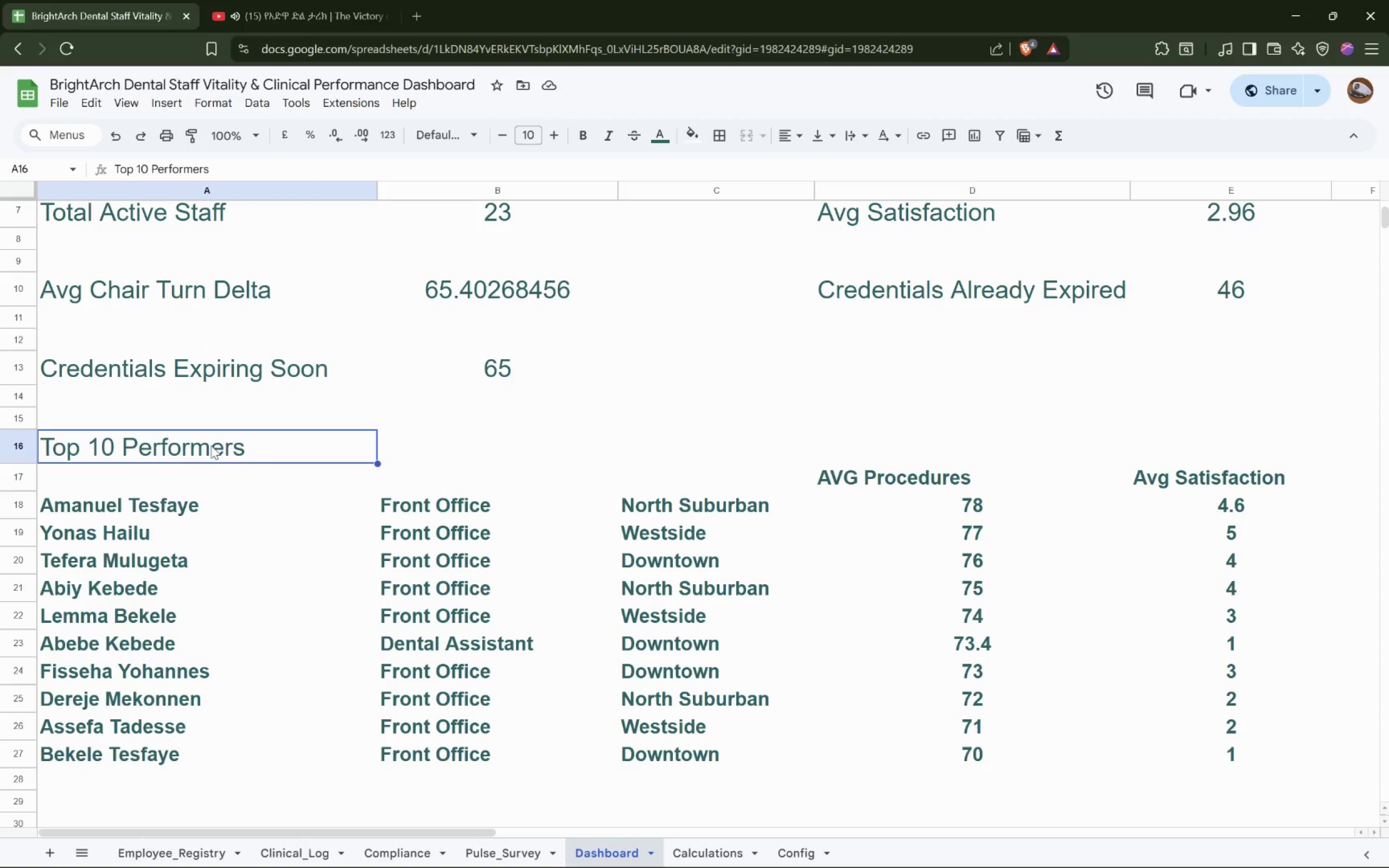 
double_click([155, 477])
 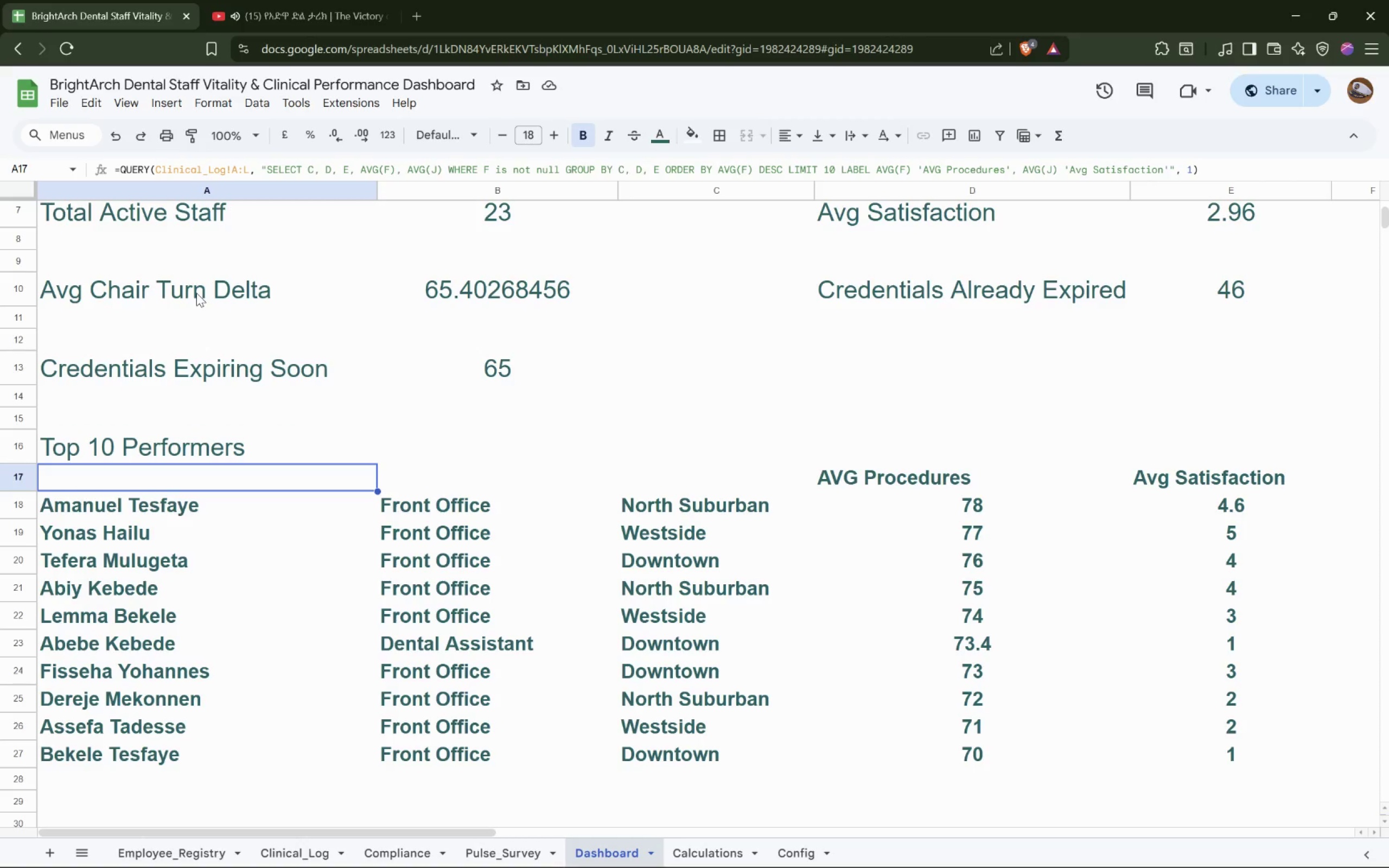 
wait(9.11)
 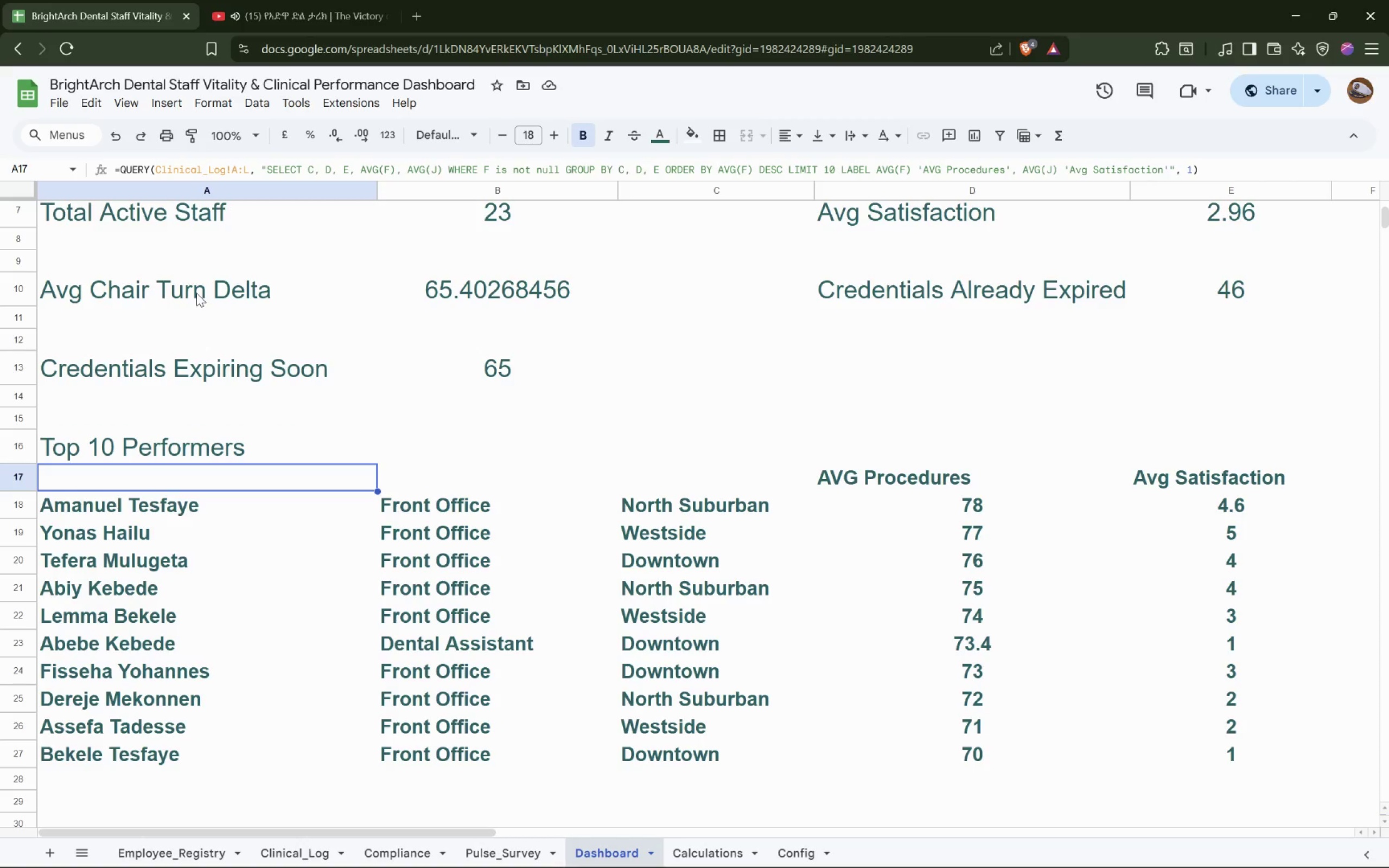 
double_click([203, 172])
 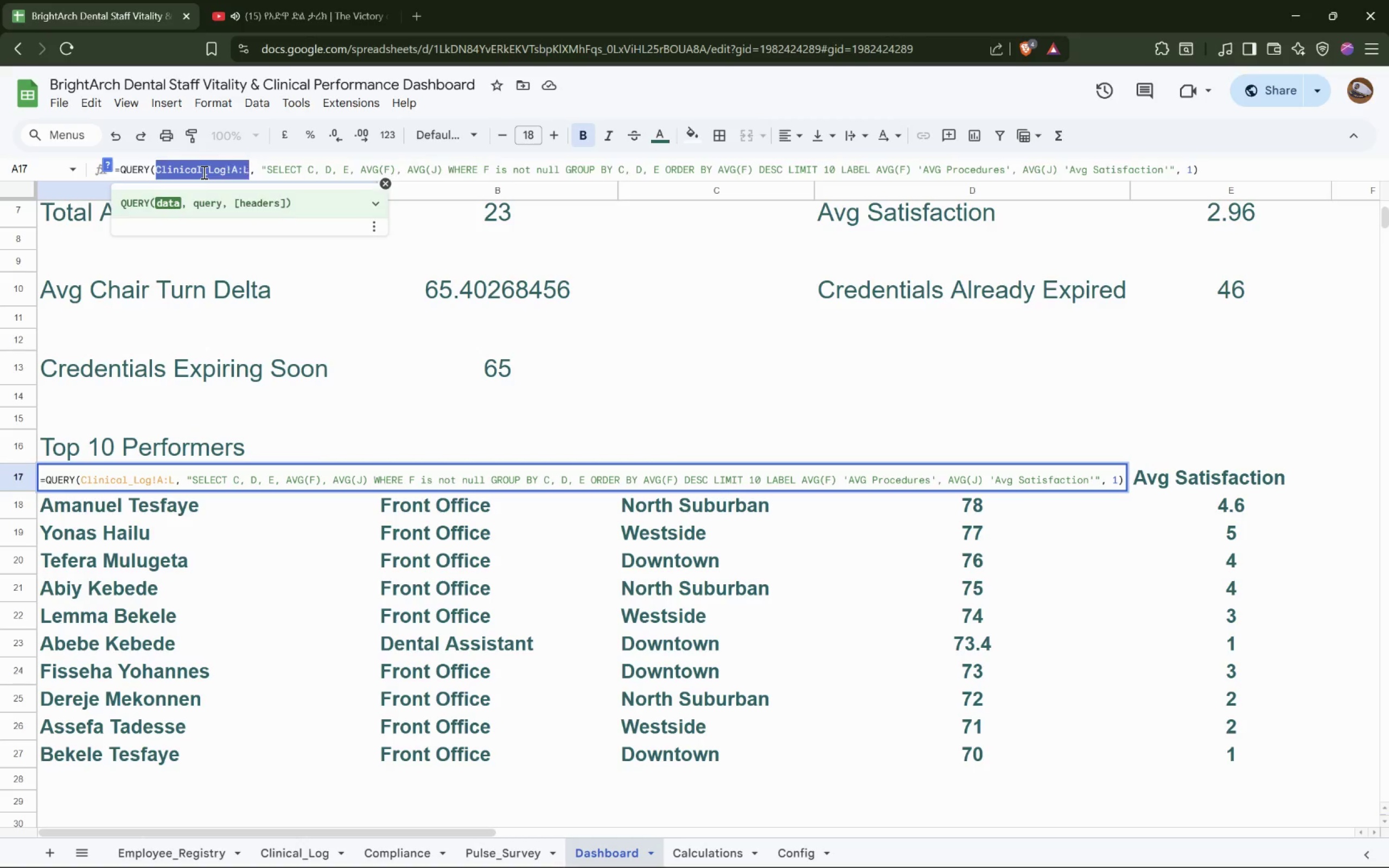 
triple_click([203, 172])
 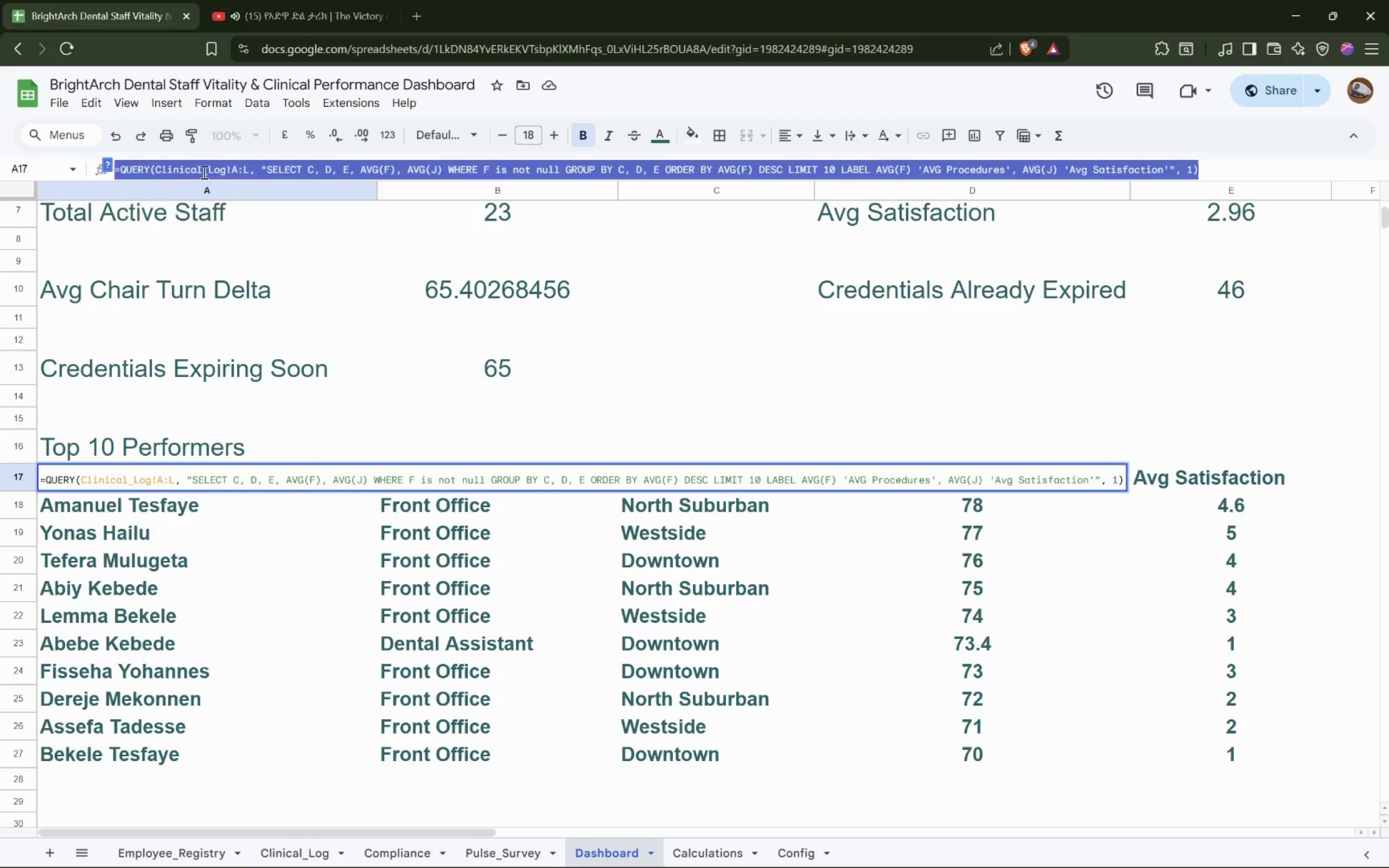 
triple_click([203, 172])
 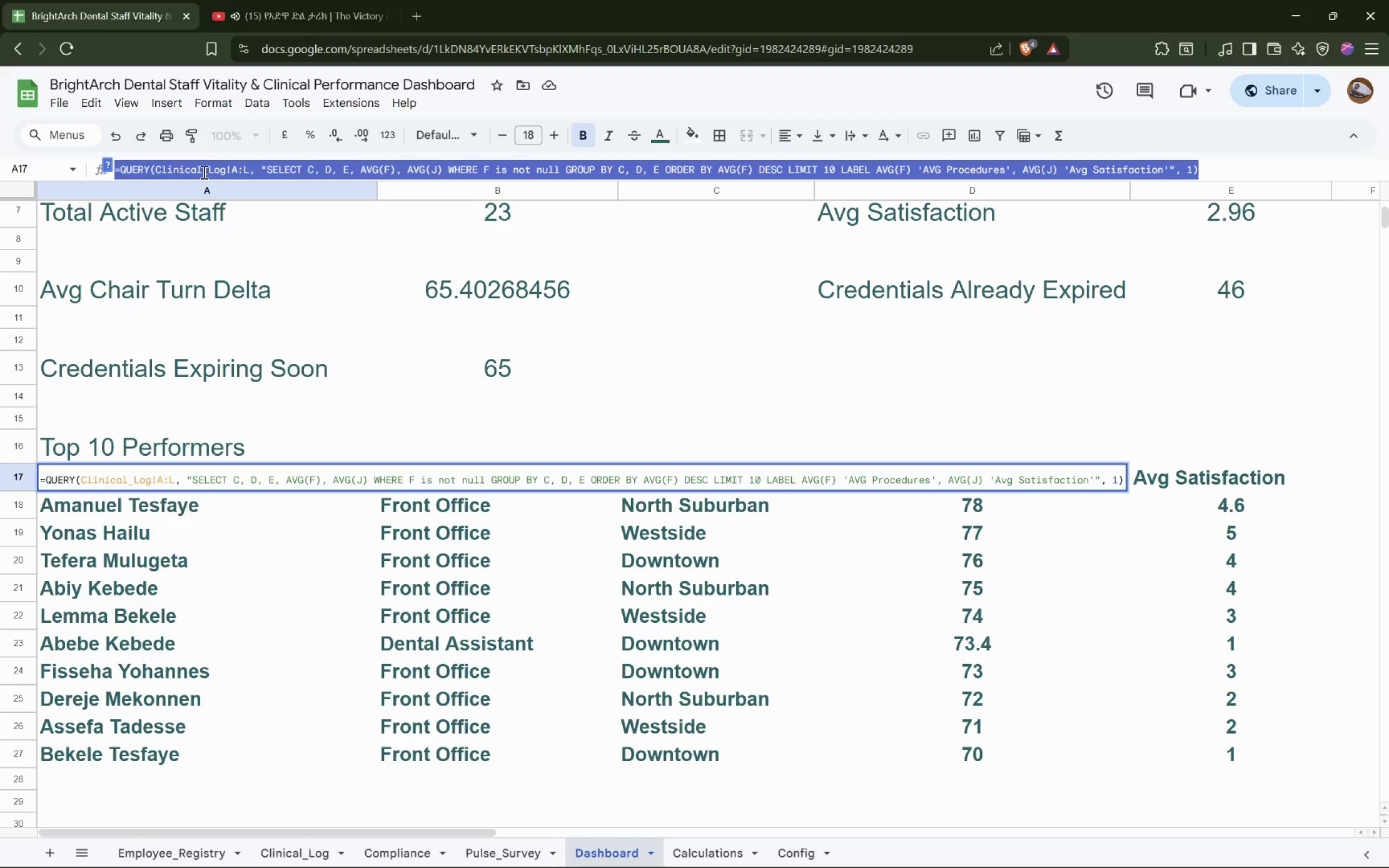 
type(=QUERY=)
key(Backspace)
type(())
 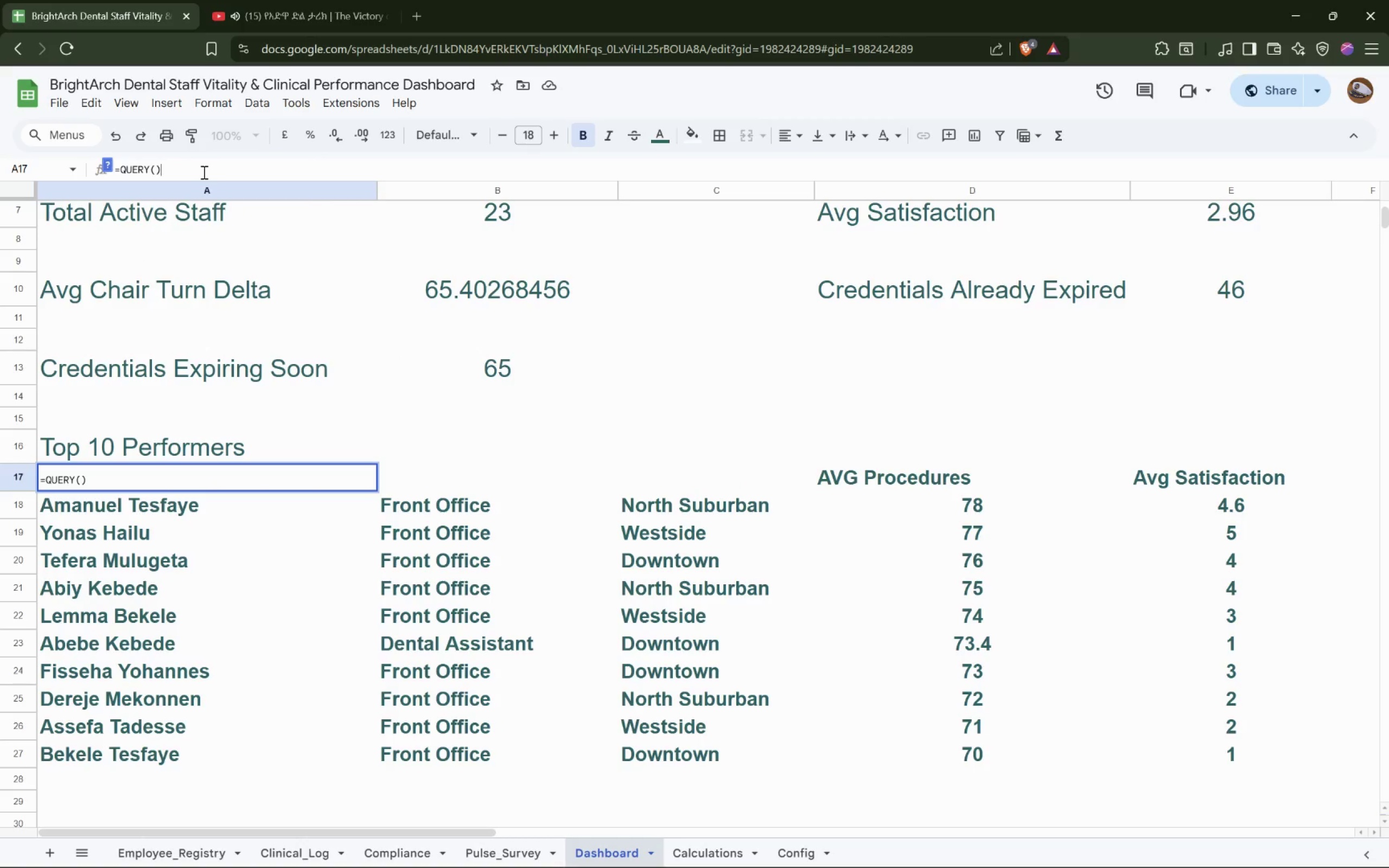 
key(ArrowLeft)
 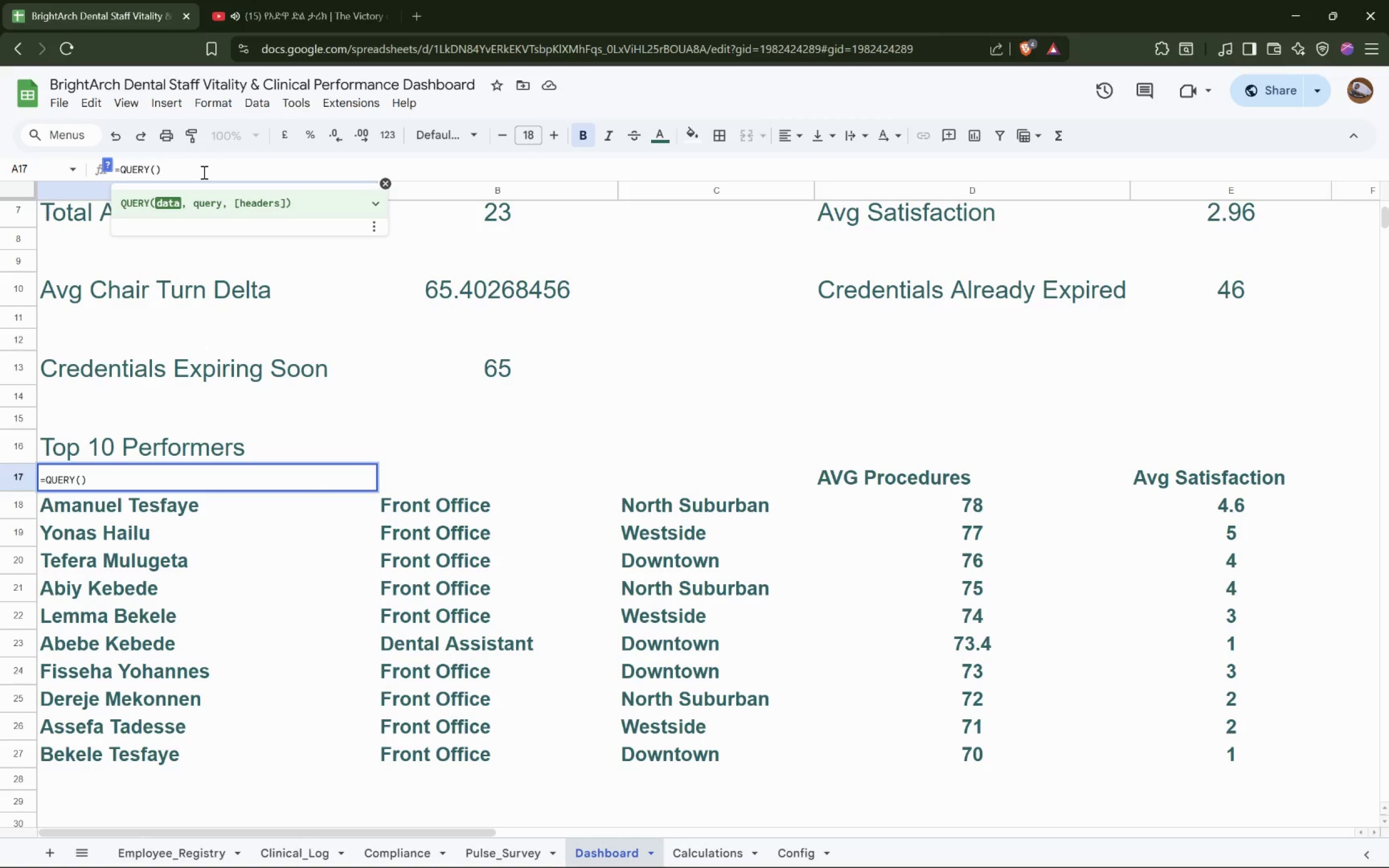 
type(FILTER(:))
key(Backspace)
key(Backspace)
type())
 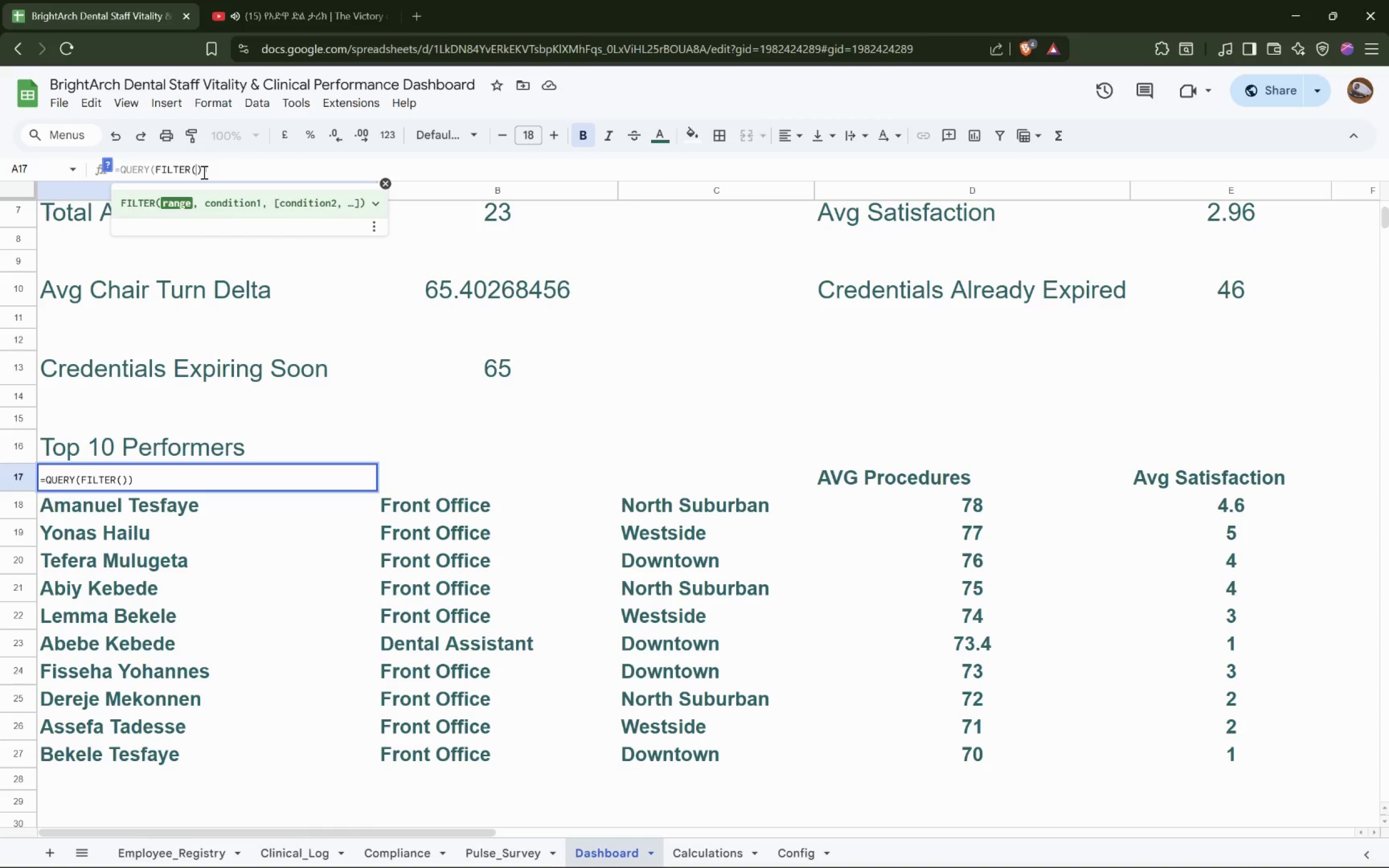 
 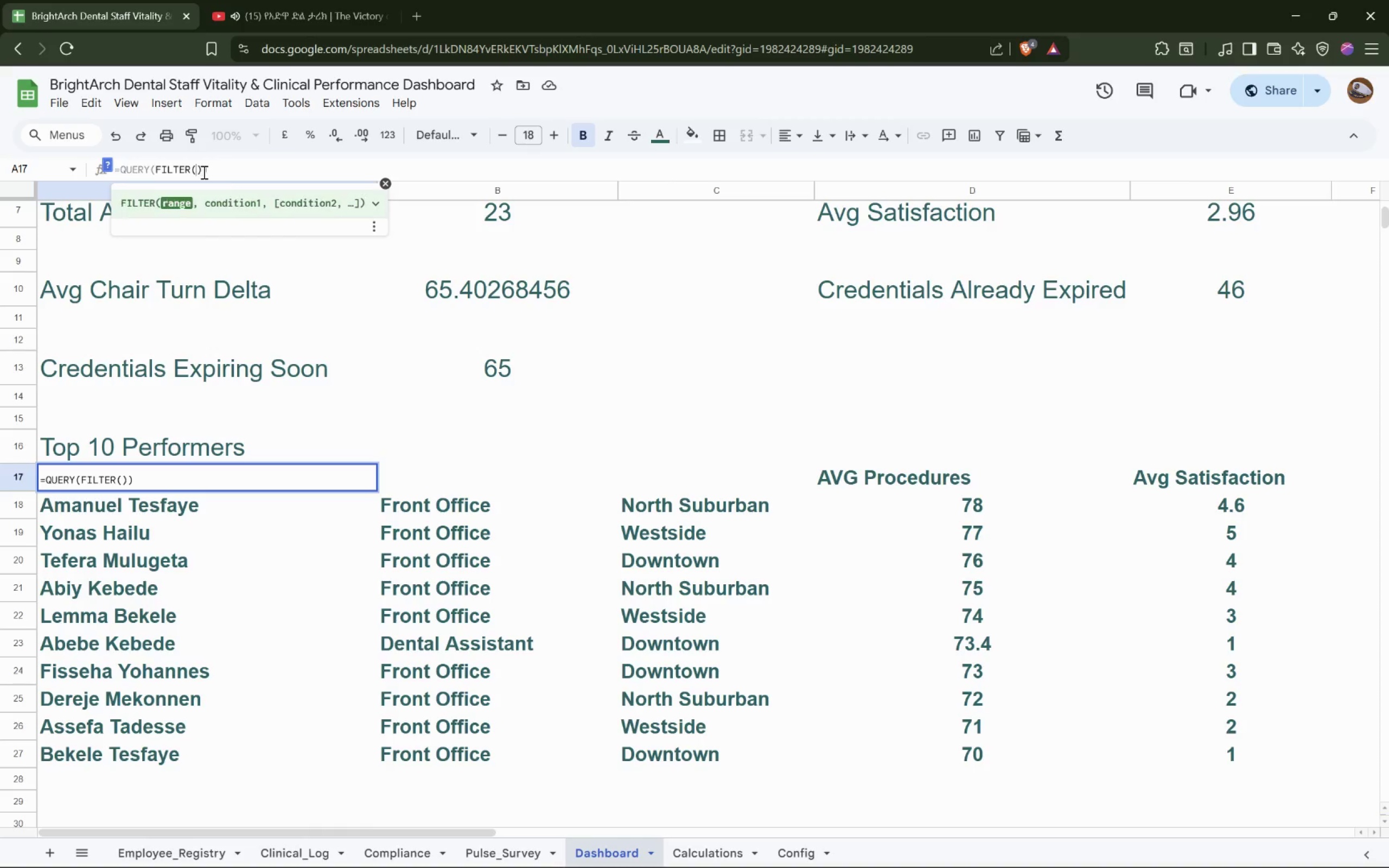 
key(ArrowLeft)
 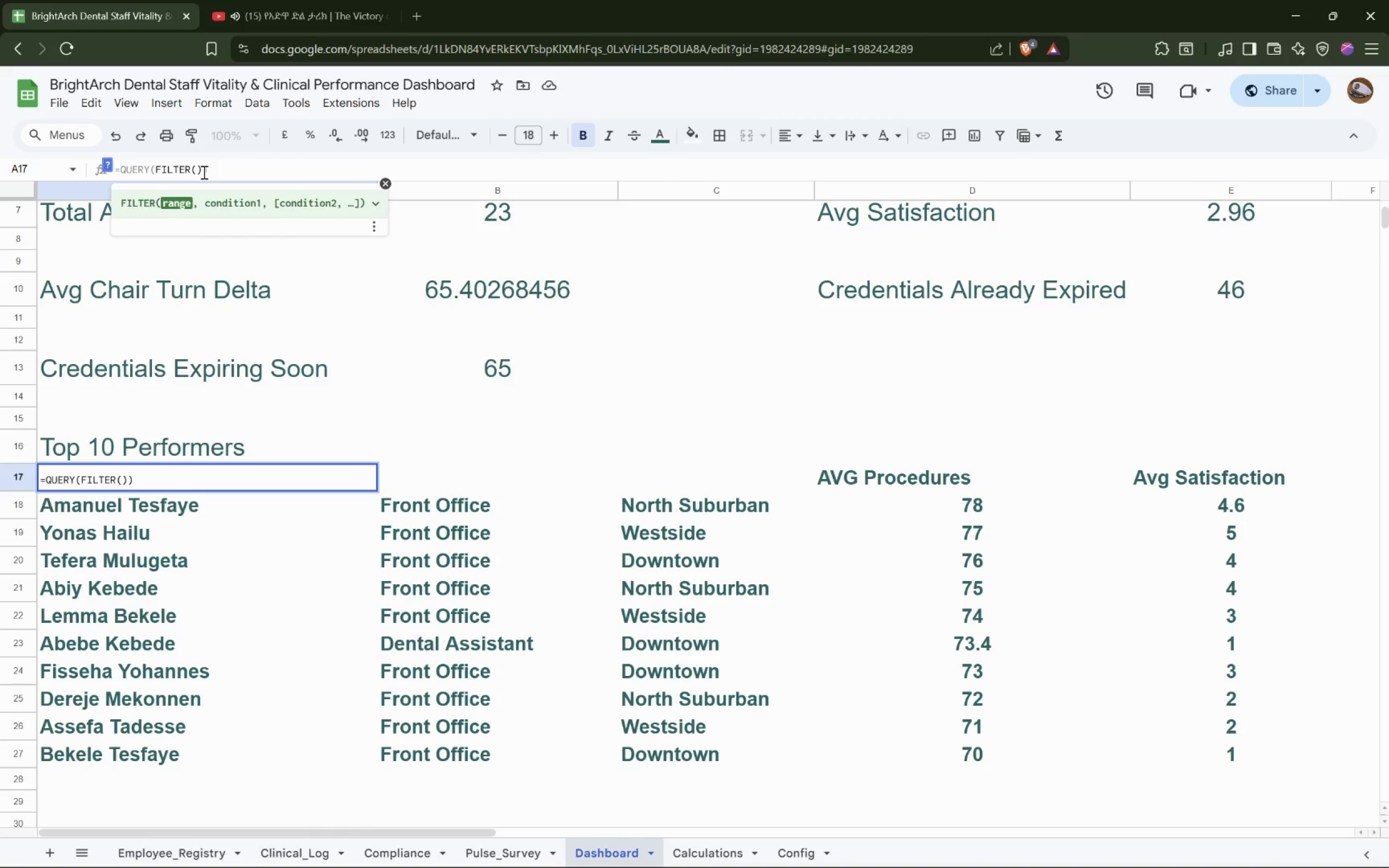 
type(Clinical+)
key(Backspace)
type(_Log!A:L, ())
 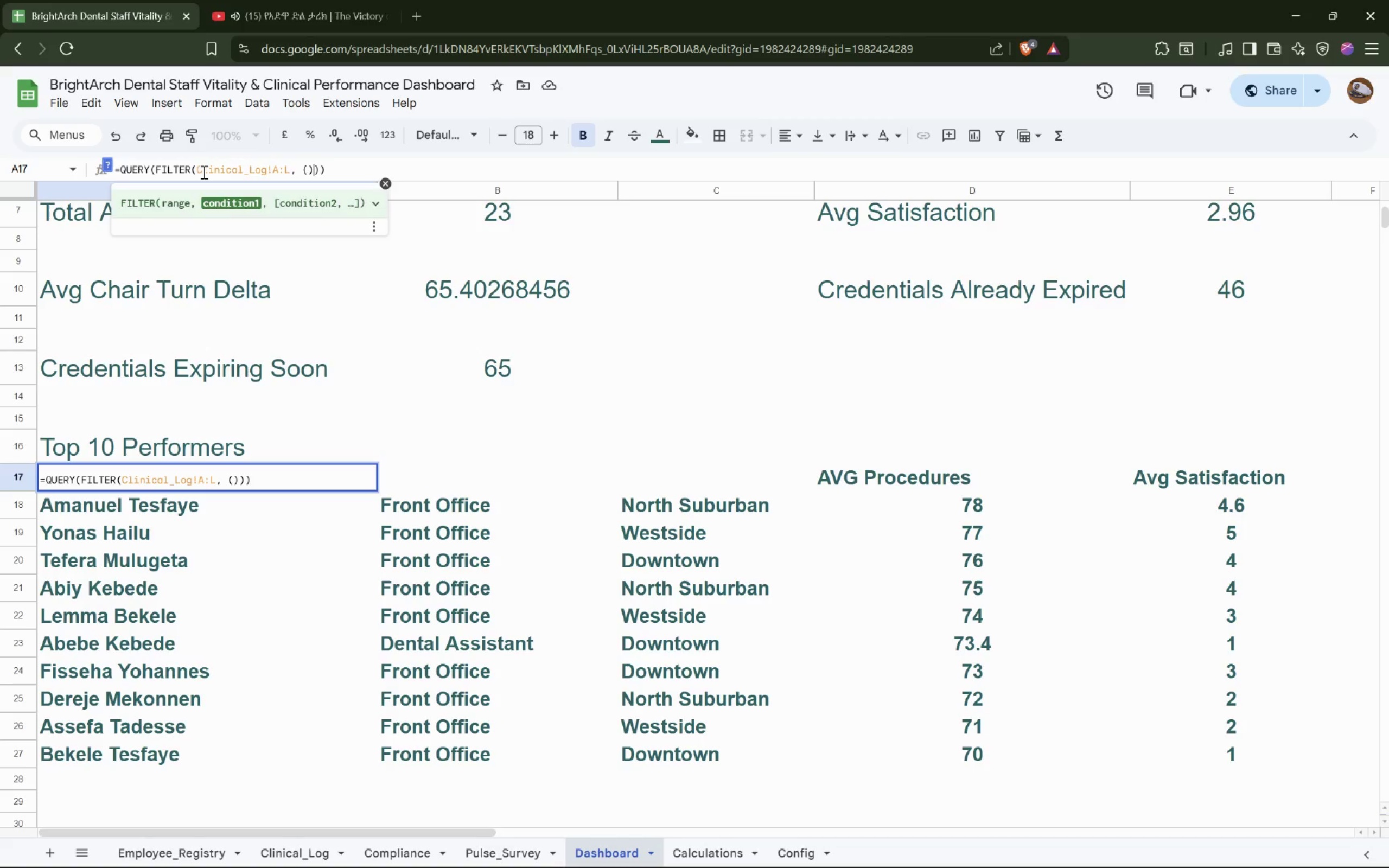 
key(ArrowLeft)
 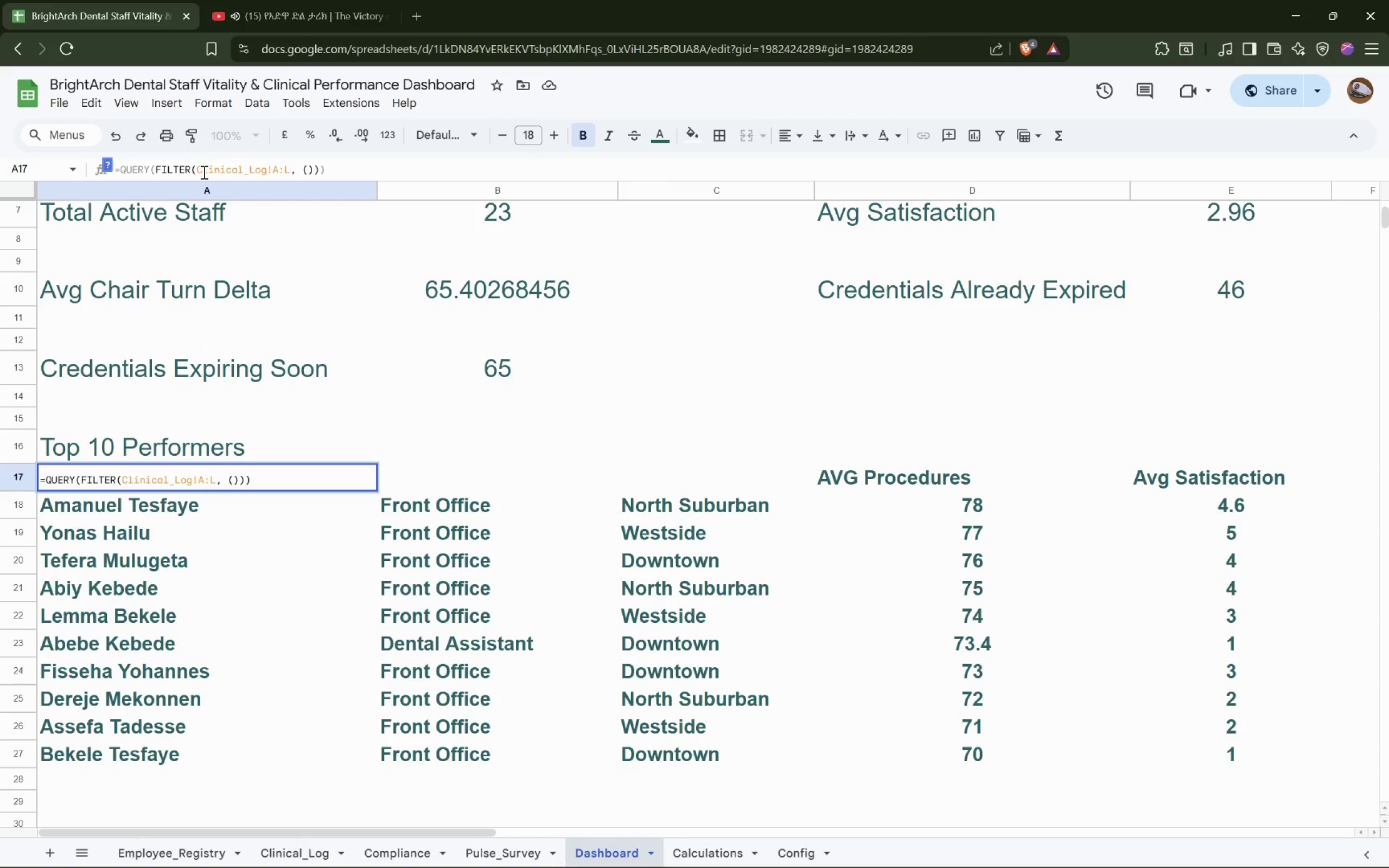 
type(Clinical_Log!E:E = A4)
 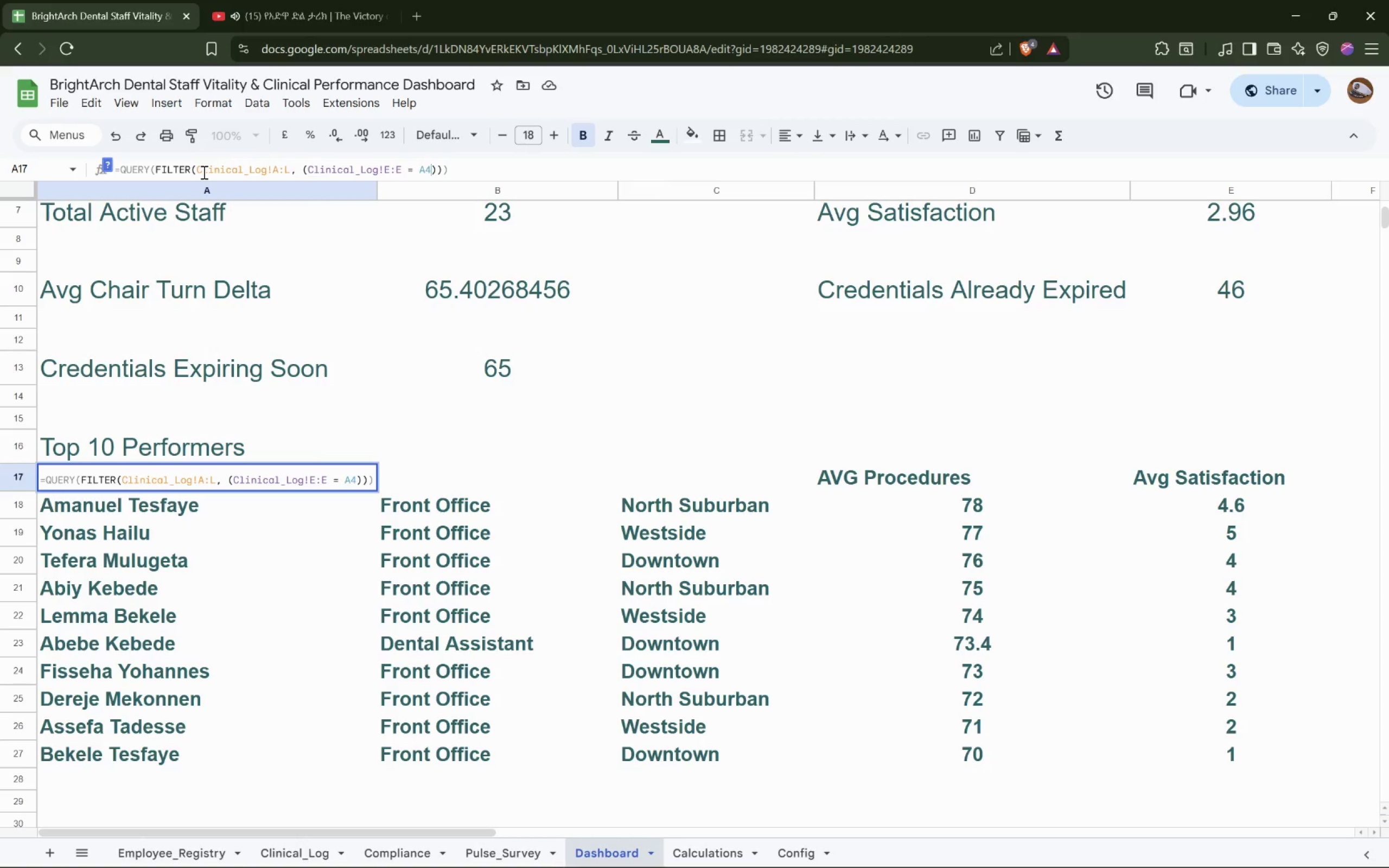 
key(ArrowRight)
 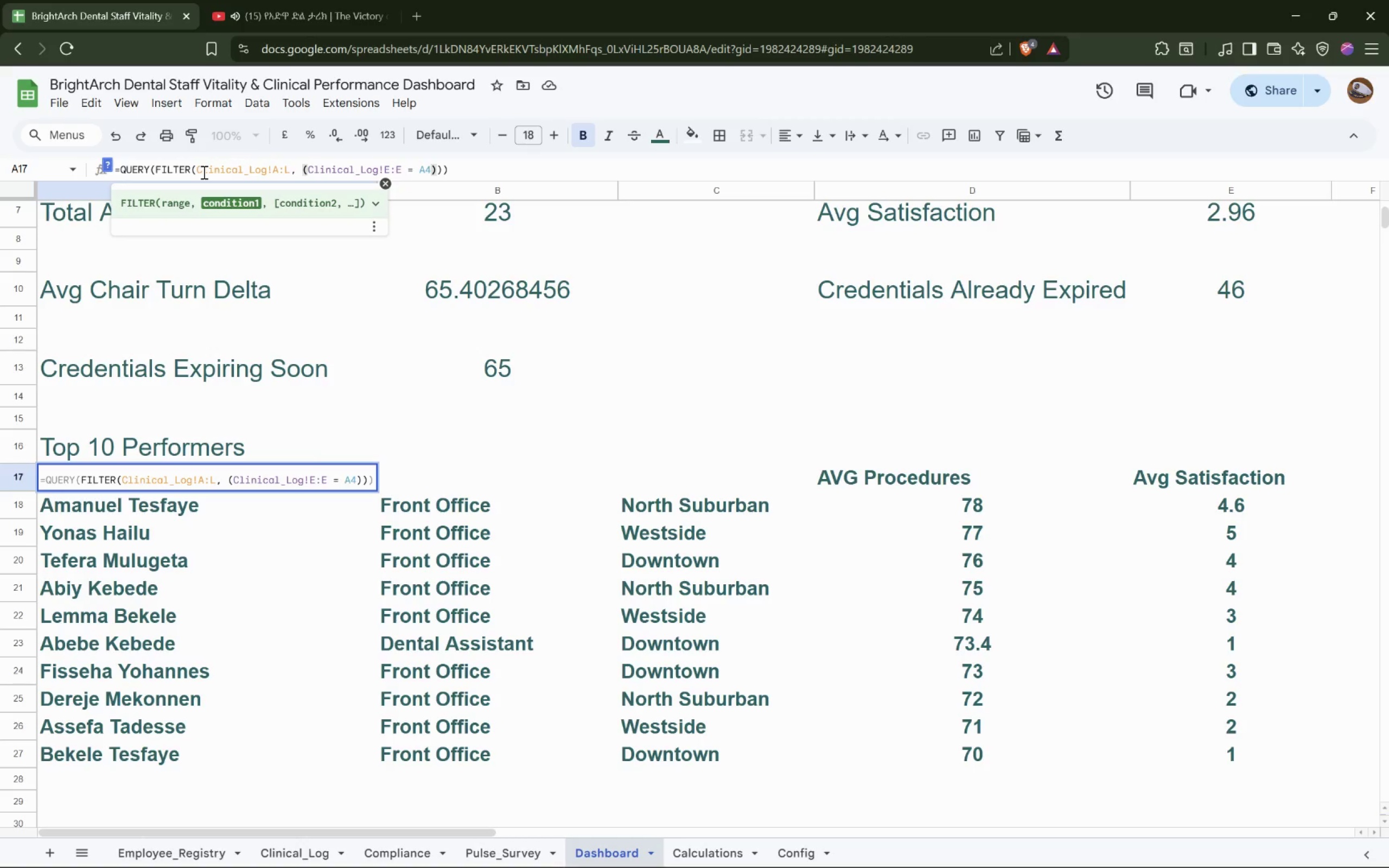 
type( + ())
 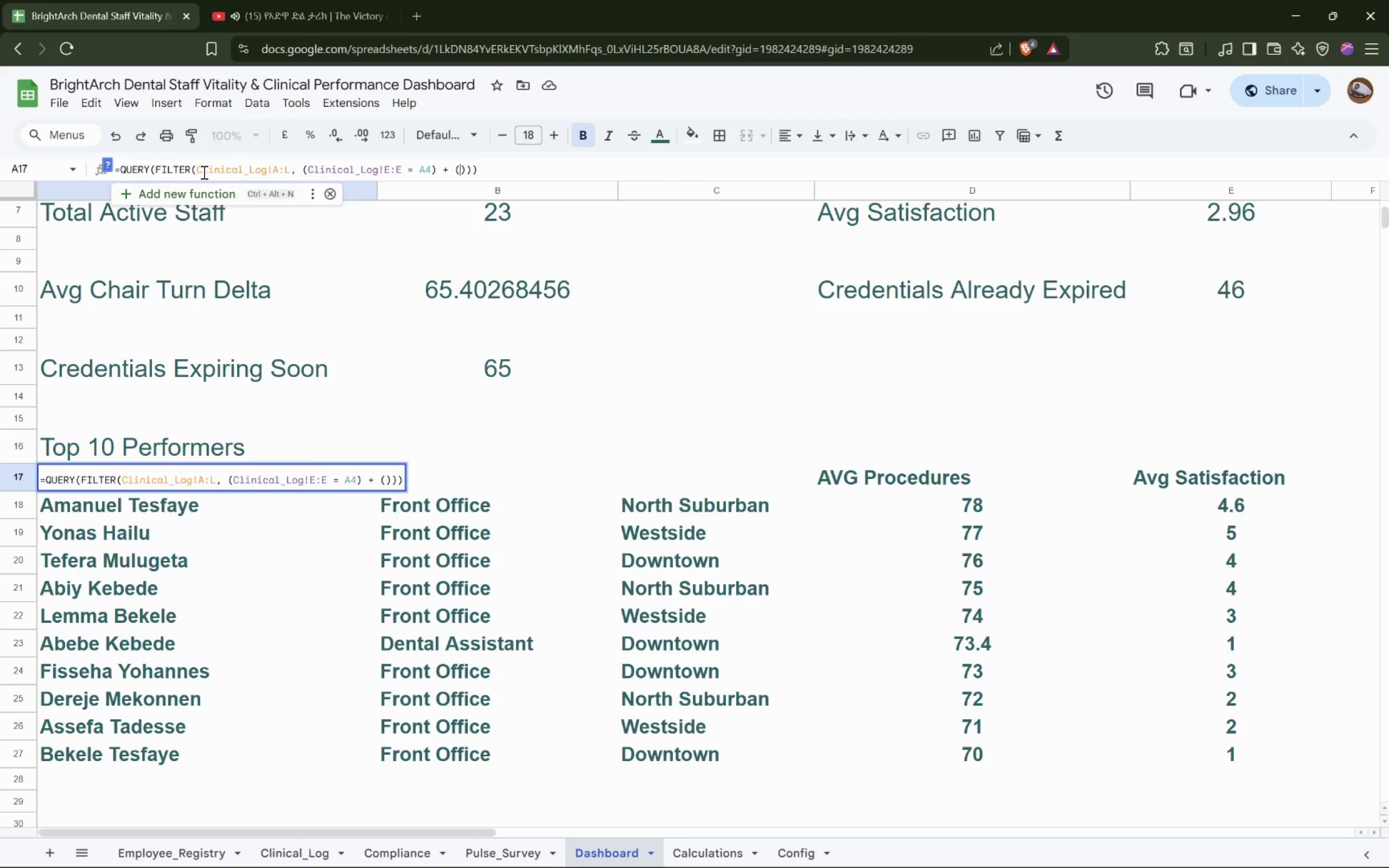 
key(ArrowLeft)
 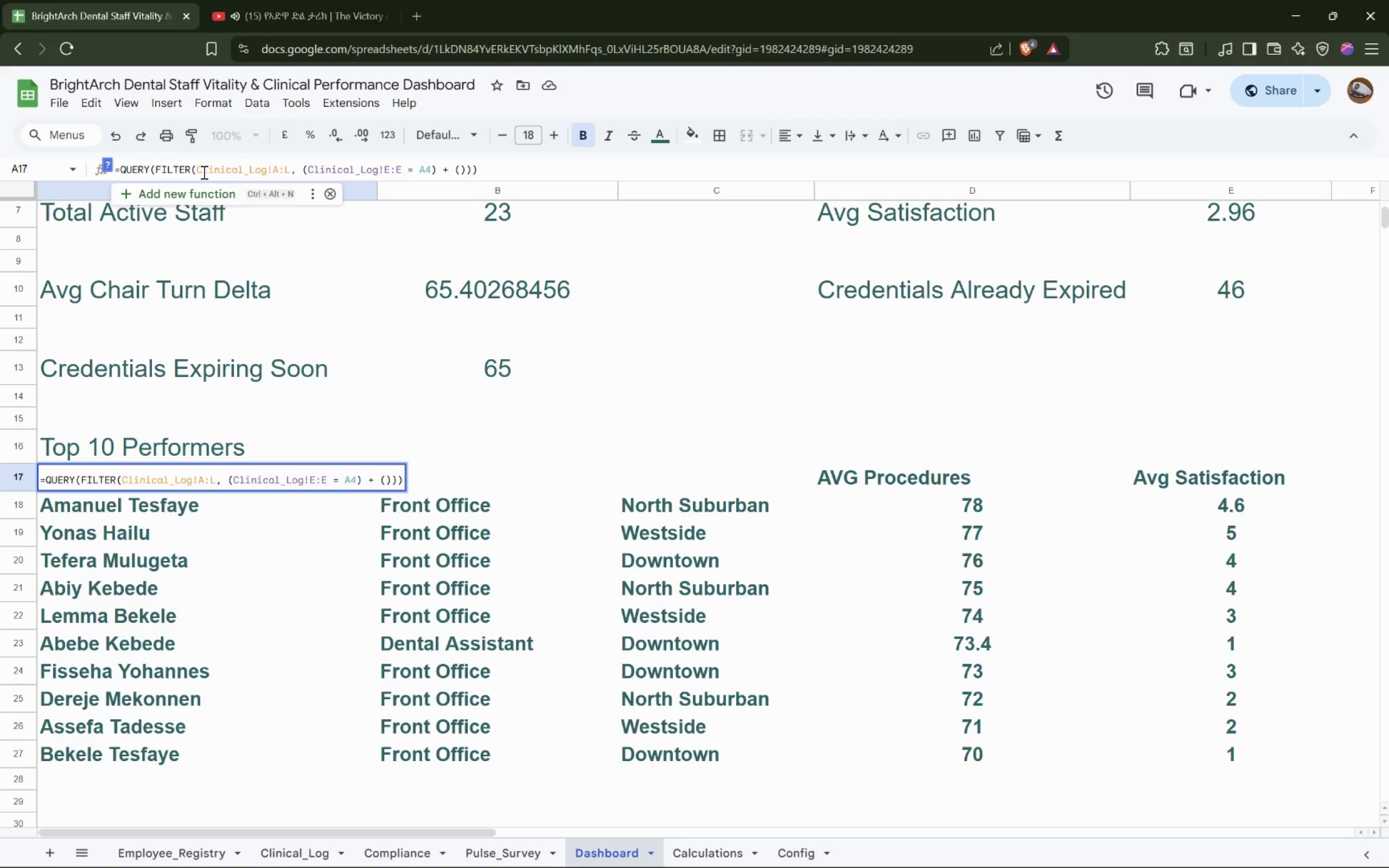 
type(A4 = "")
 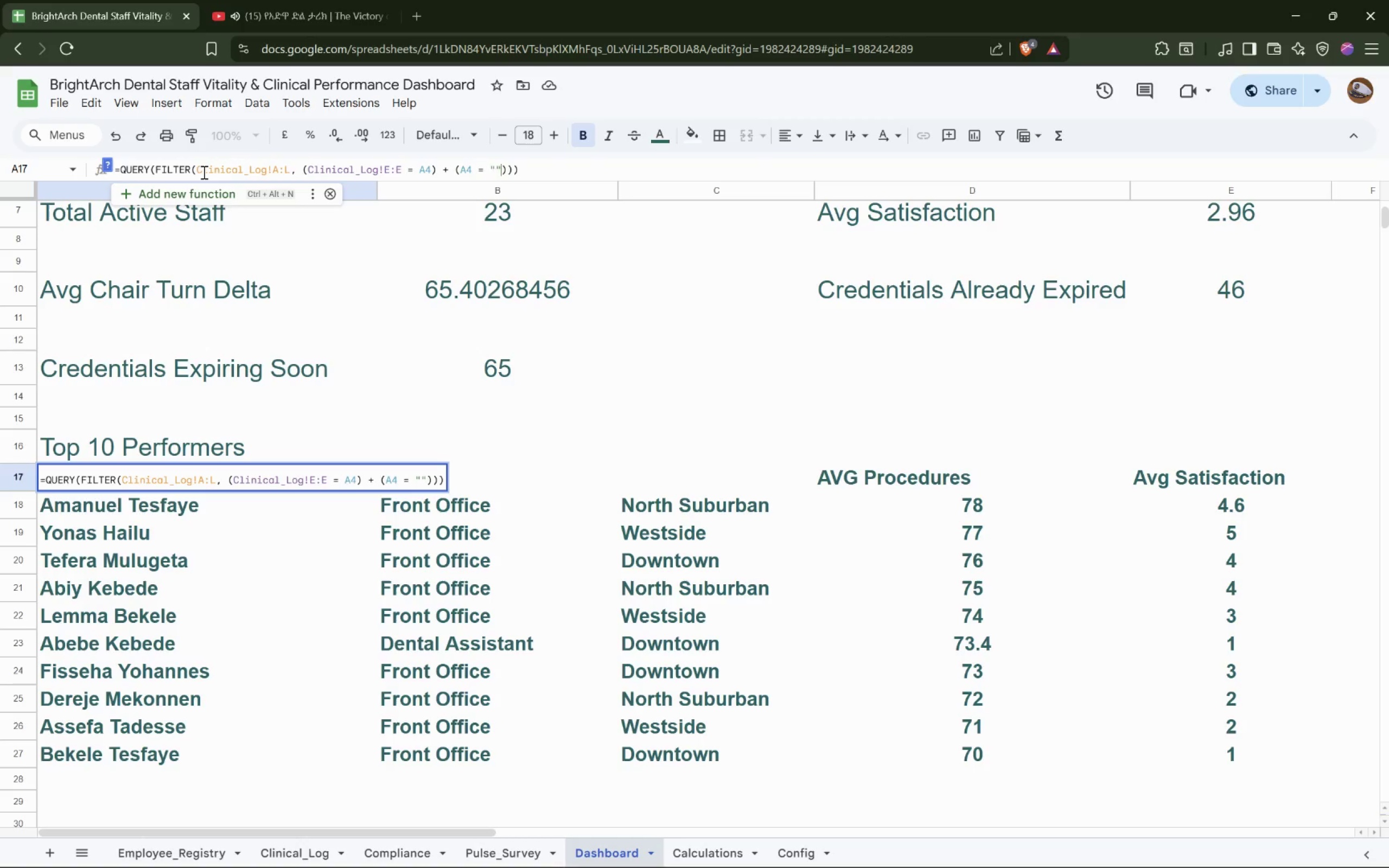 
key(ArrowLeft)
 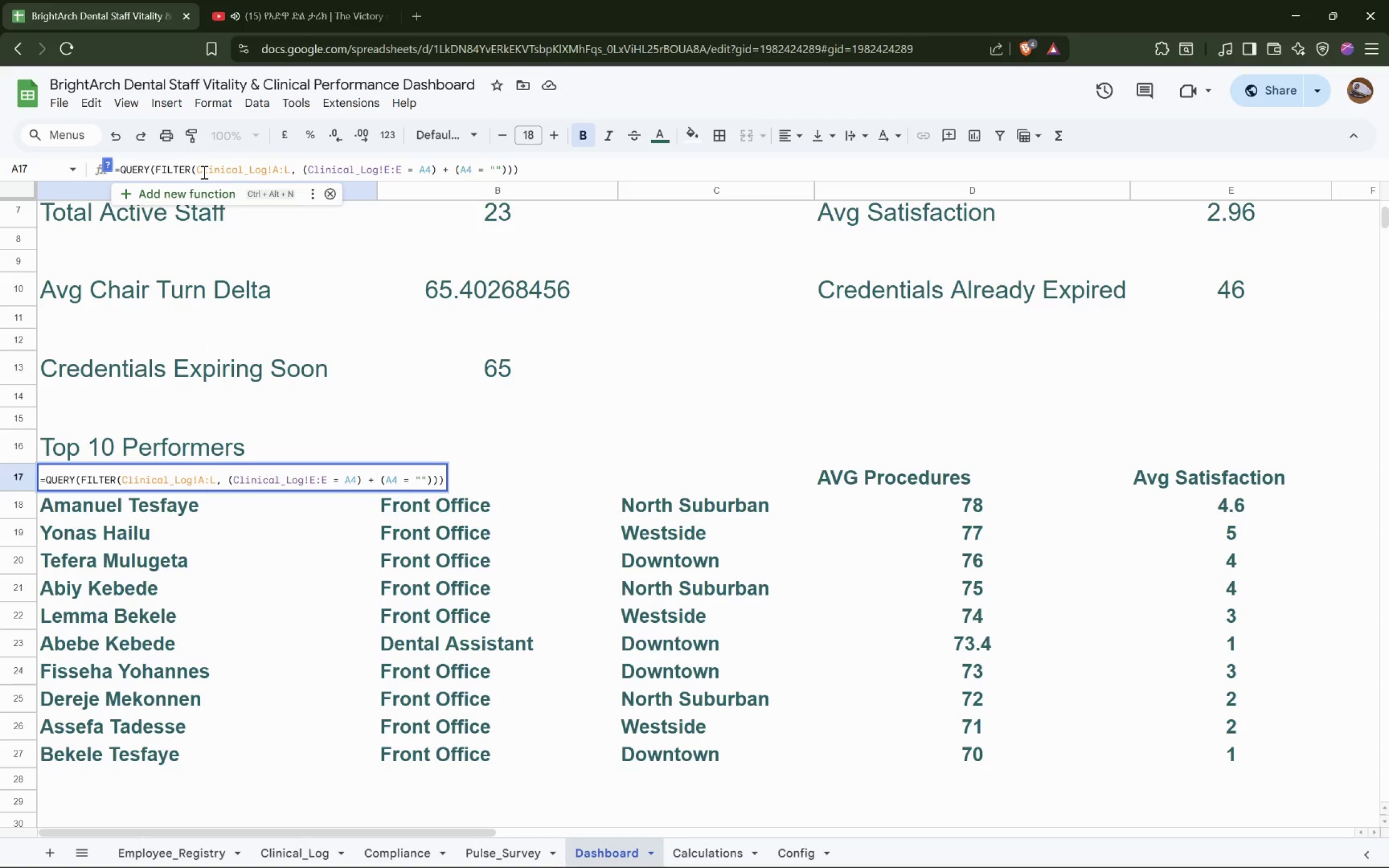 
type(All)
 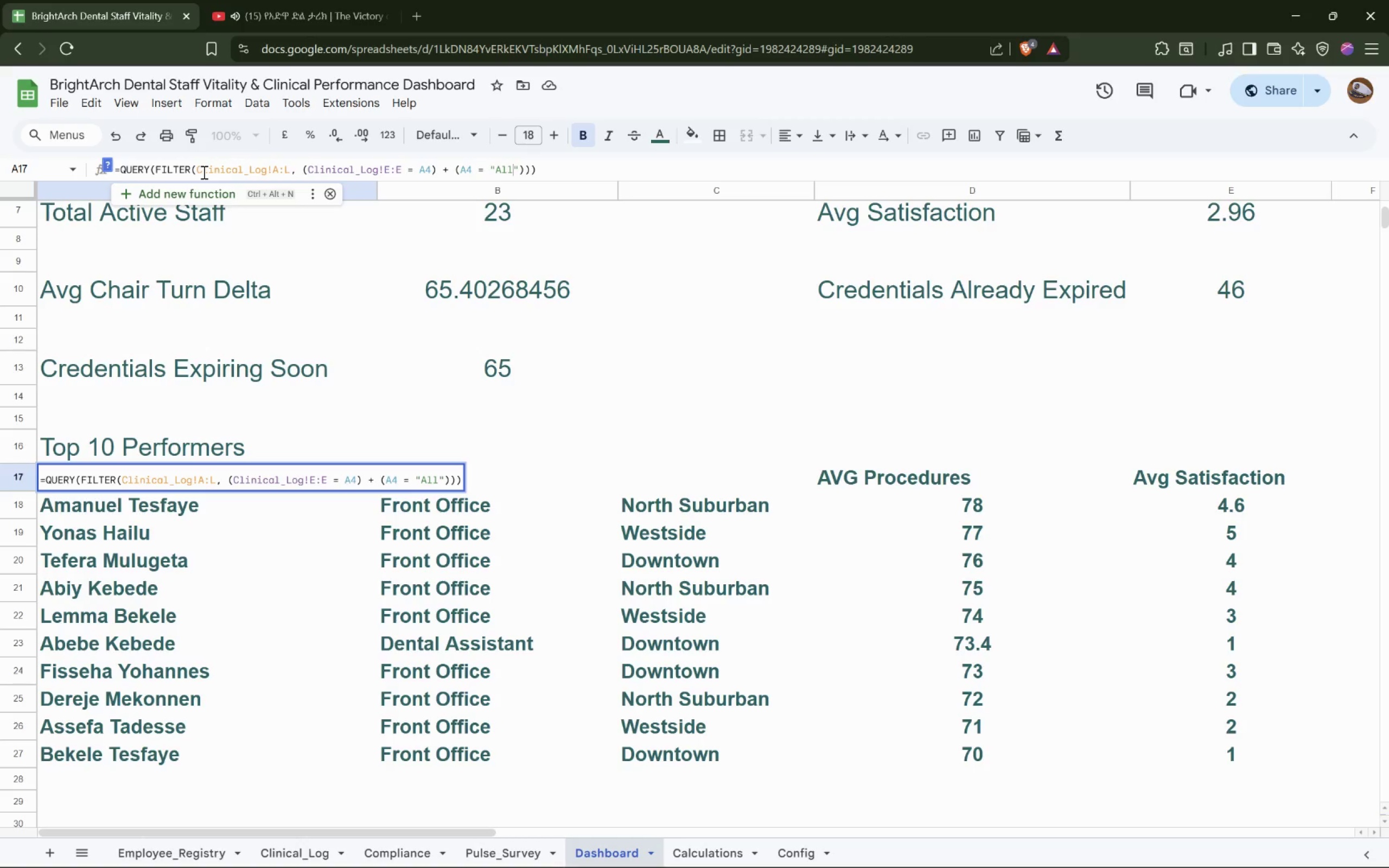 
key(ArrowRight)
 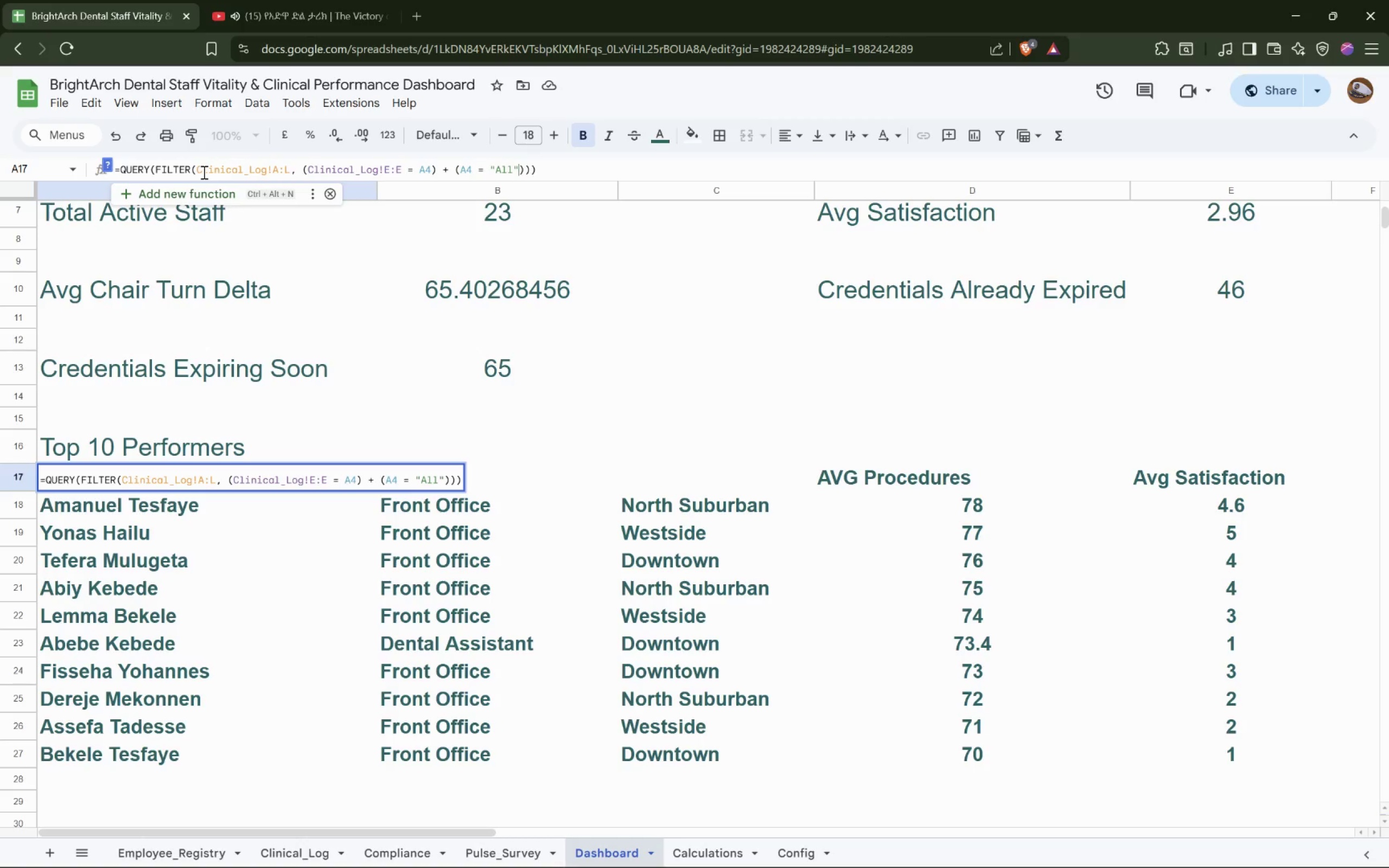 
key(ArrowRight)
 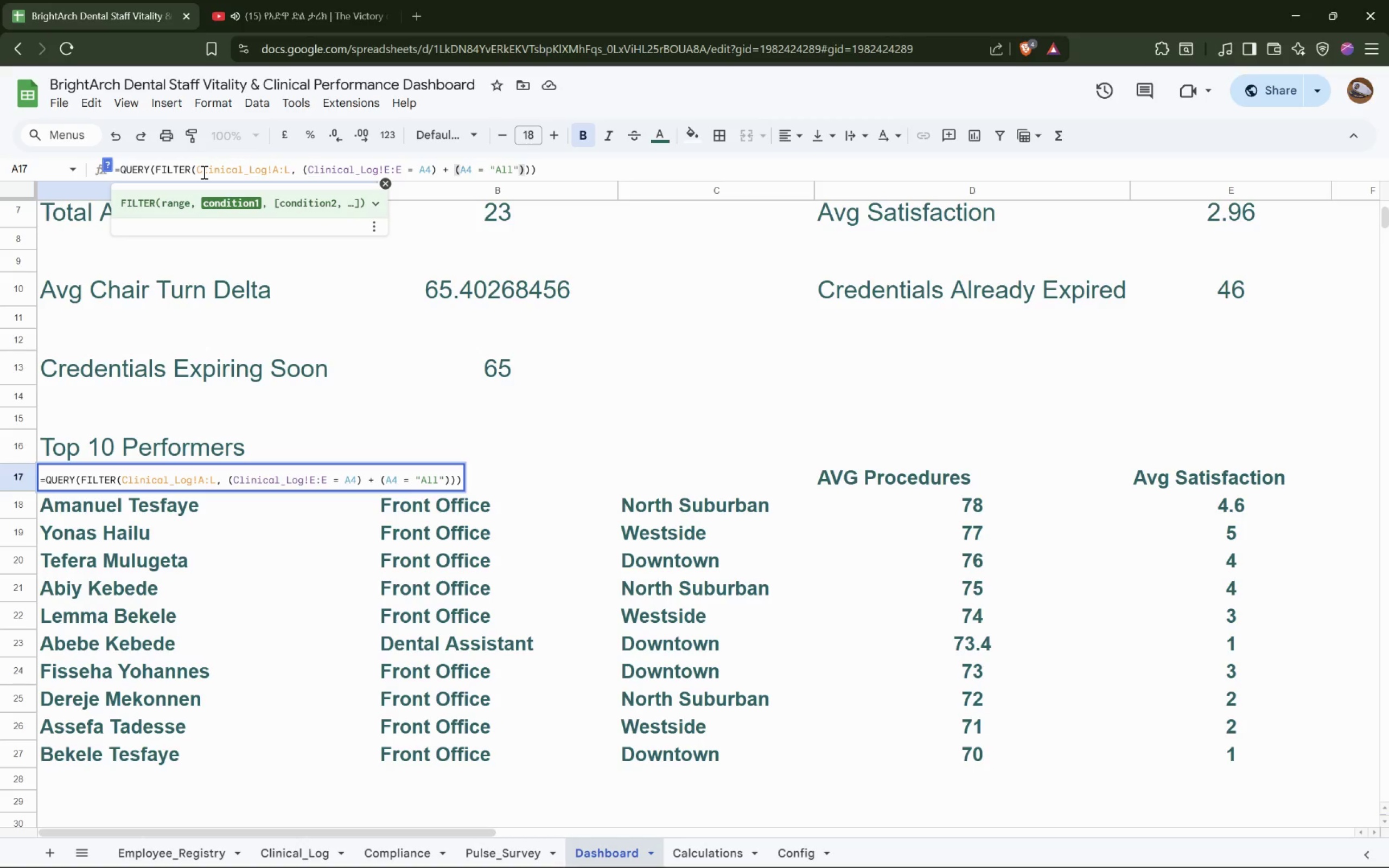 
key(ArrowRight)
 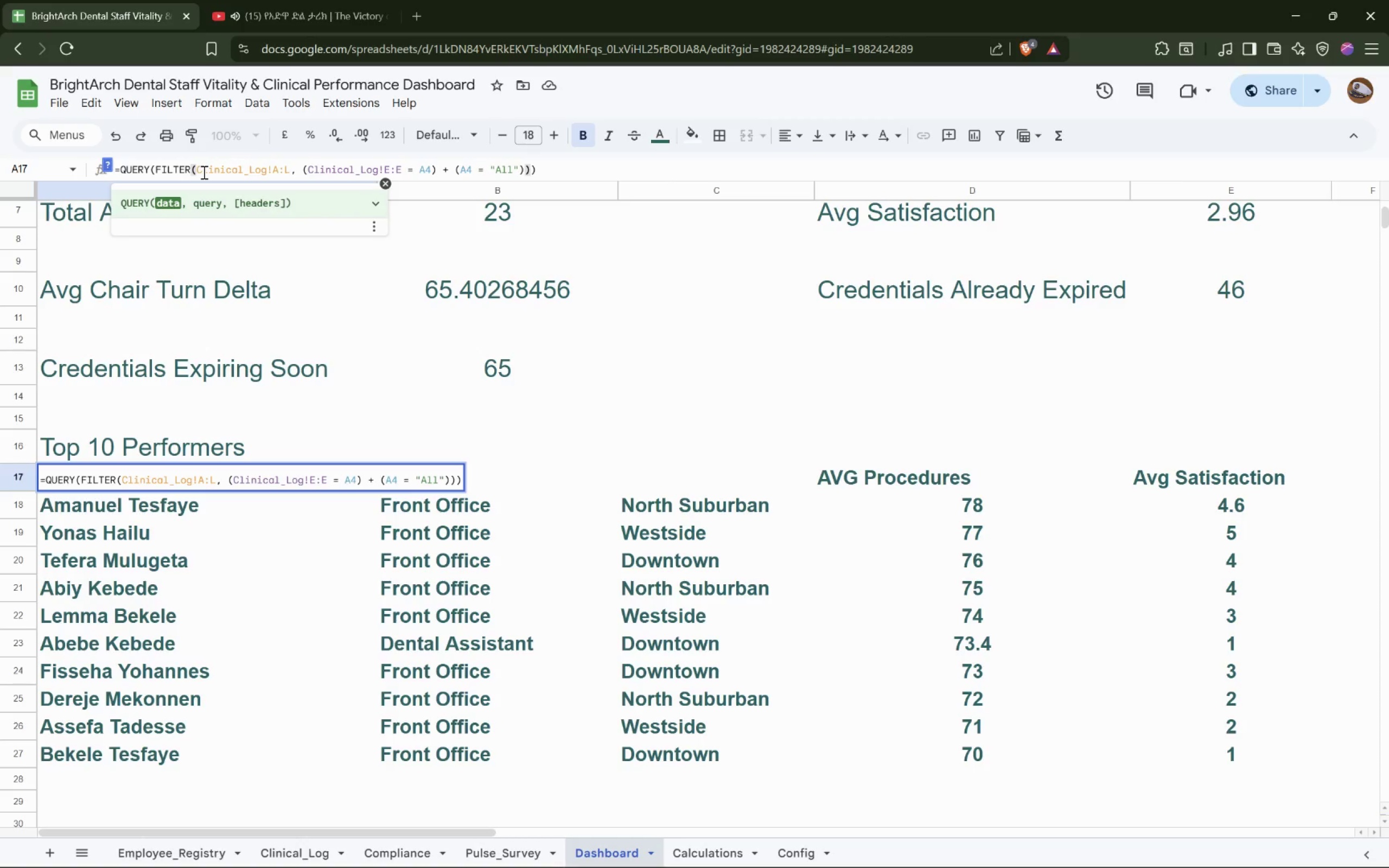 
key(Comma)
 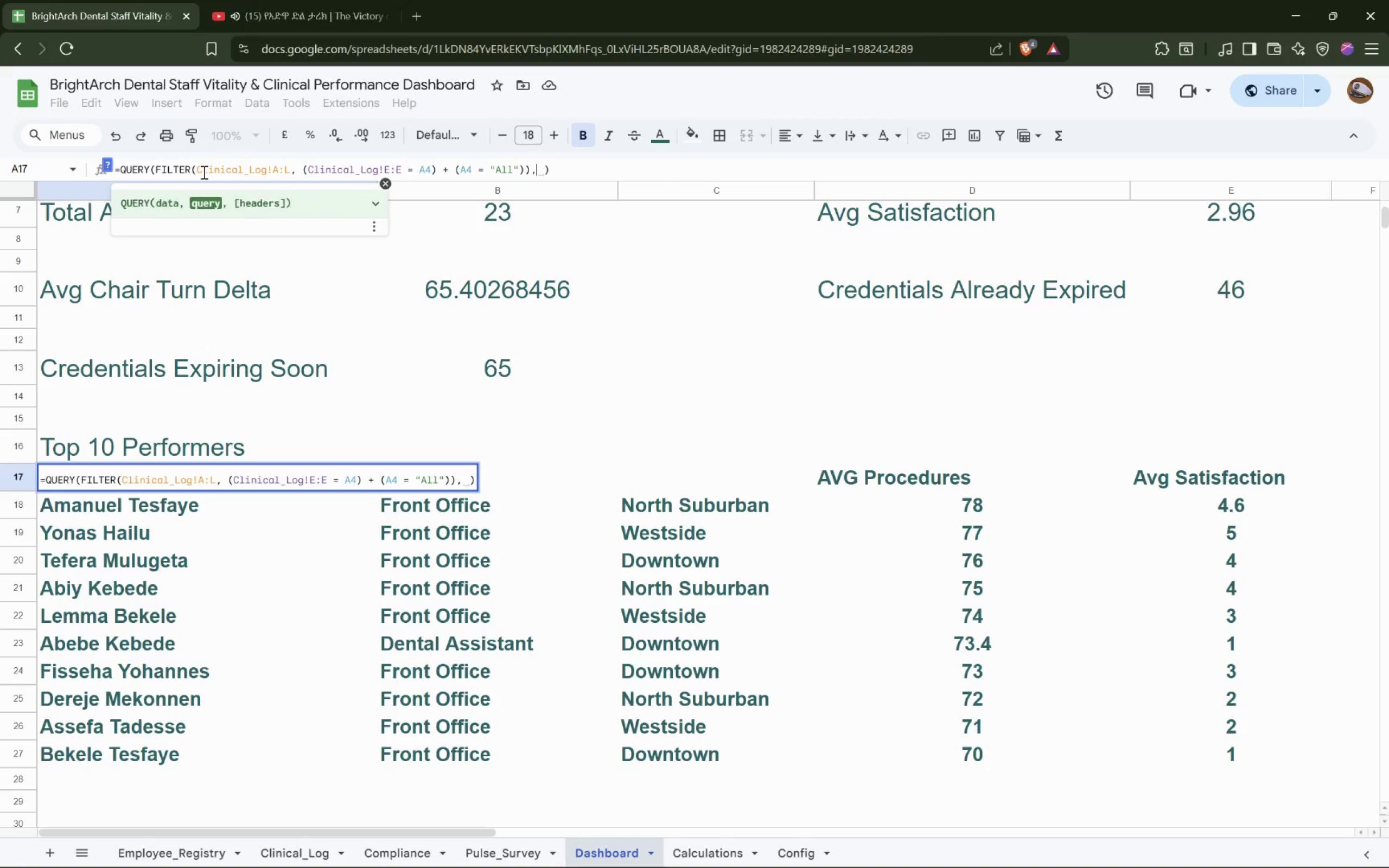 
key(Space)
 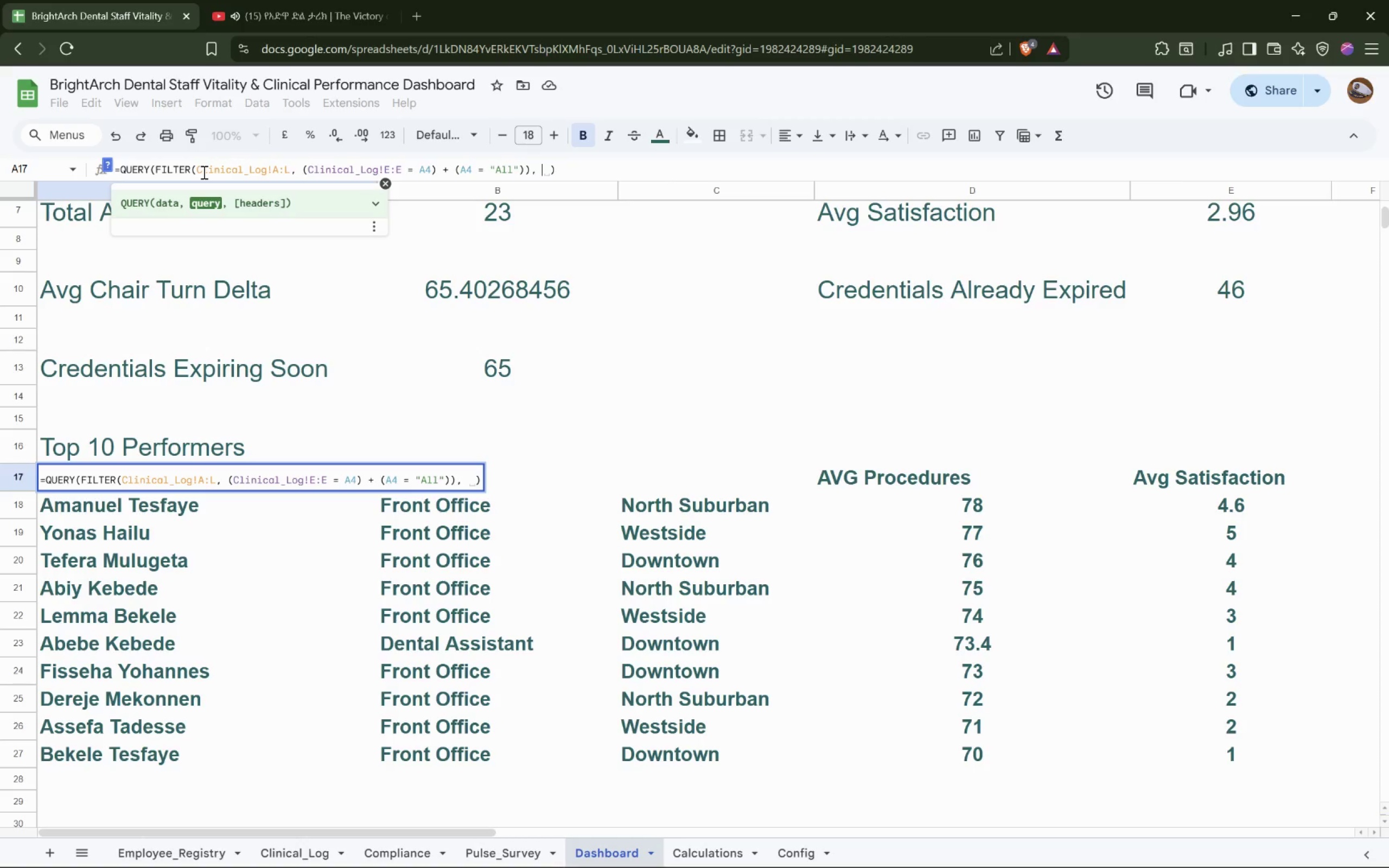 
key(Shift+Quote)
 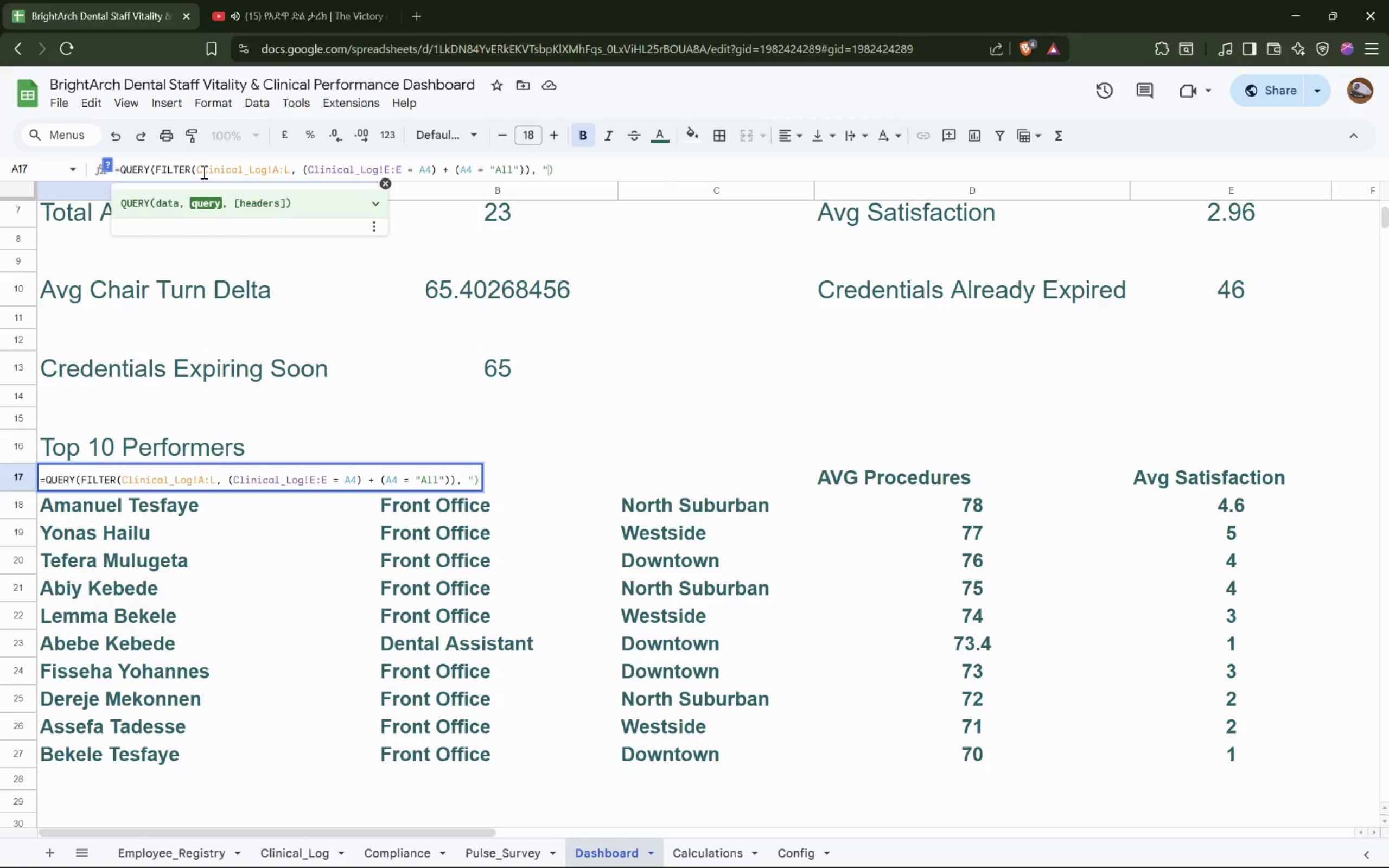 
key(Shift+Quote)
 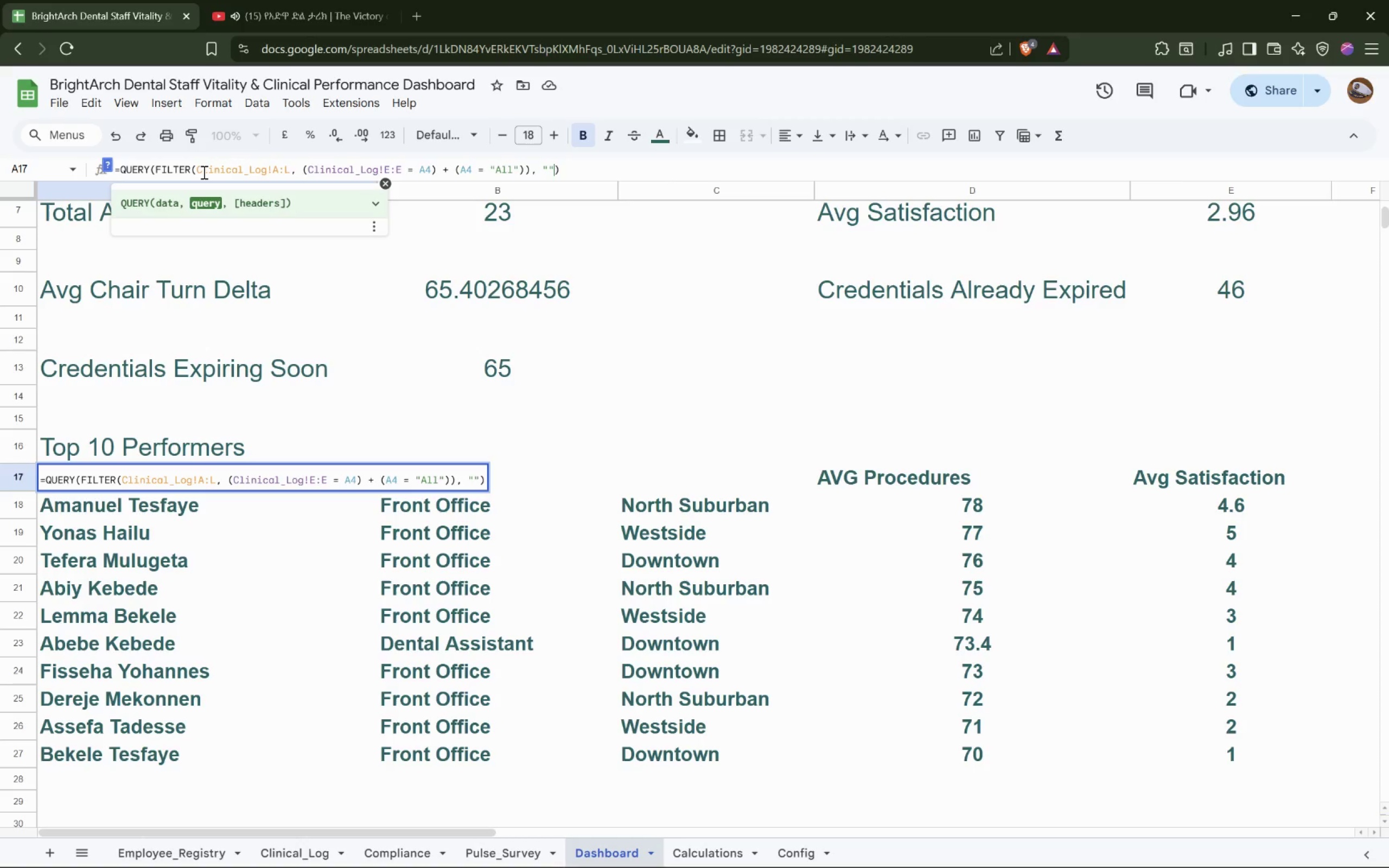 
key(ArrowLeft)
 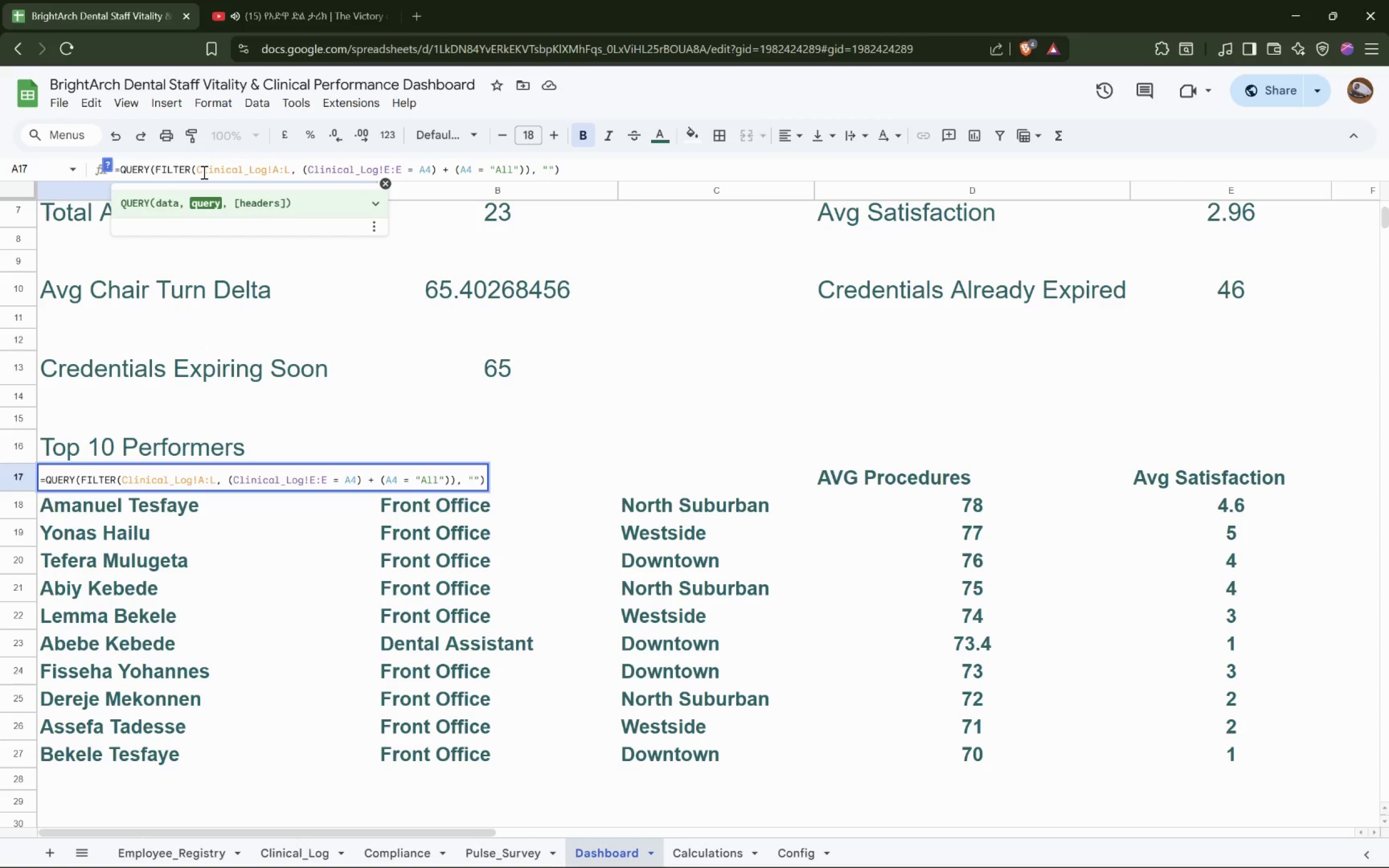 
type(SELECT Col3, Col4, Col5, AVG(Col6), Avg(Col10) WHERE Col6 is not null GROUP  B)
key(Backspace)
key(Backspace)
type(By)
key(Backspace)
type(Y Col3, Col4, Col5 Order B)
key(Backspace)
key(Backspace)
key(Backspace)
key(Backspace)
key(Backspace)
key(Backspace)
type(RDER BY AVG(Col6) DESC LIMIT 10 LABEL AVG(Col6)
 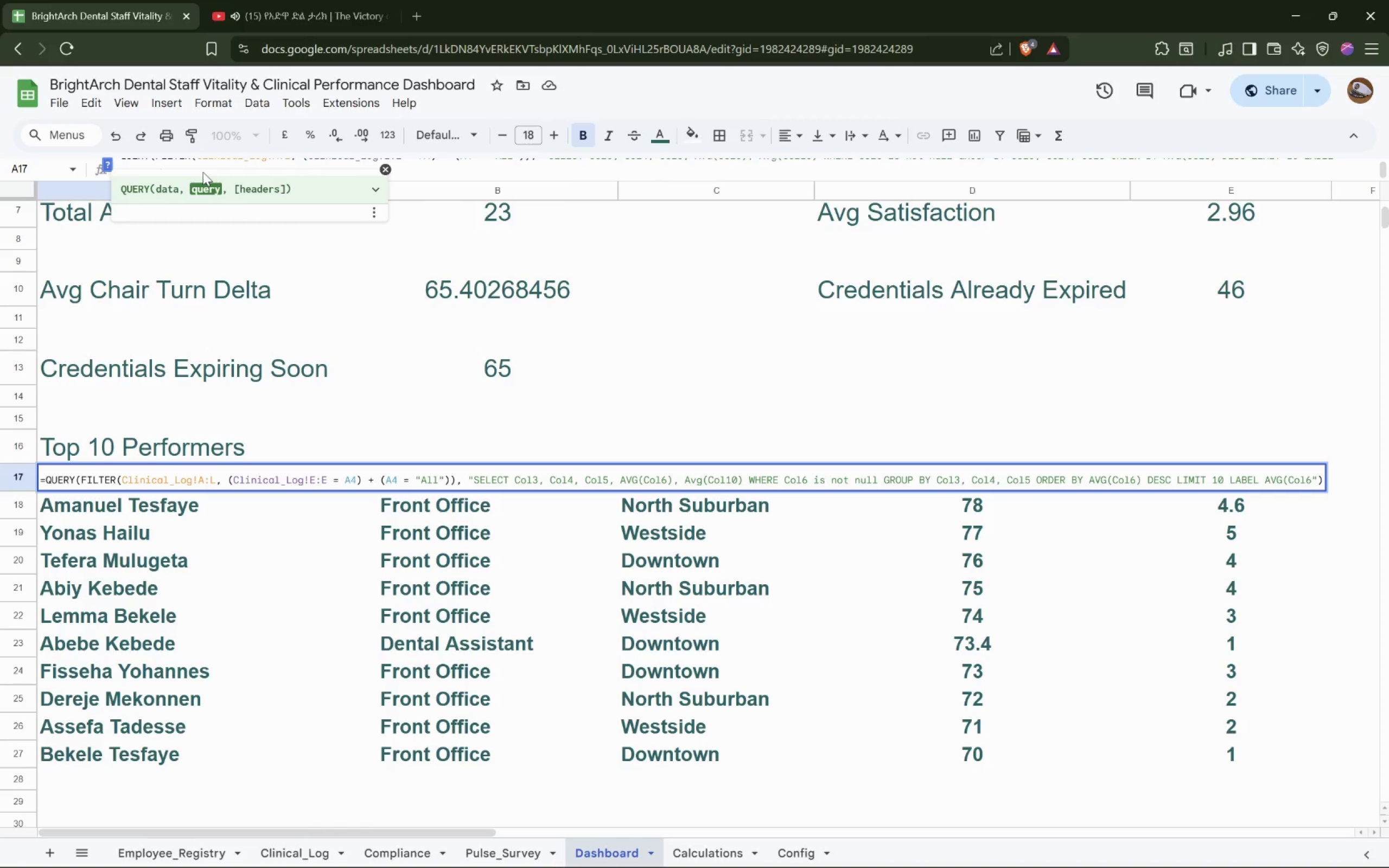 
hold_key(key=ShiftLeft, duration=1.5)
 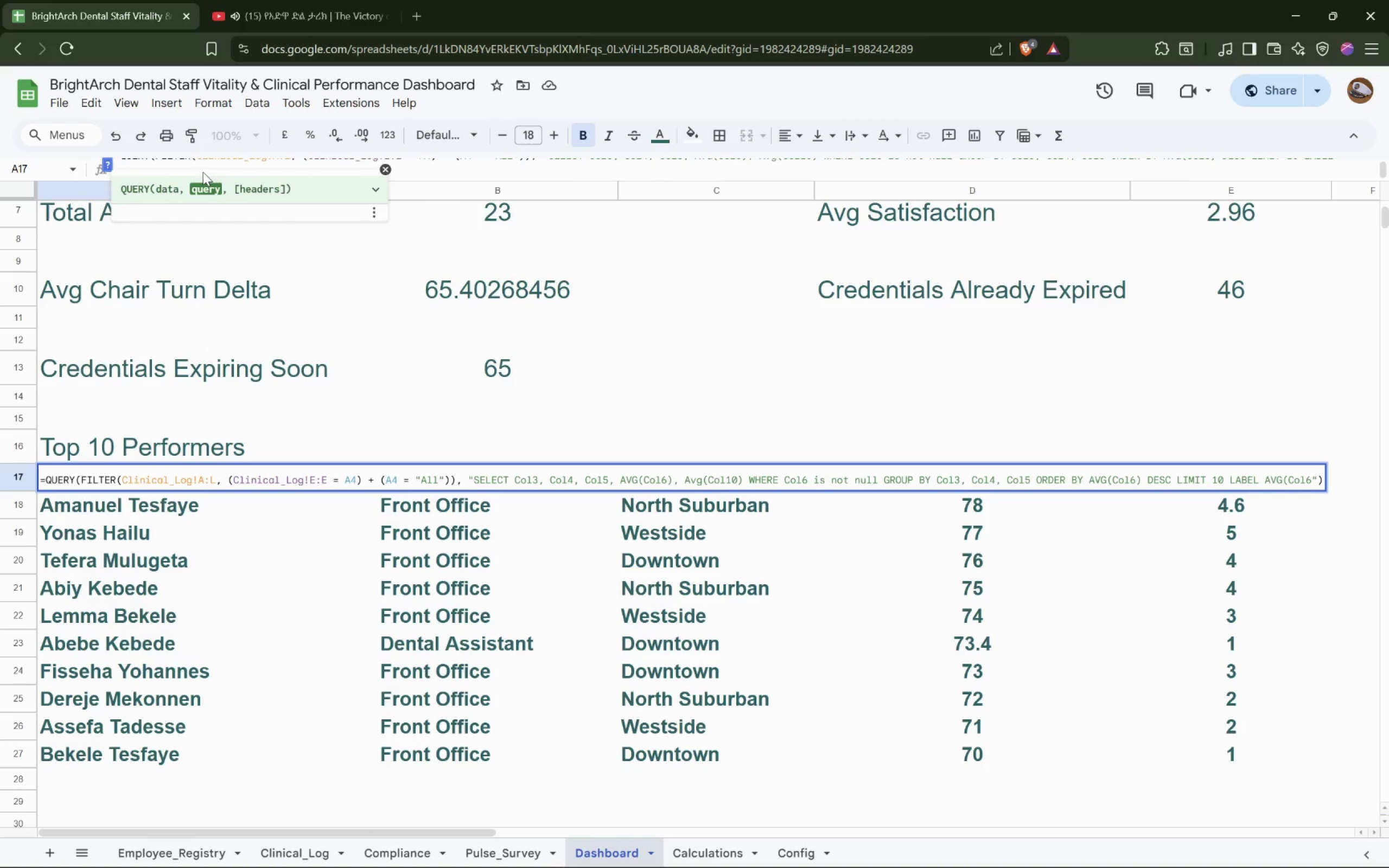 
key(Shift+0)
 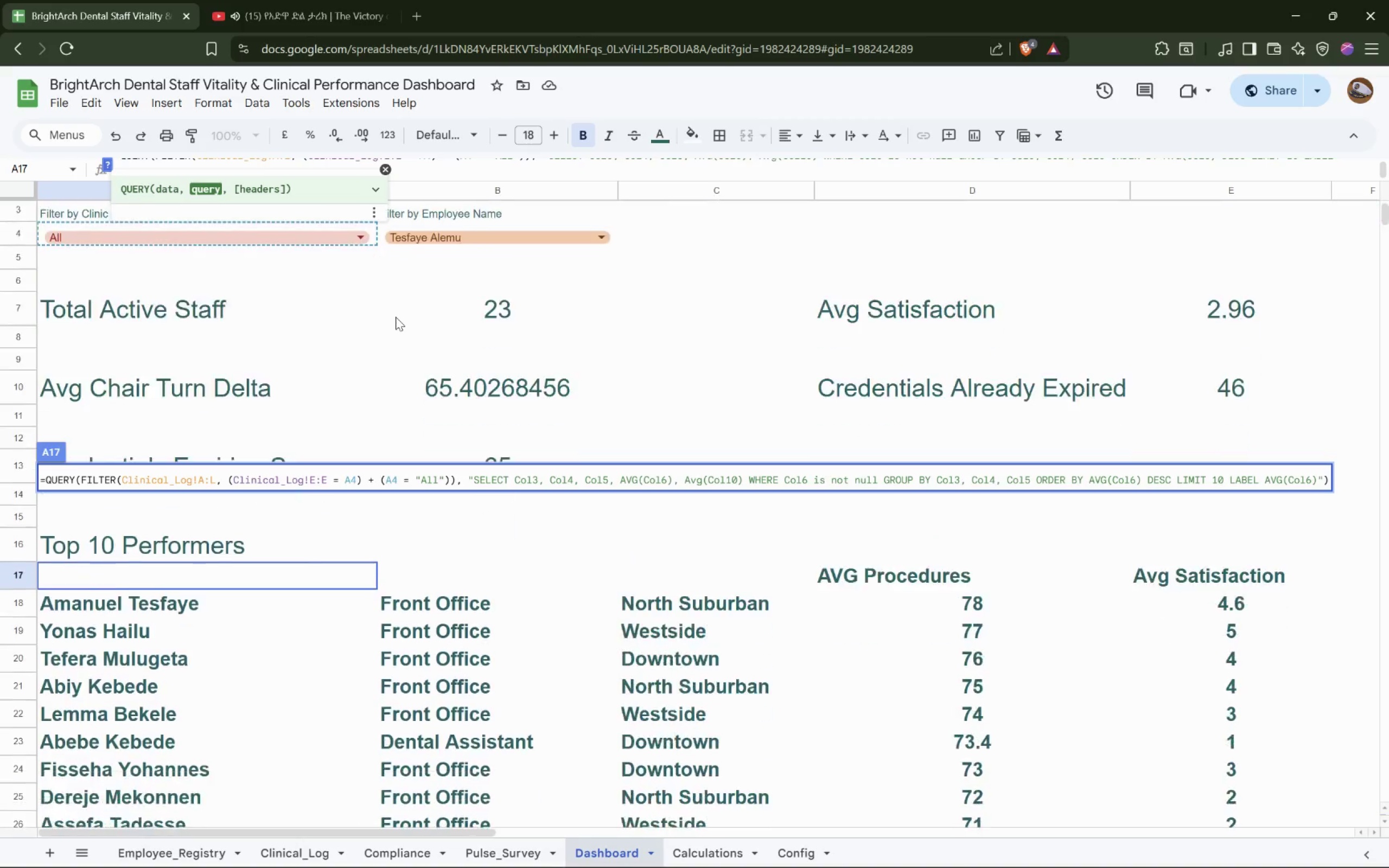 
type( 'Avg Proceduc)
key(Backspace)
type(res', AVG(col)
key(Backspace)
key(Backspace)
key(Backspace)
type(Col10) ')
 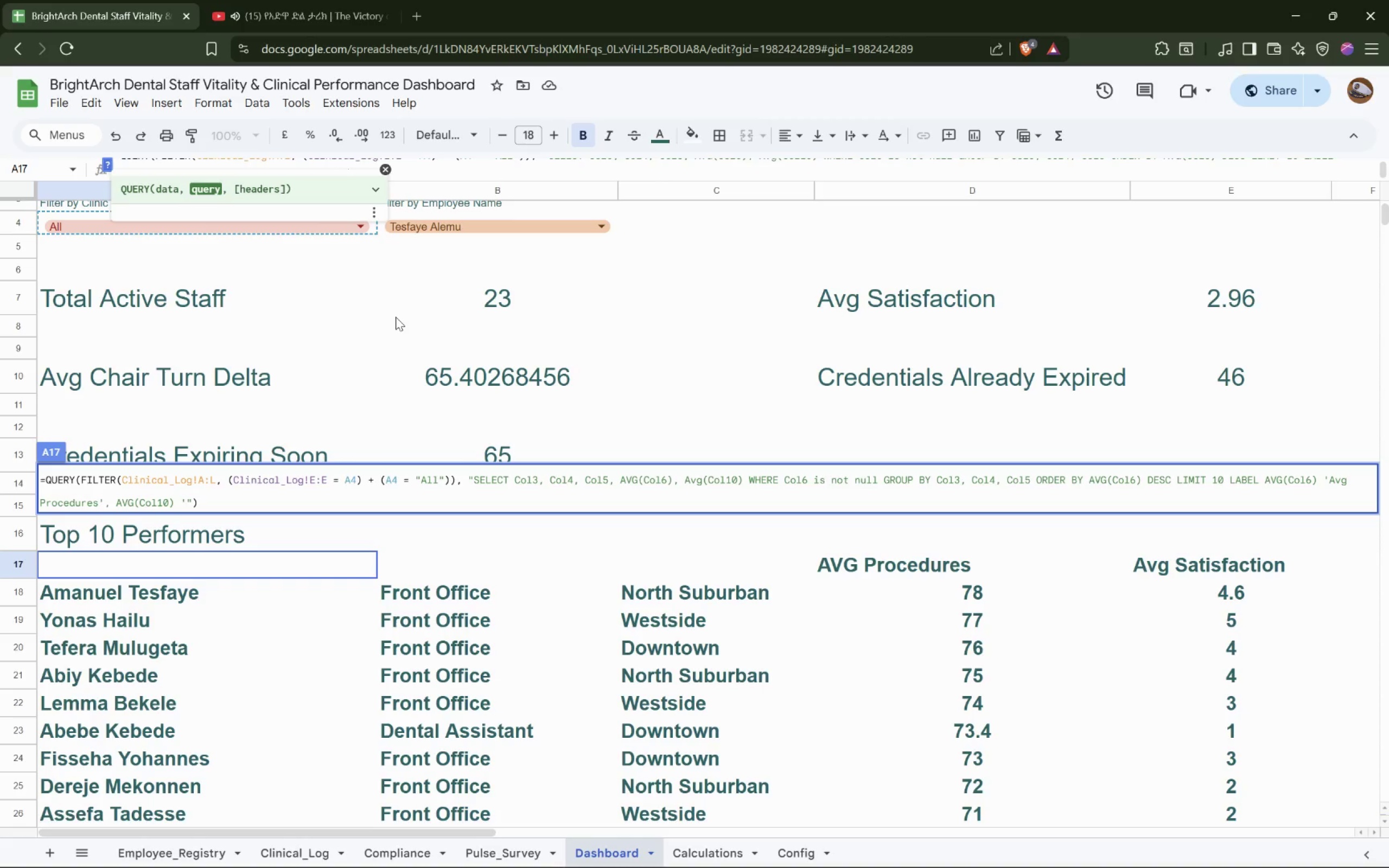 
wait(13.7)
 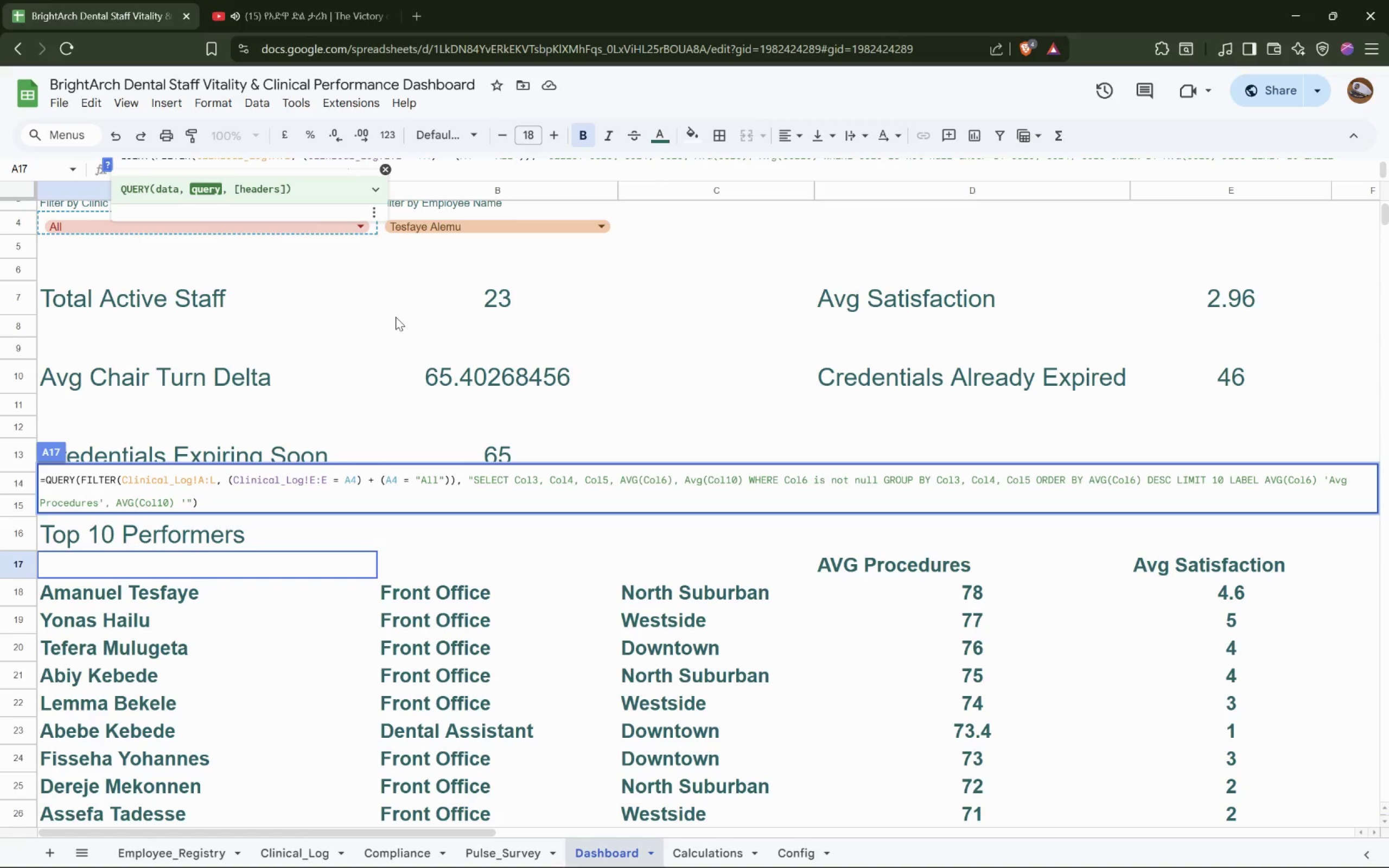 
type(Avg Satisfaction')
 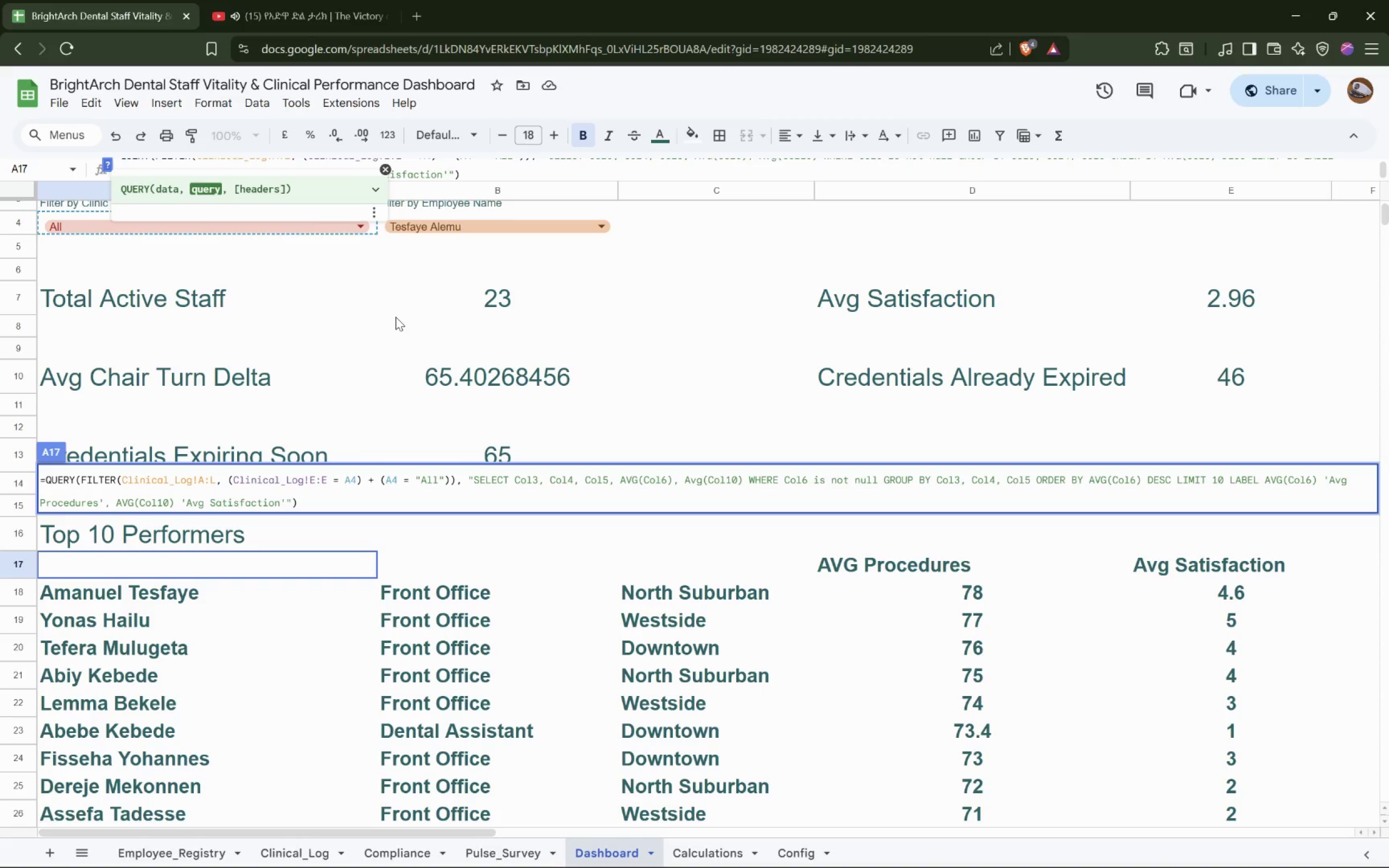 
key(ArrowRight)
 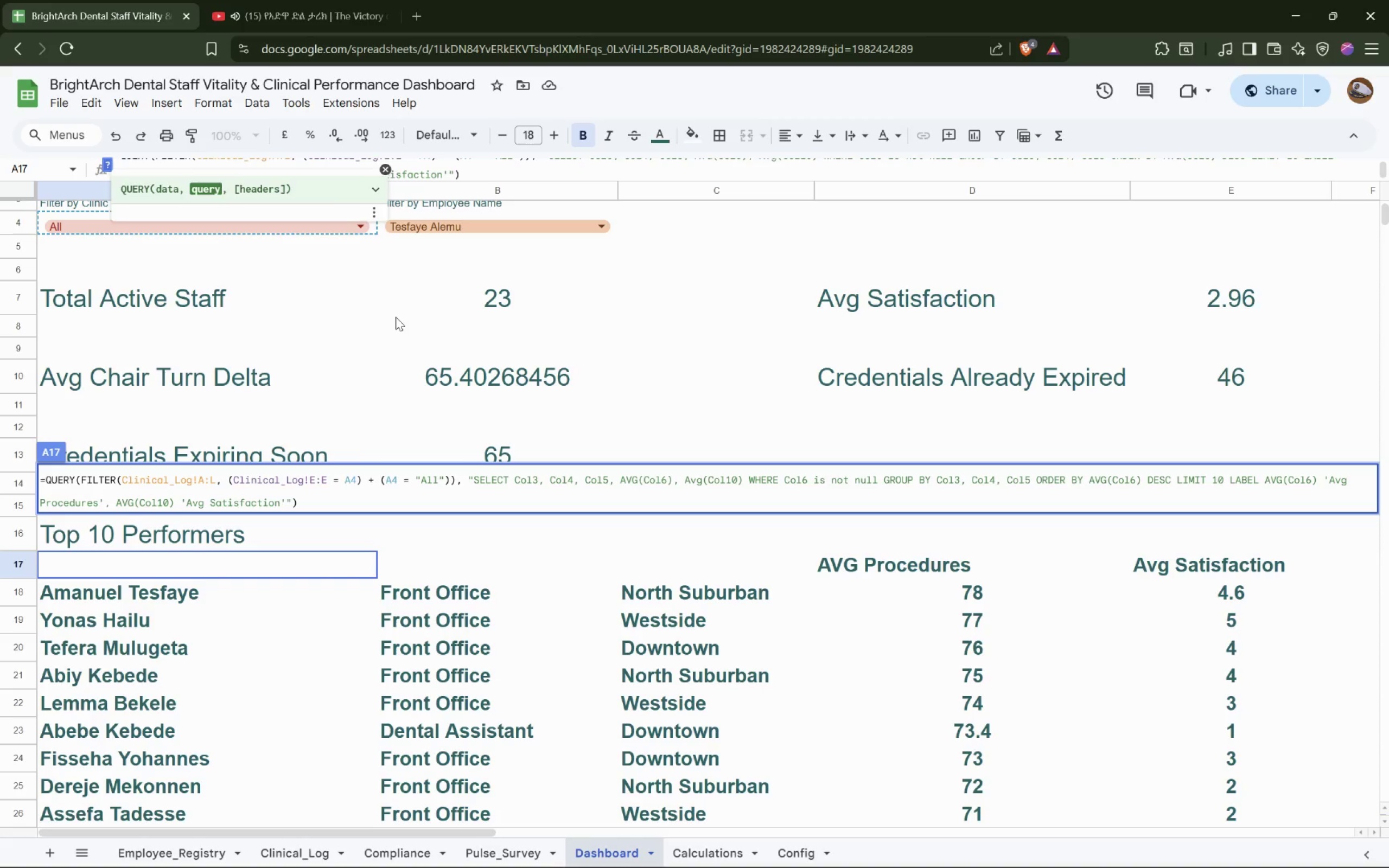 
key(ArrowRight)
 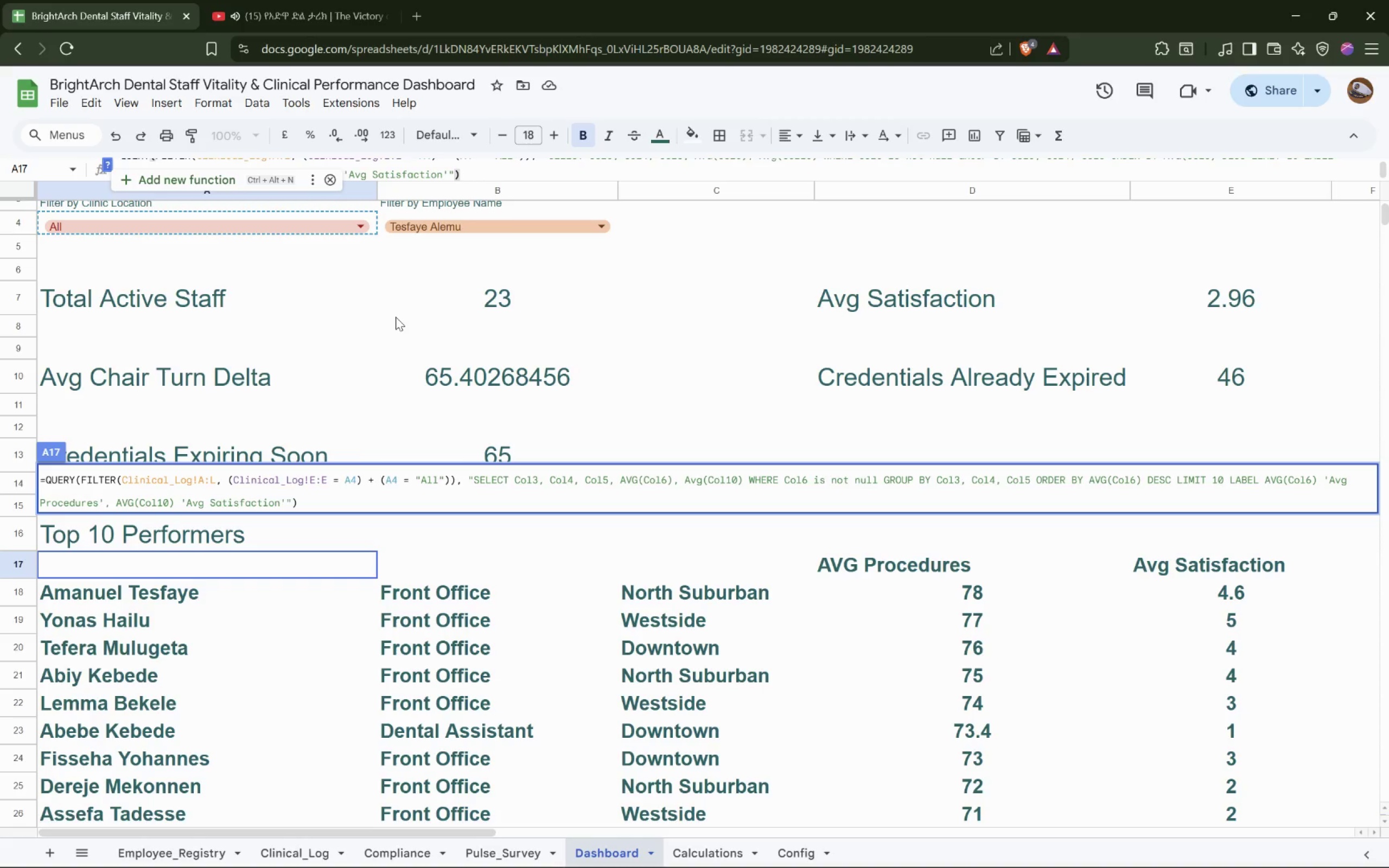 
key(Comma)
 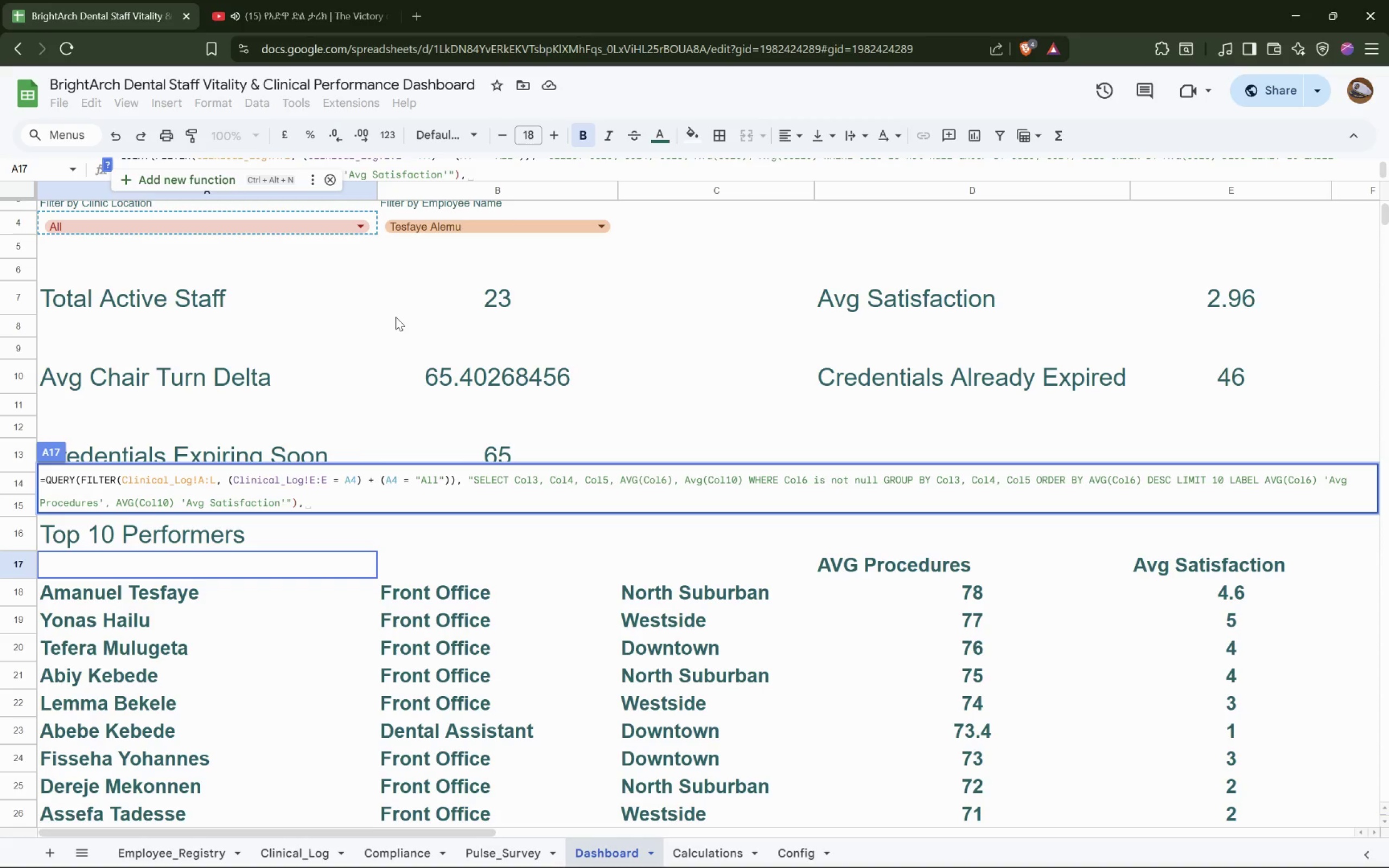 
key(Backspace)
 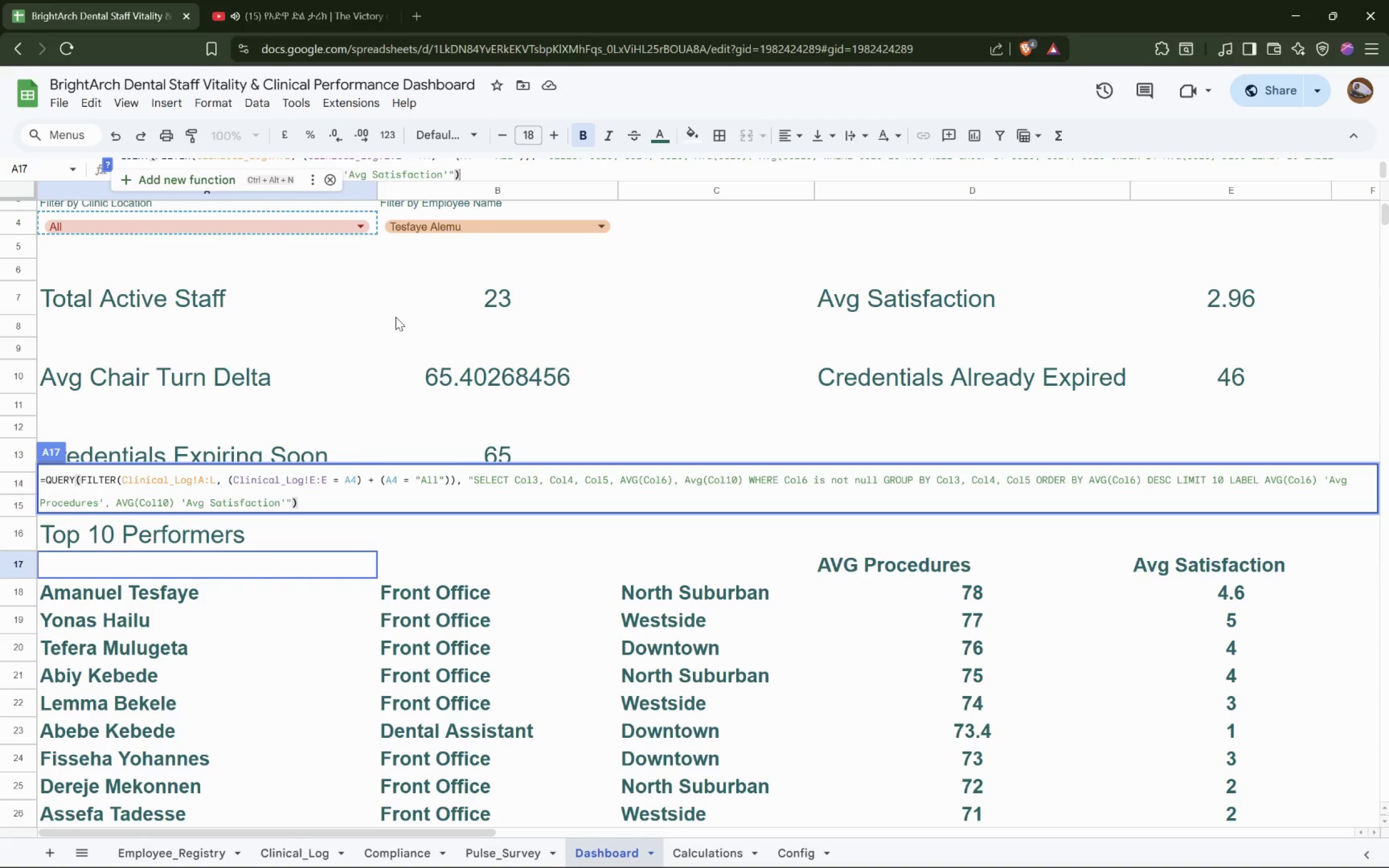 
key(ArrowLeft)
 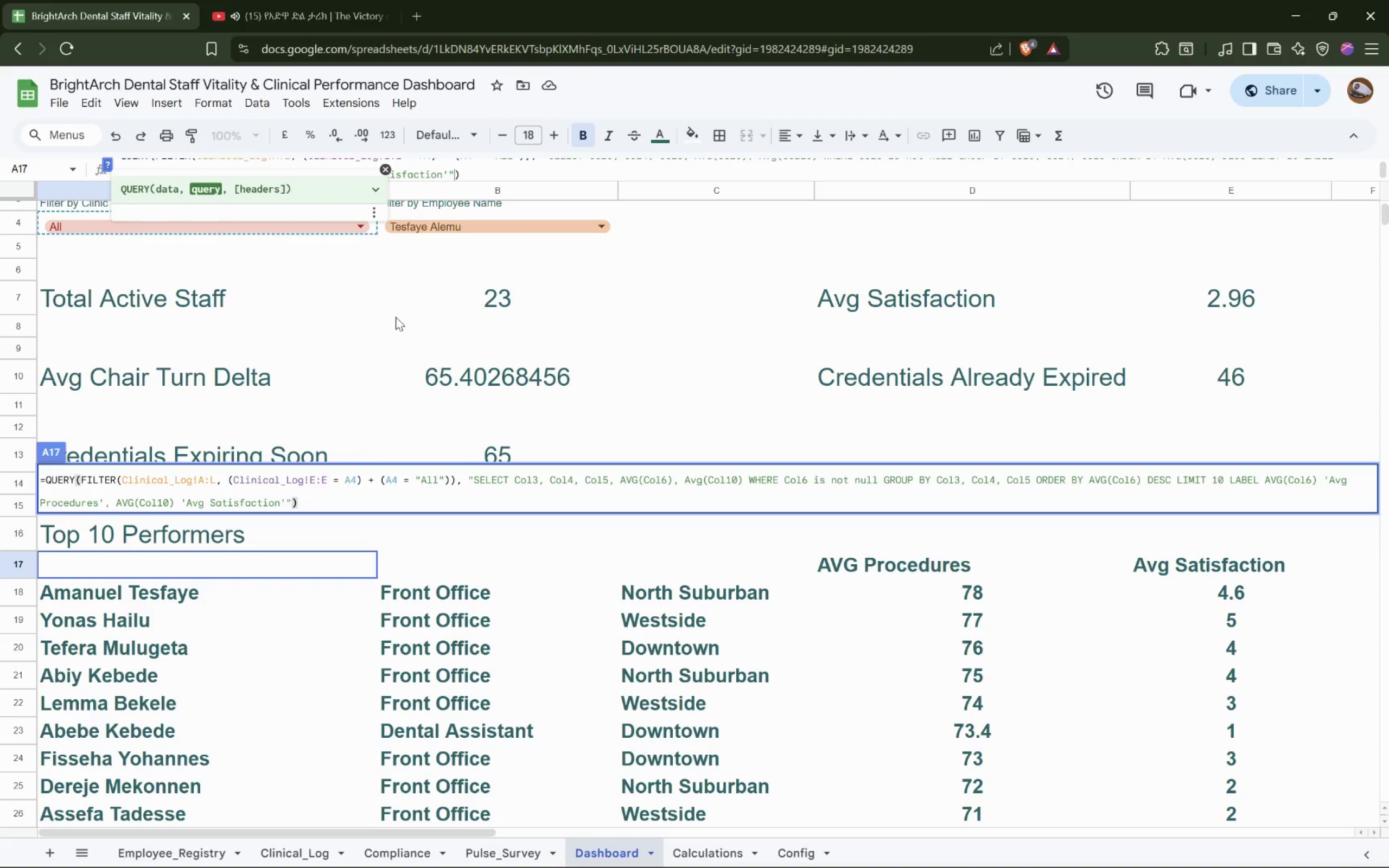 
key(Comma)
 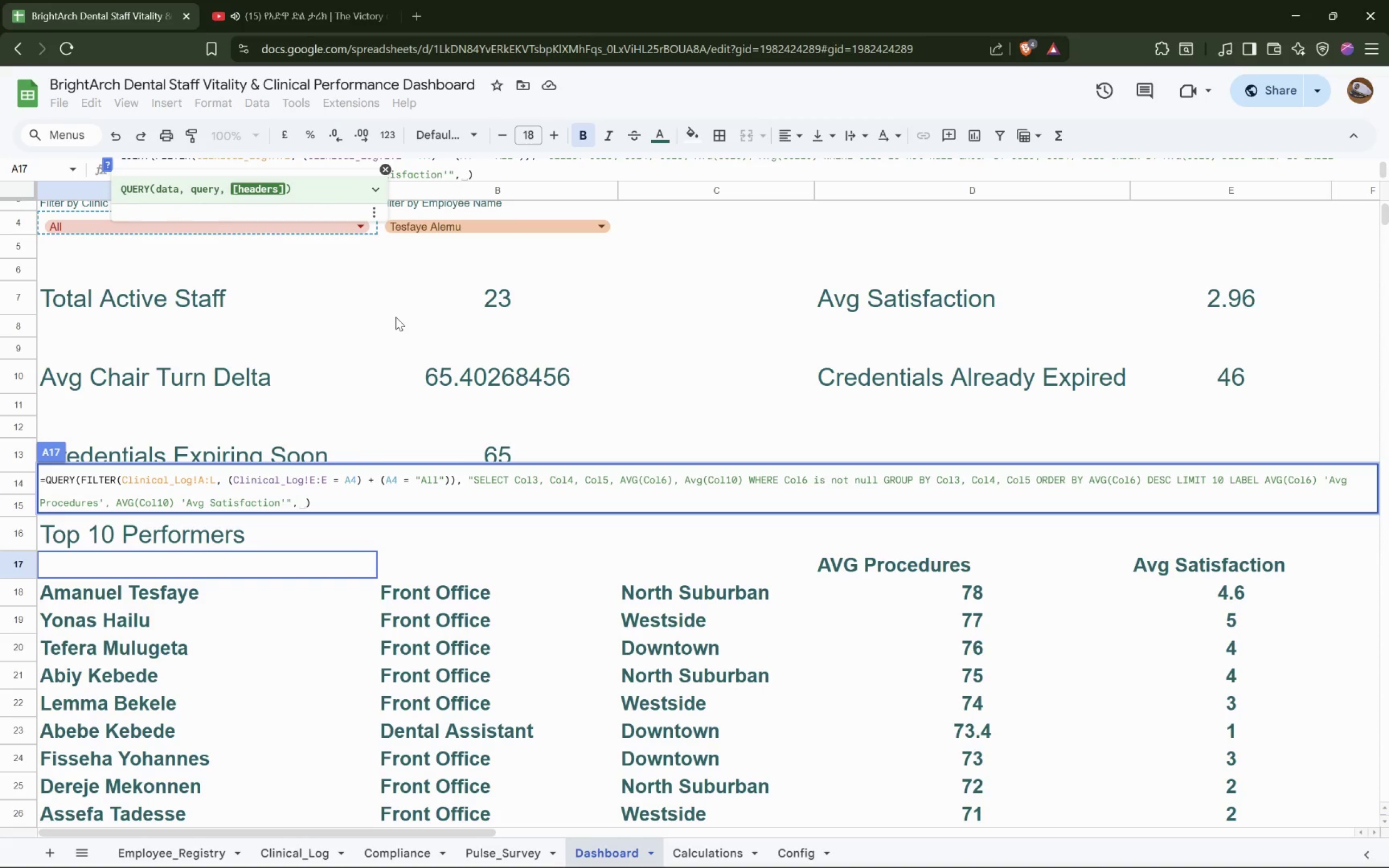 
key(Space)
 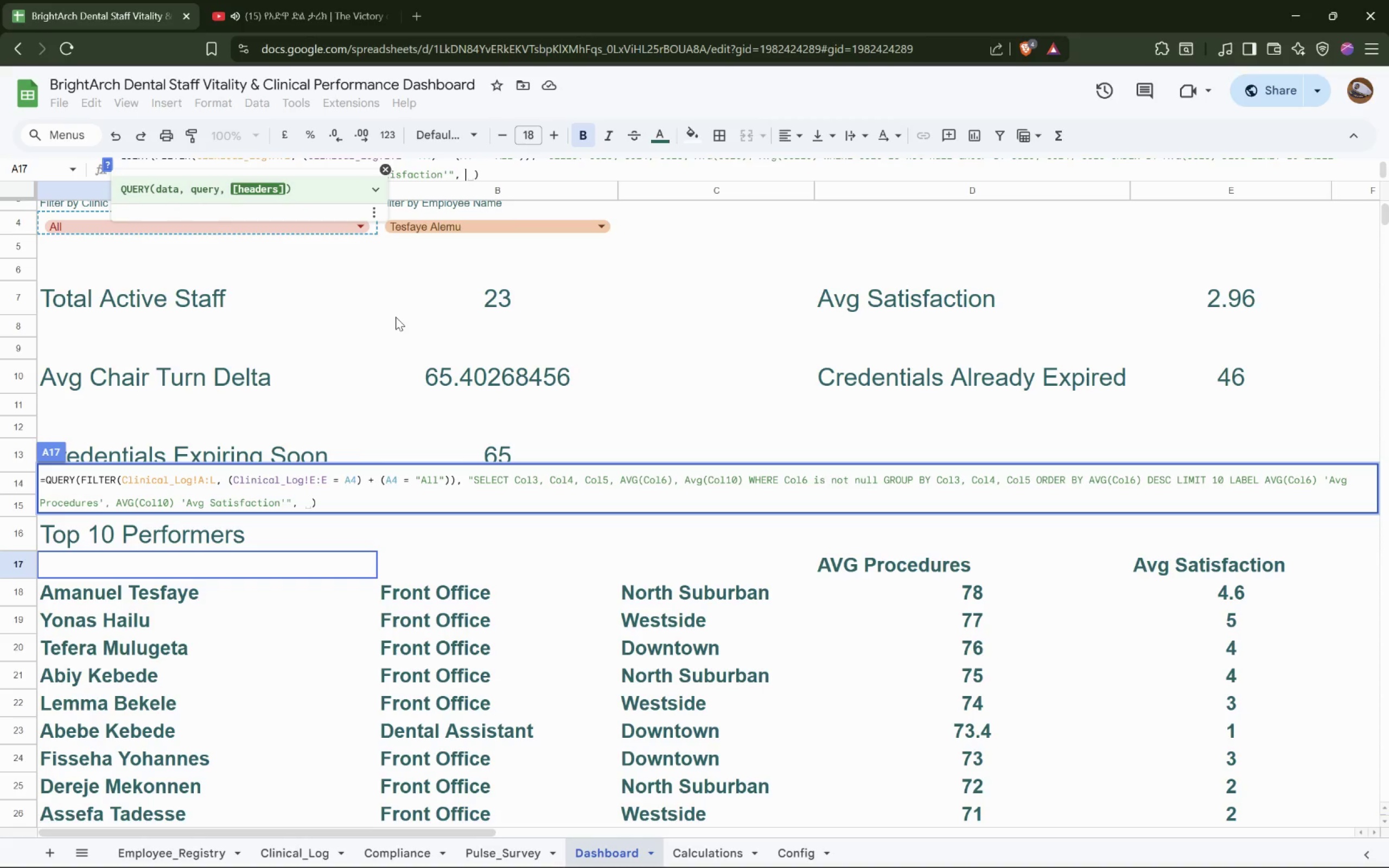 
key(1)
 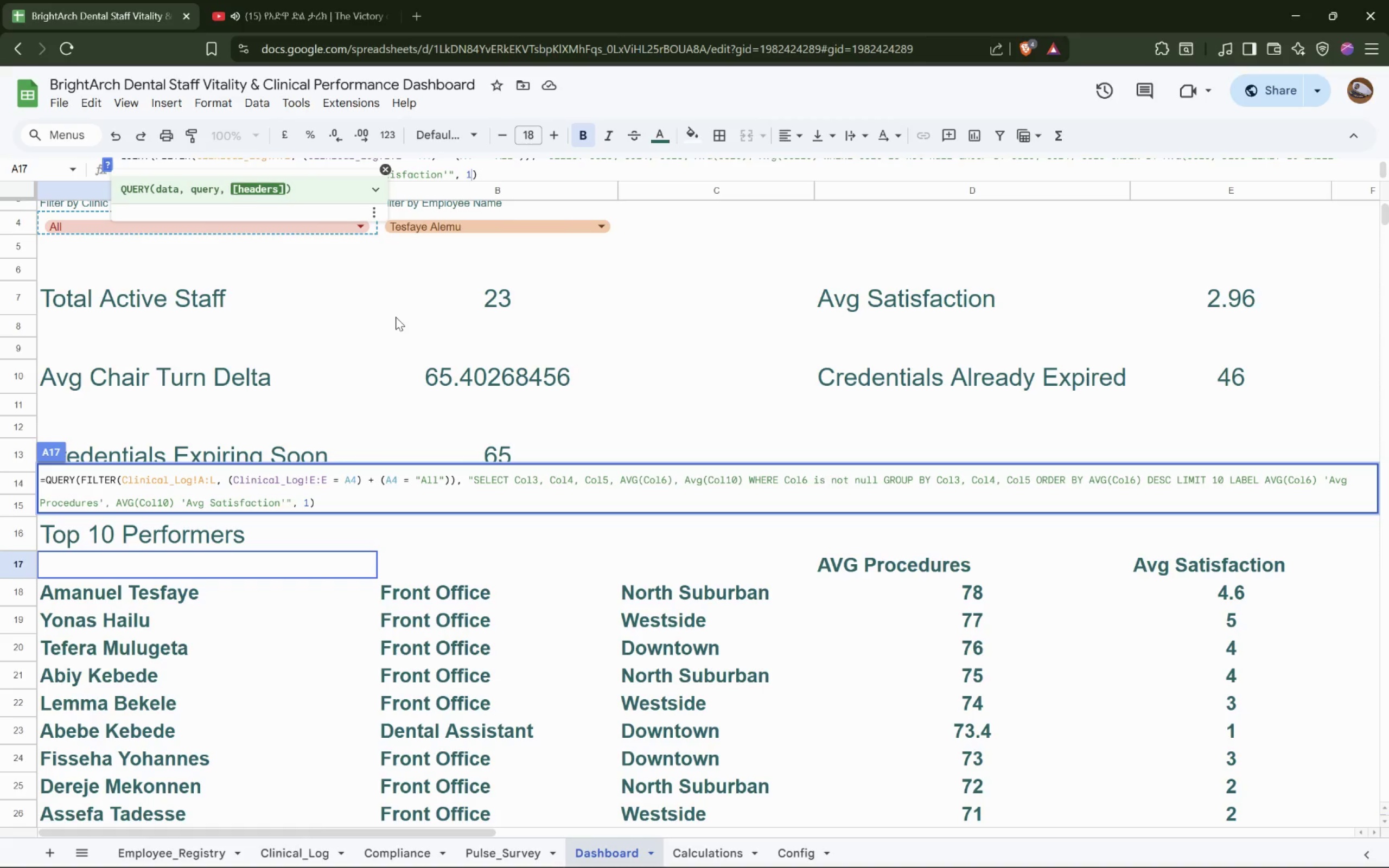 
key(Enter)
 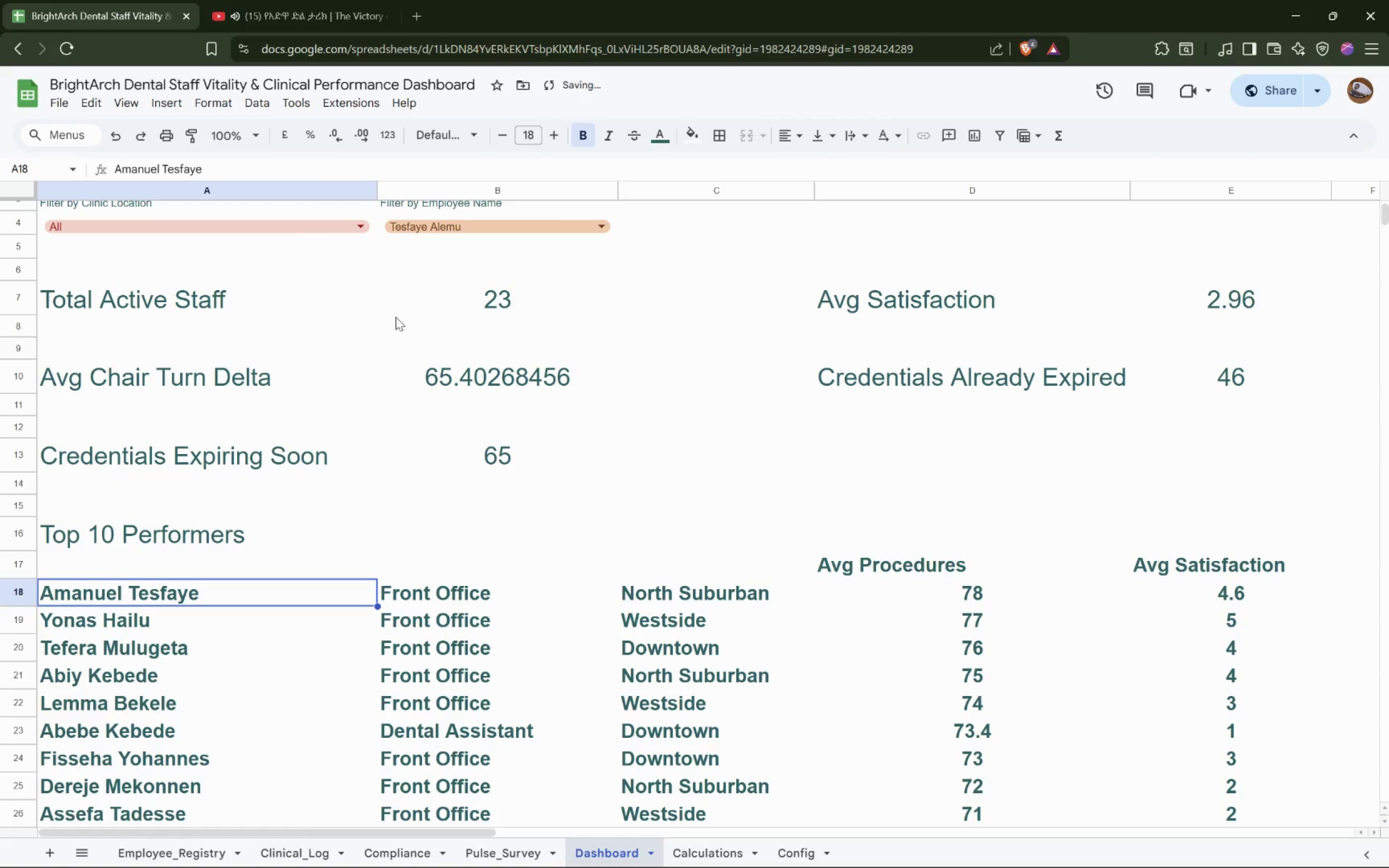 
scroll: coordinate [405, 325], scroll_direction: down, amount: 3.0
 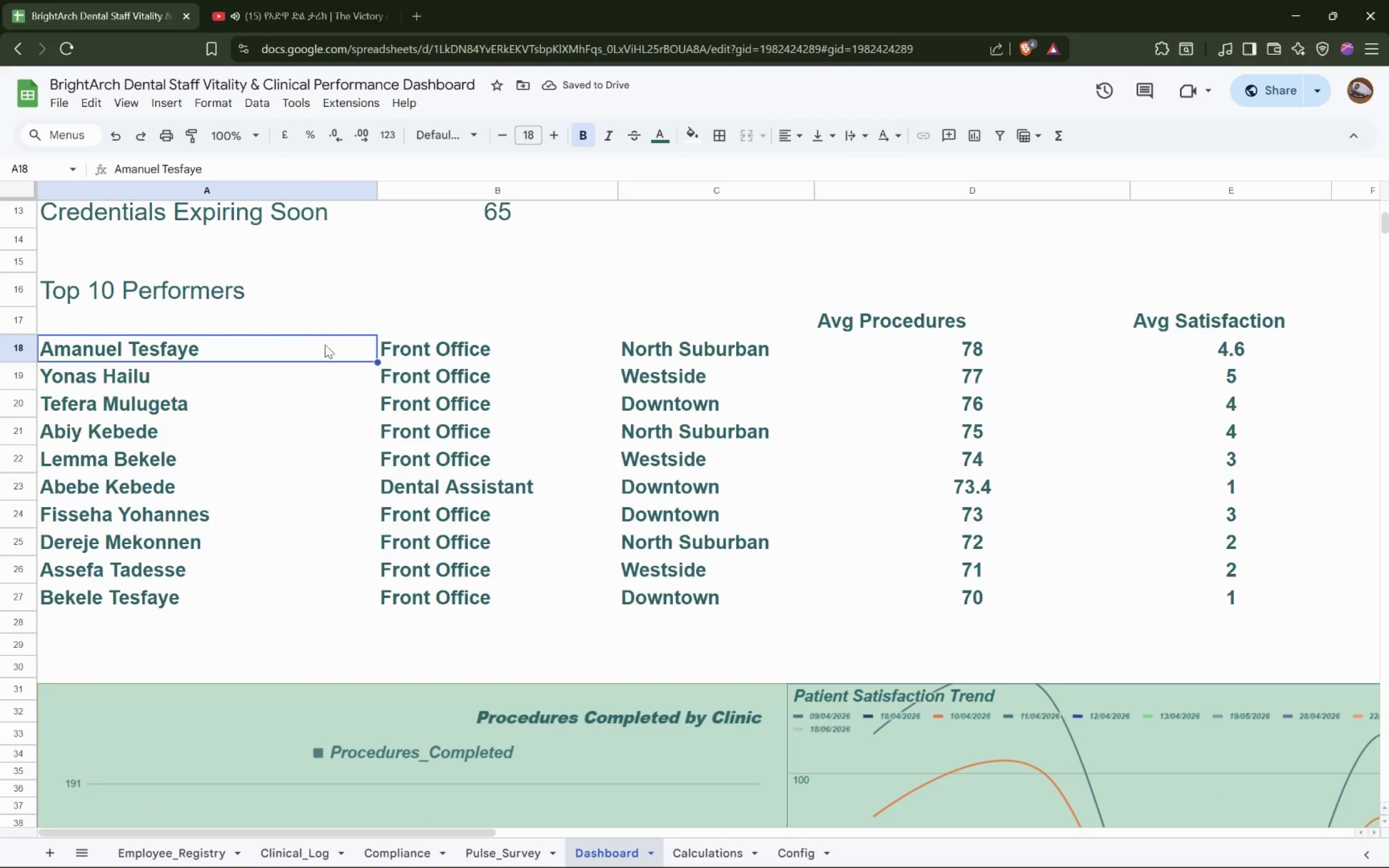 
left_click([306, 323])
 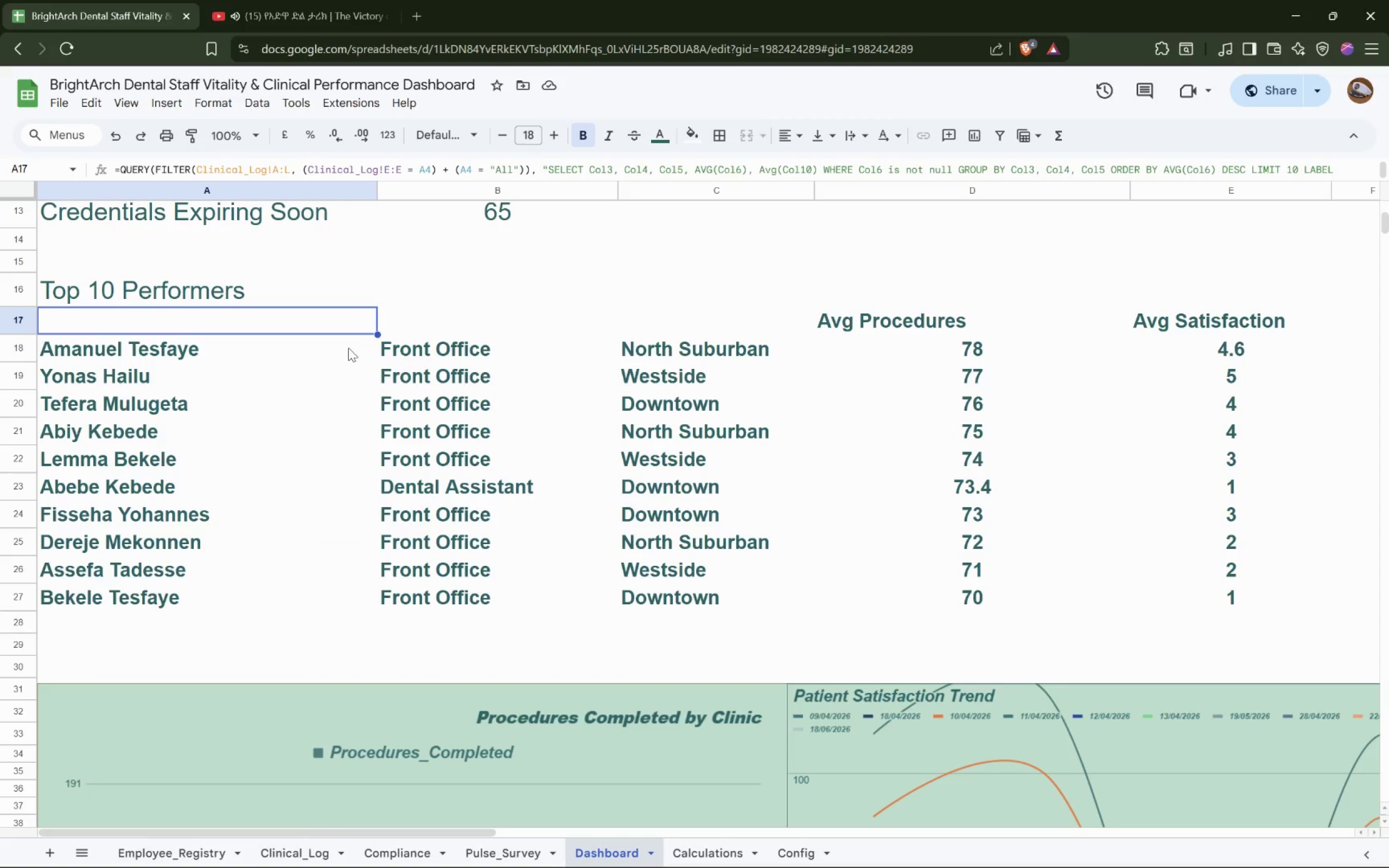 
scroll: coordinate [349, 347], scroll_direction: up, amount: 3.0
 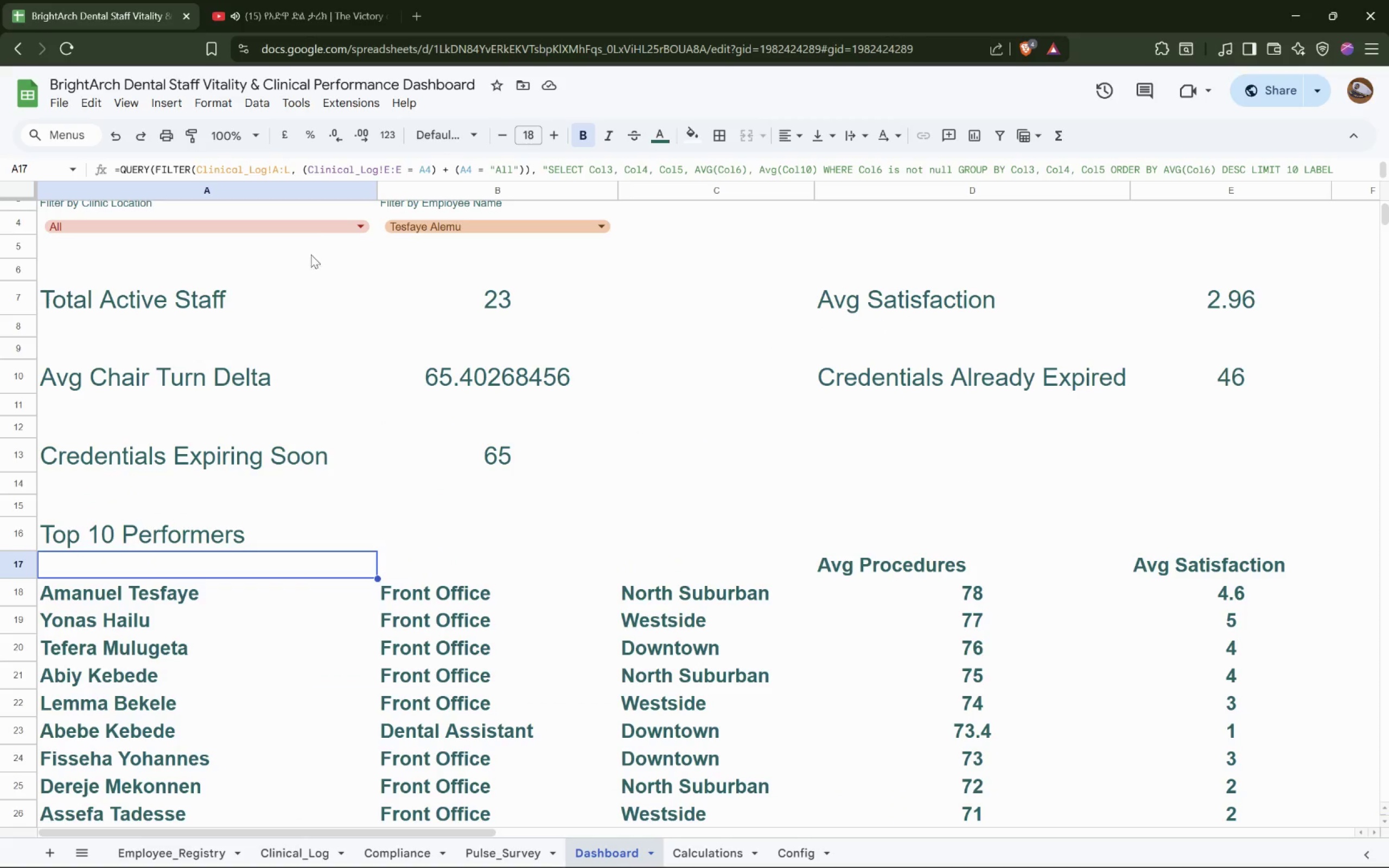 
left_click([325, 227])
 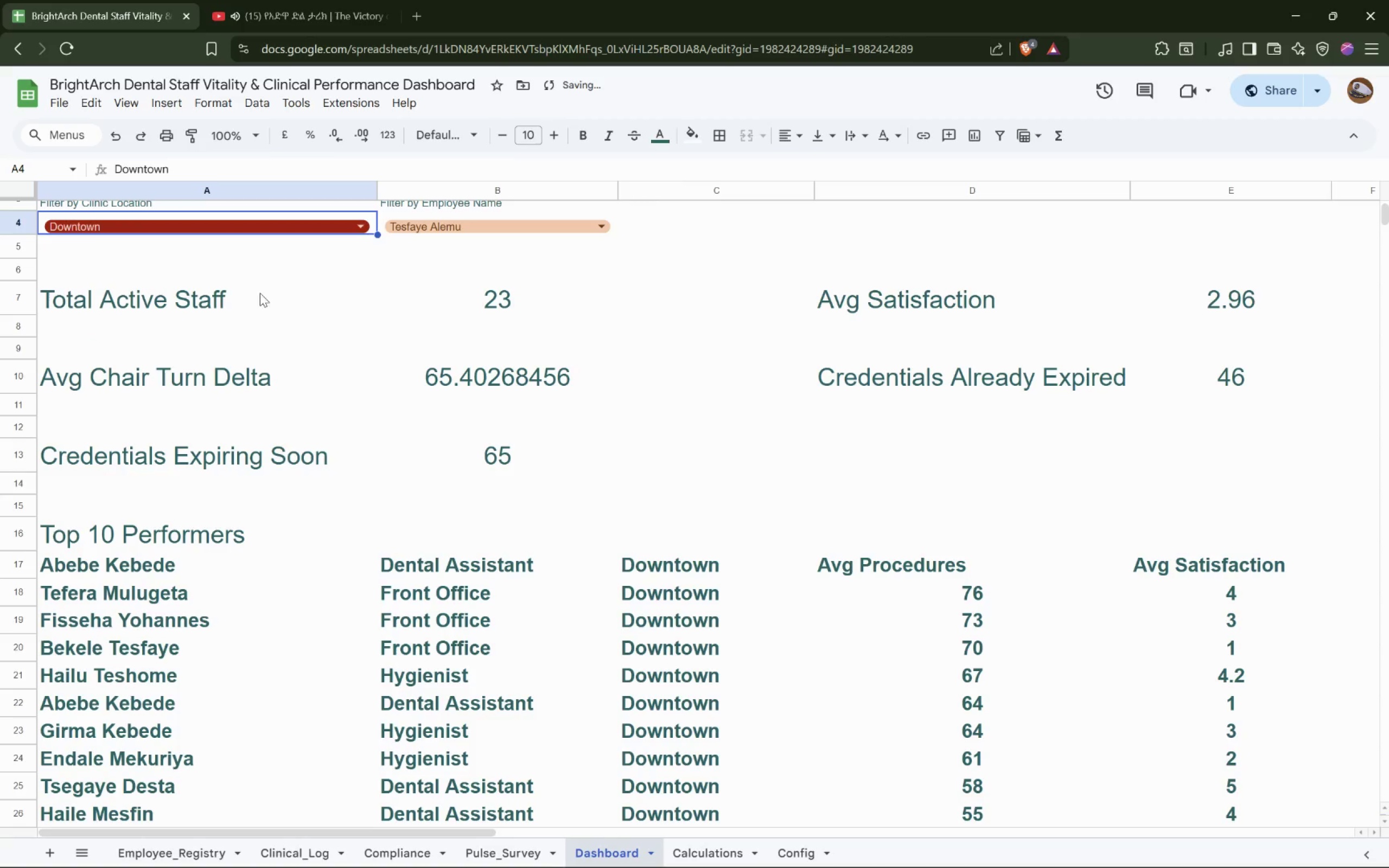 
scroll: coordinate [441, 419], scroll_direction: down, amount: 2.0
 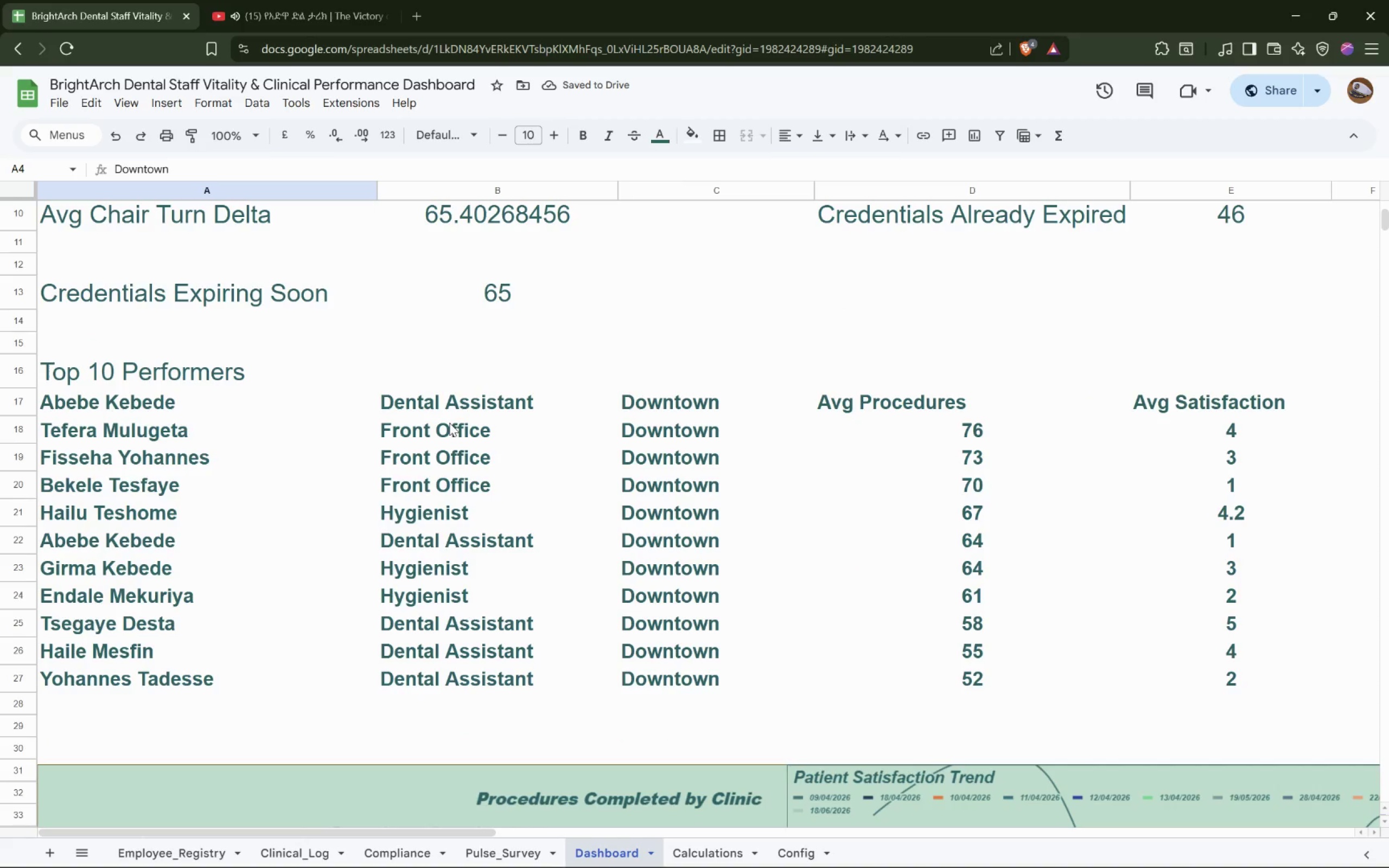 
scroll: coordinate [356, 445], scroll_direction: up, amount: 3.0
 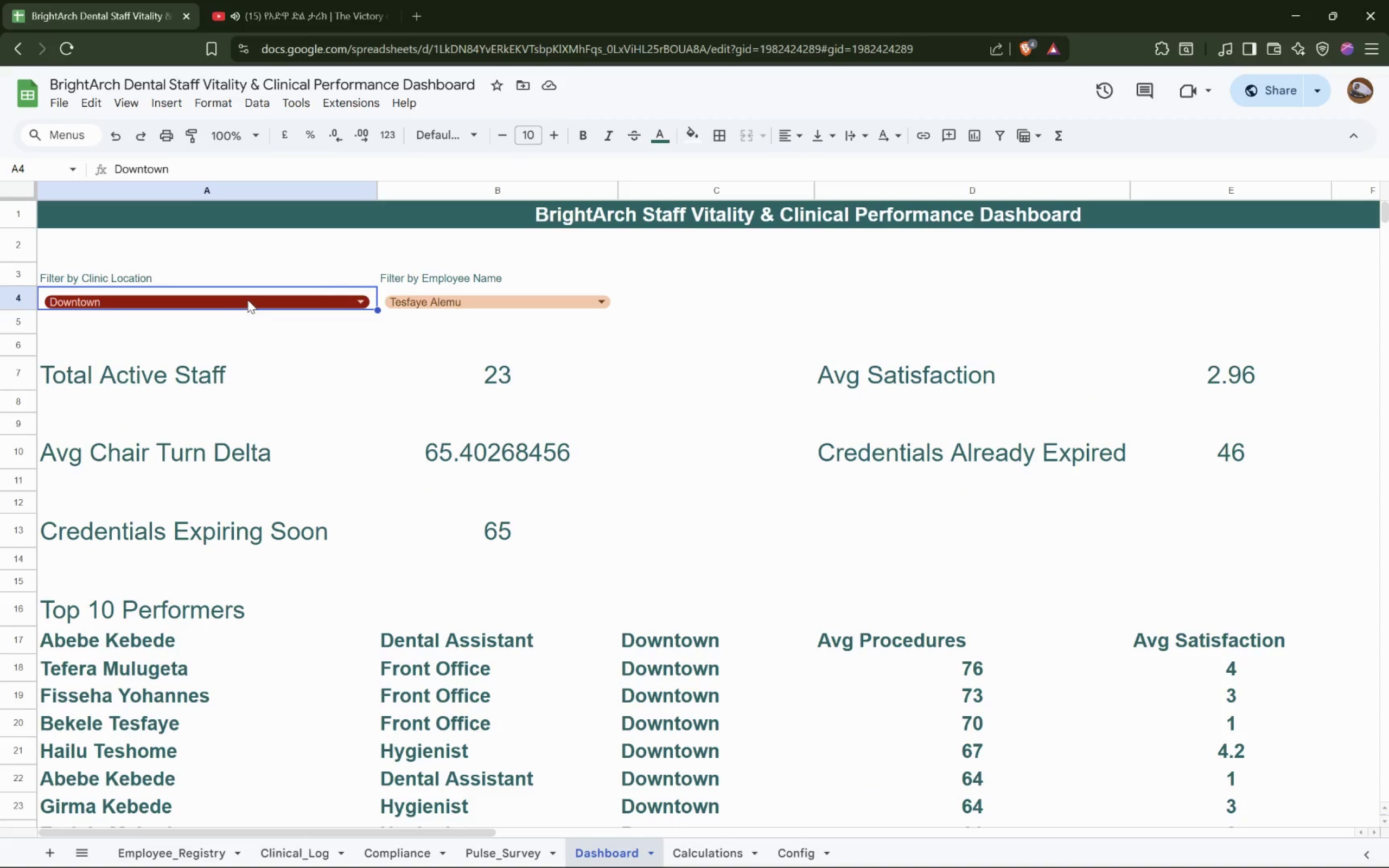 
left_click([249, 300])
 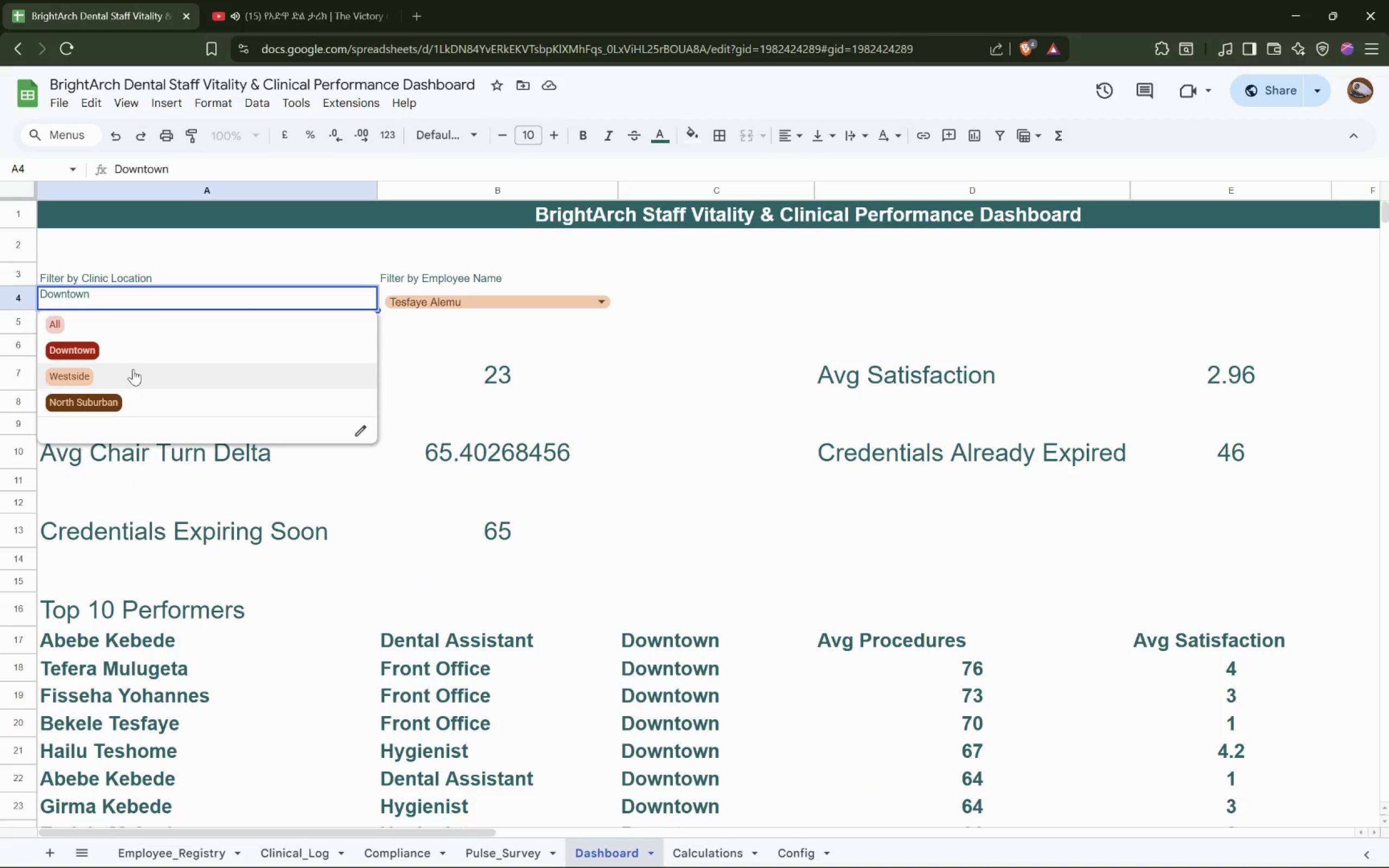 
left_click([125, 376])
 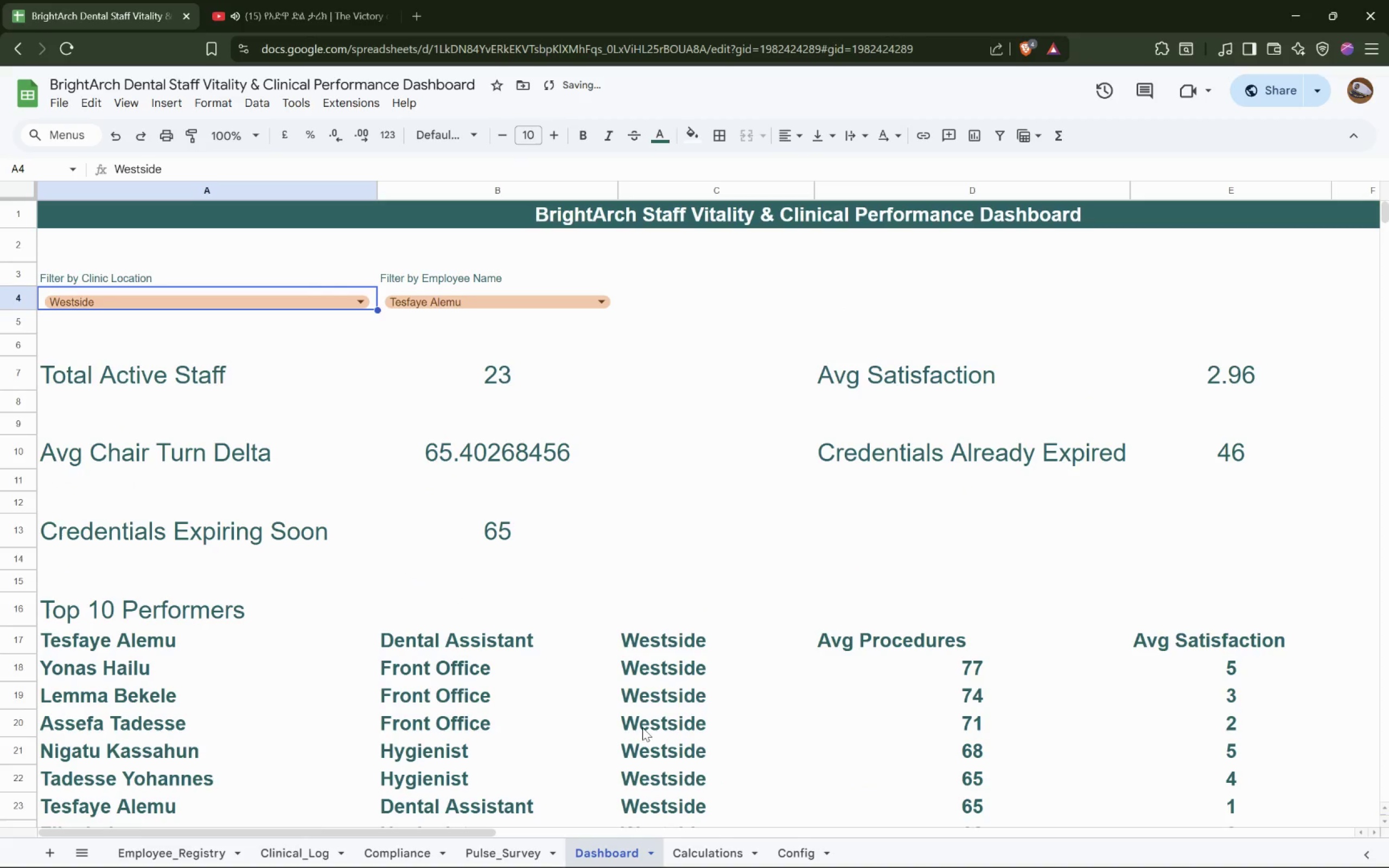 
scroll: coordinate [679, 669], scroll_direction: down, amount: 2.0
 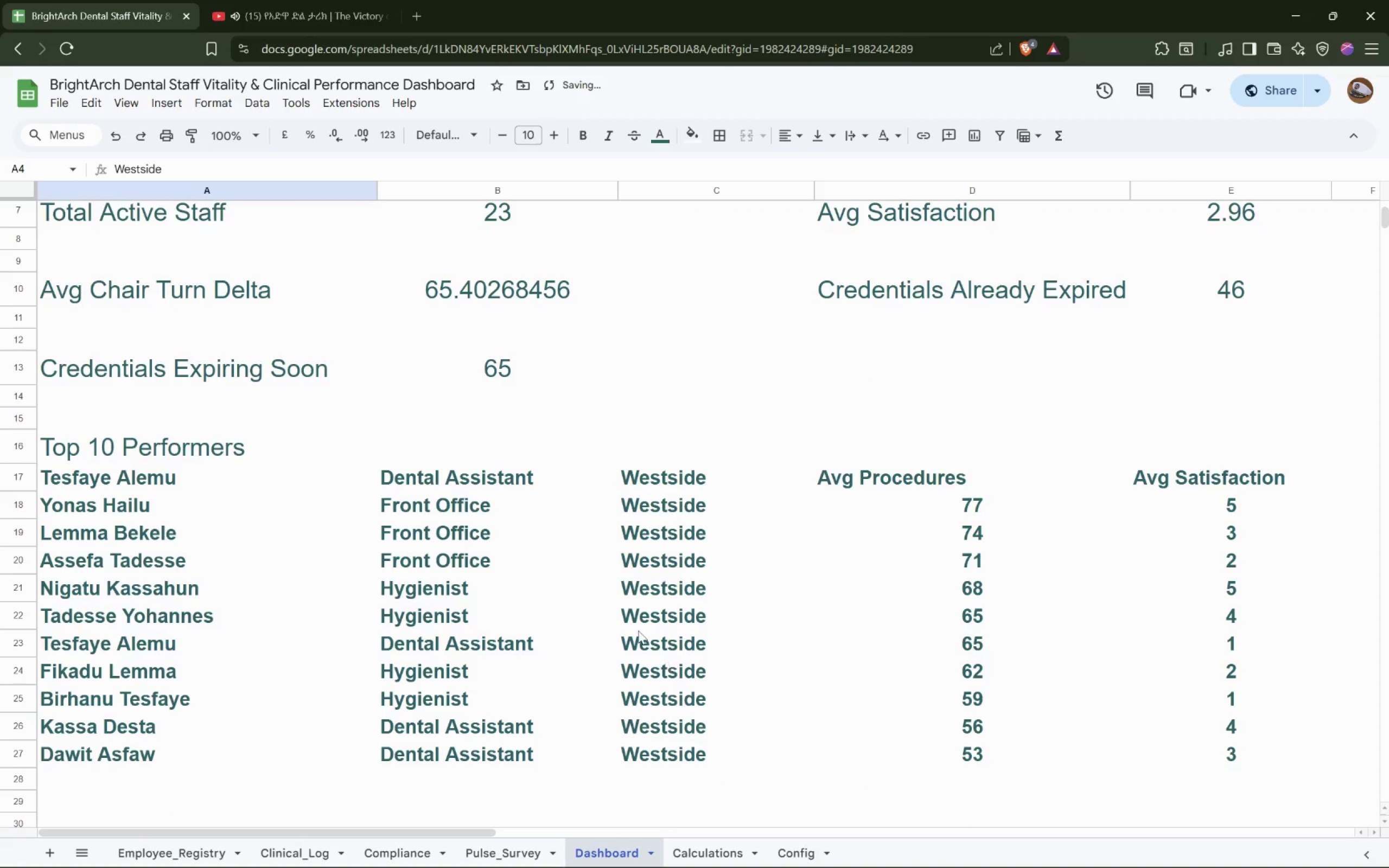 
scroll: coordinate [621, 620], scroll_direction: up, amount: 1.0
 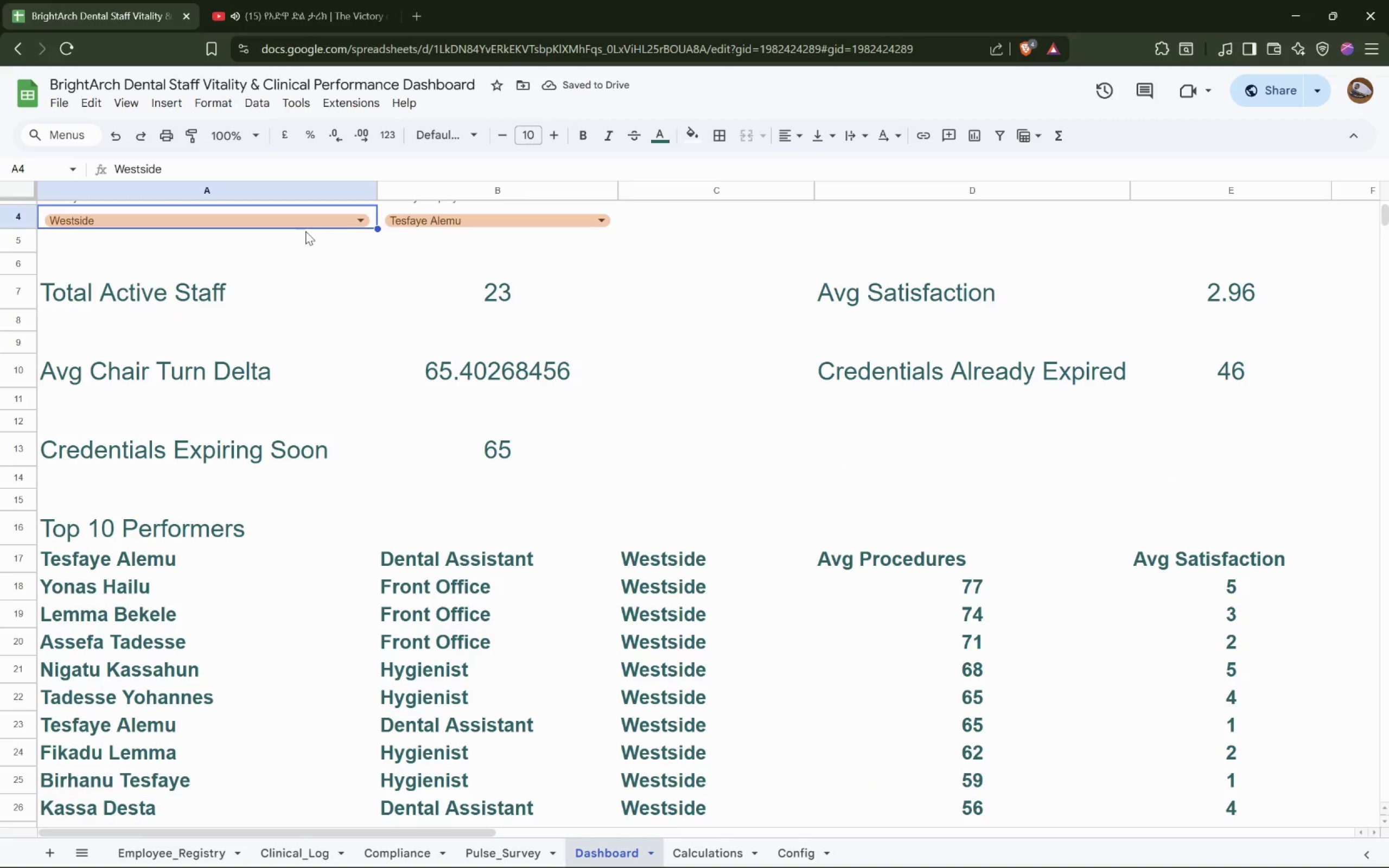 
left_click([315, 219])
 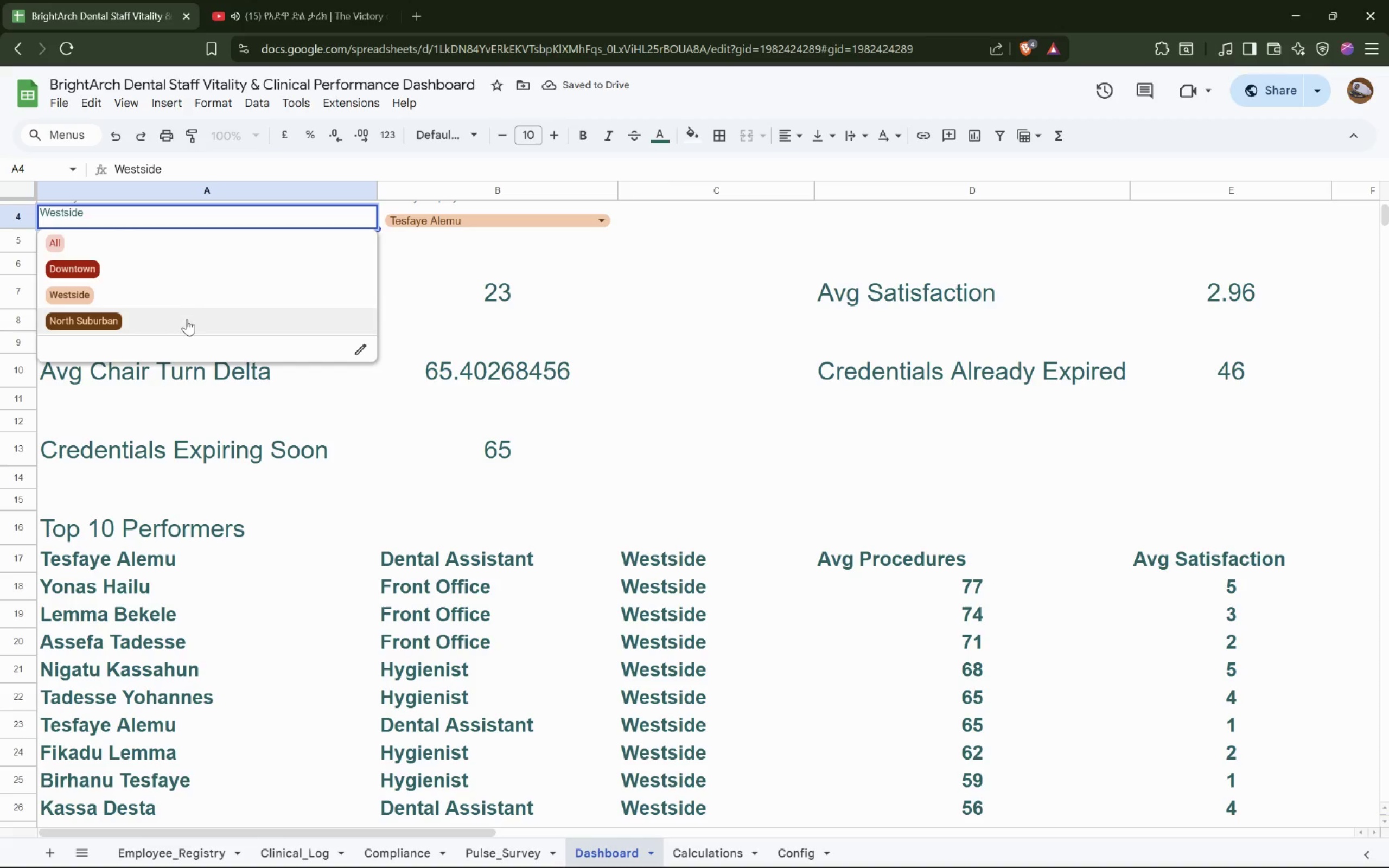 
left_click([181, 320])
 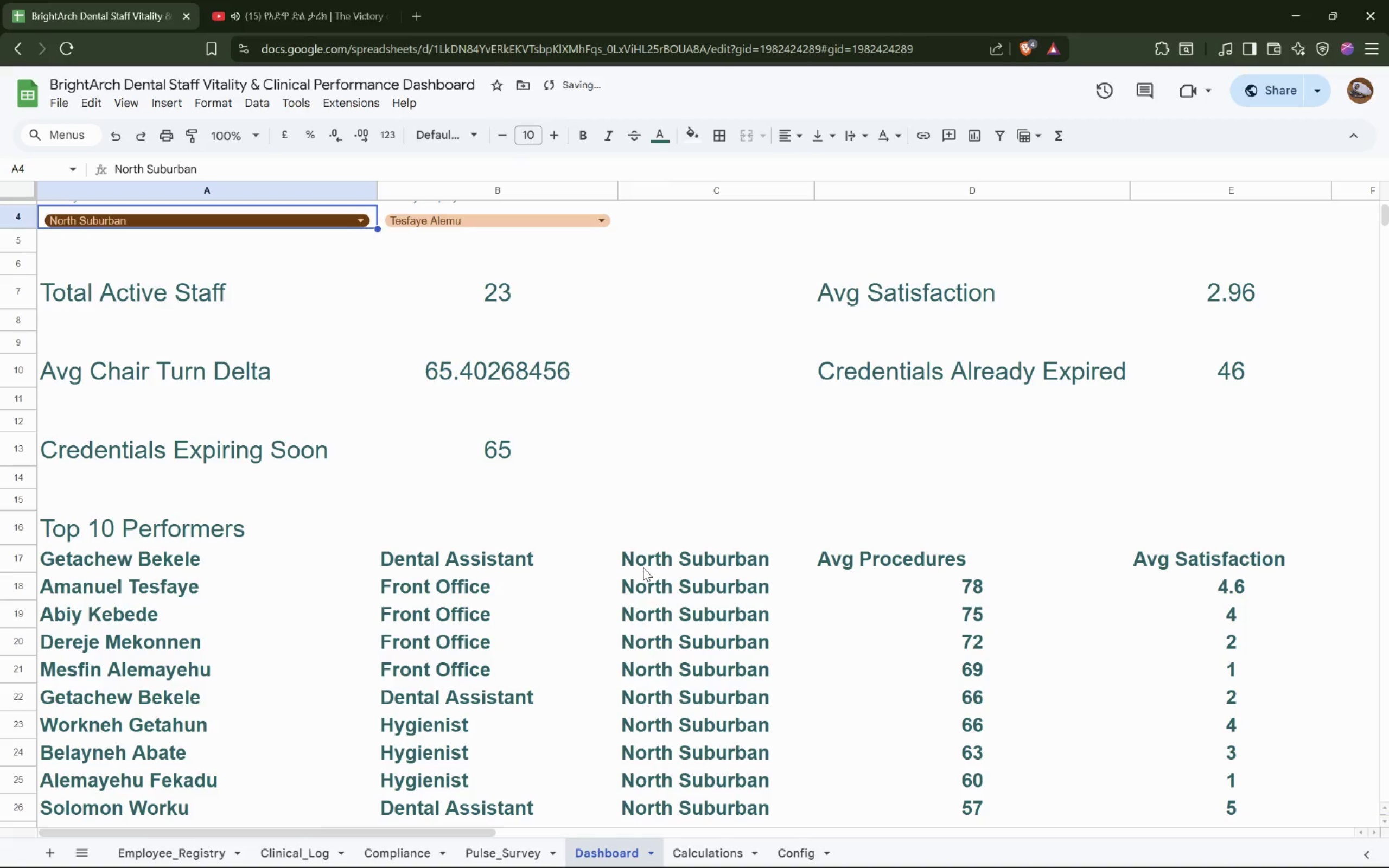 
scroll: coordinate [643, 566], scroll_direction: down, amount: 2.0
 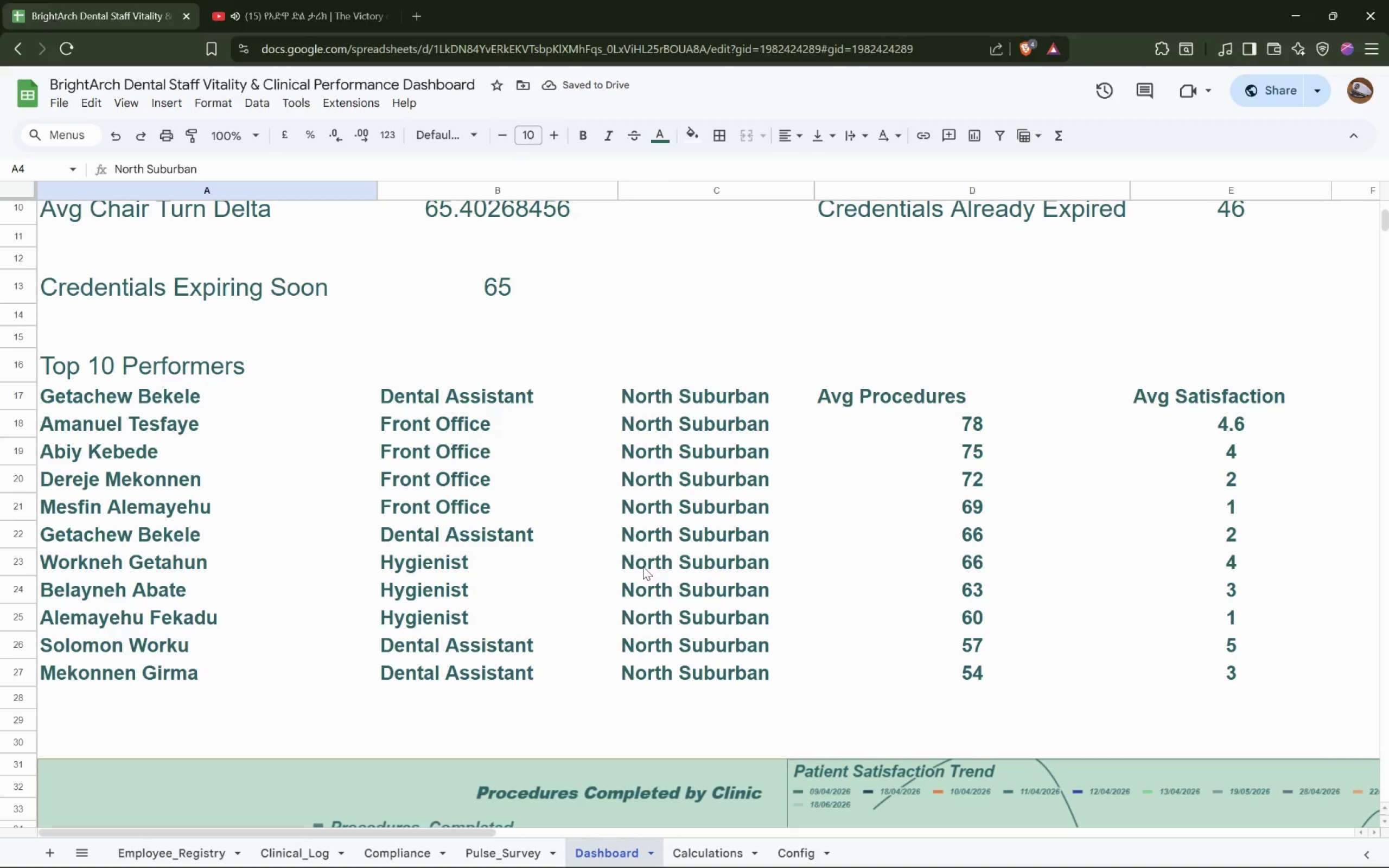 
scroll: coordinate [633, 511], scroll_direction: up, amount: 3.0
 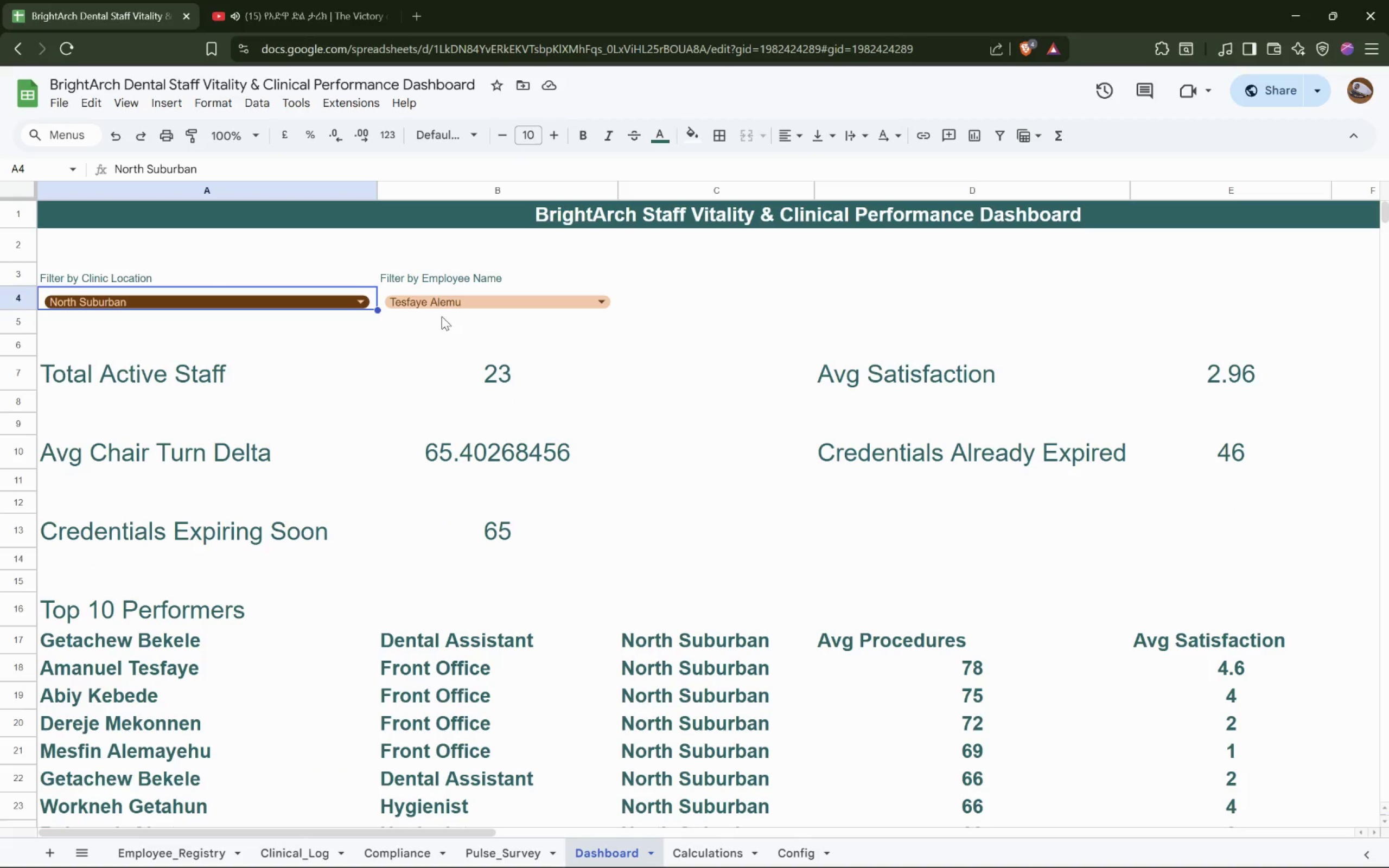 
left_click([448, 306])
 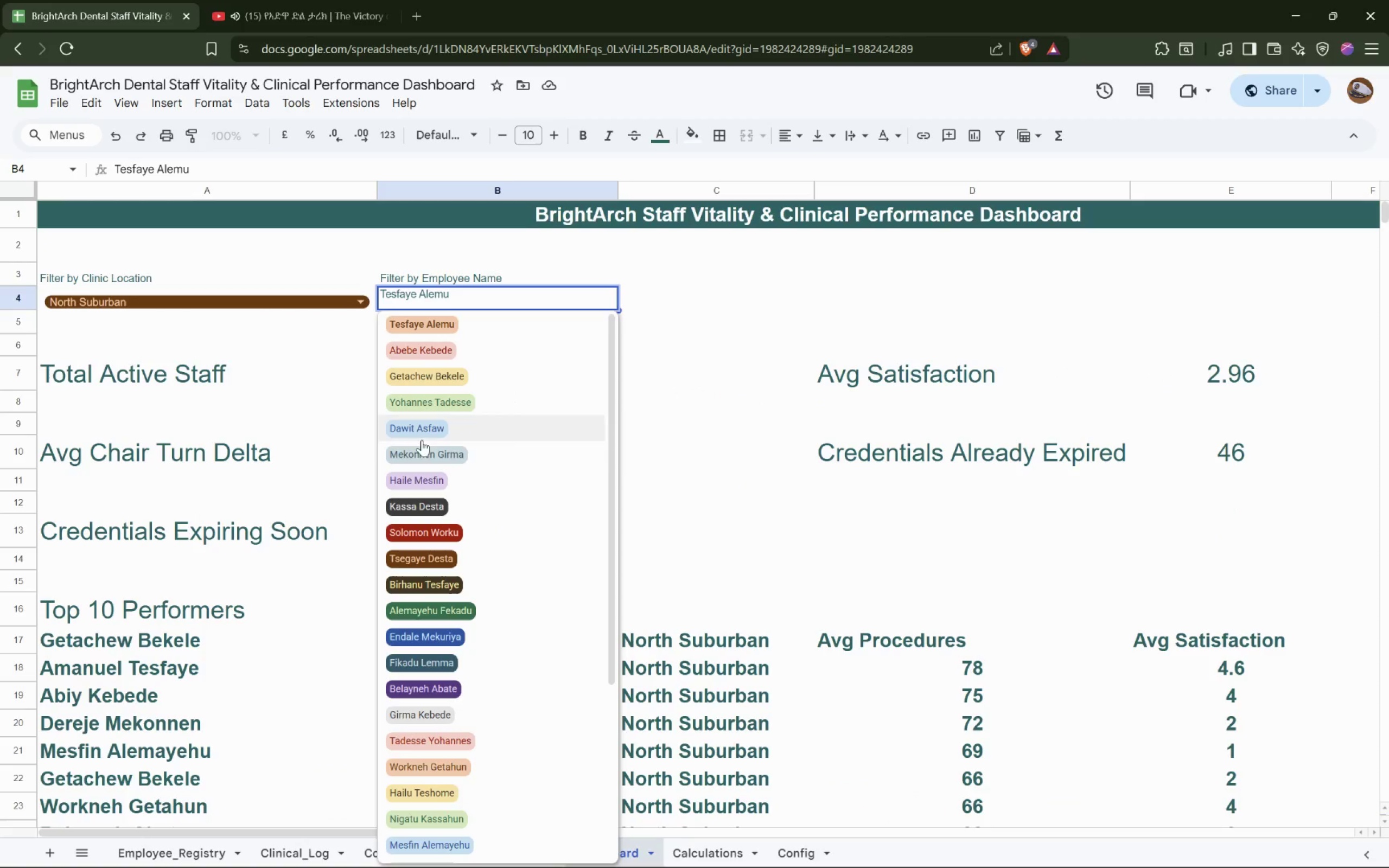 
left_click([424, 443])
 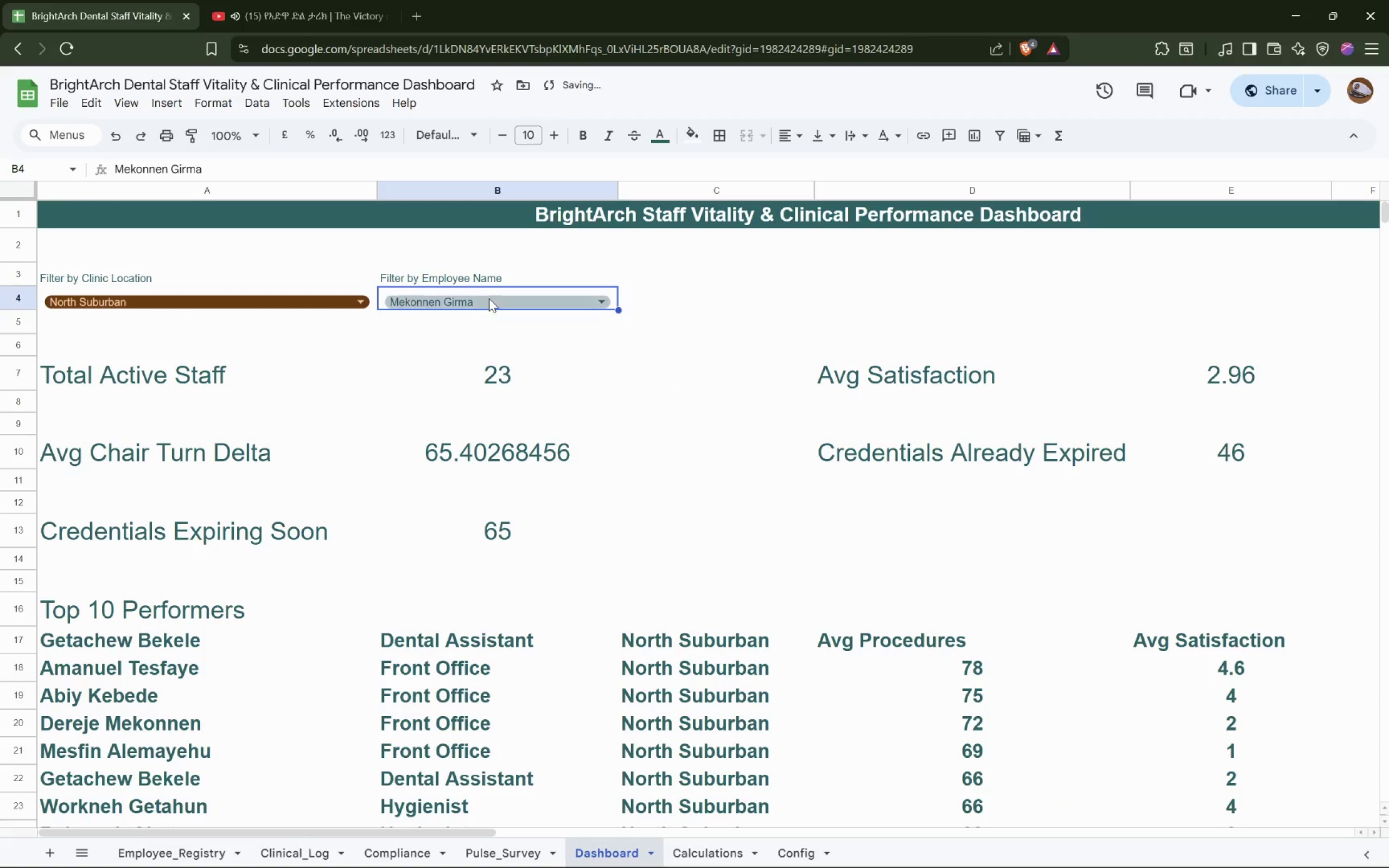 
left_click([483, 304])
 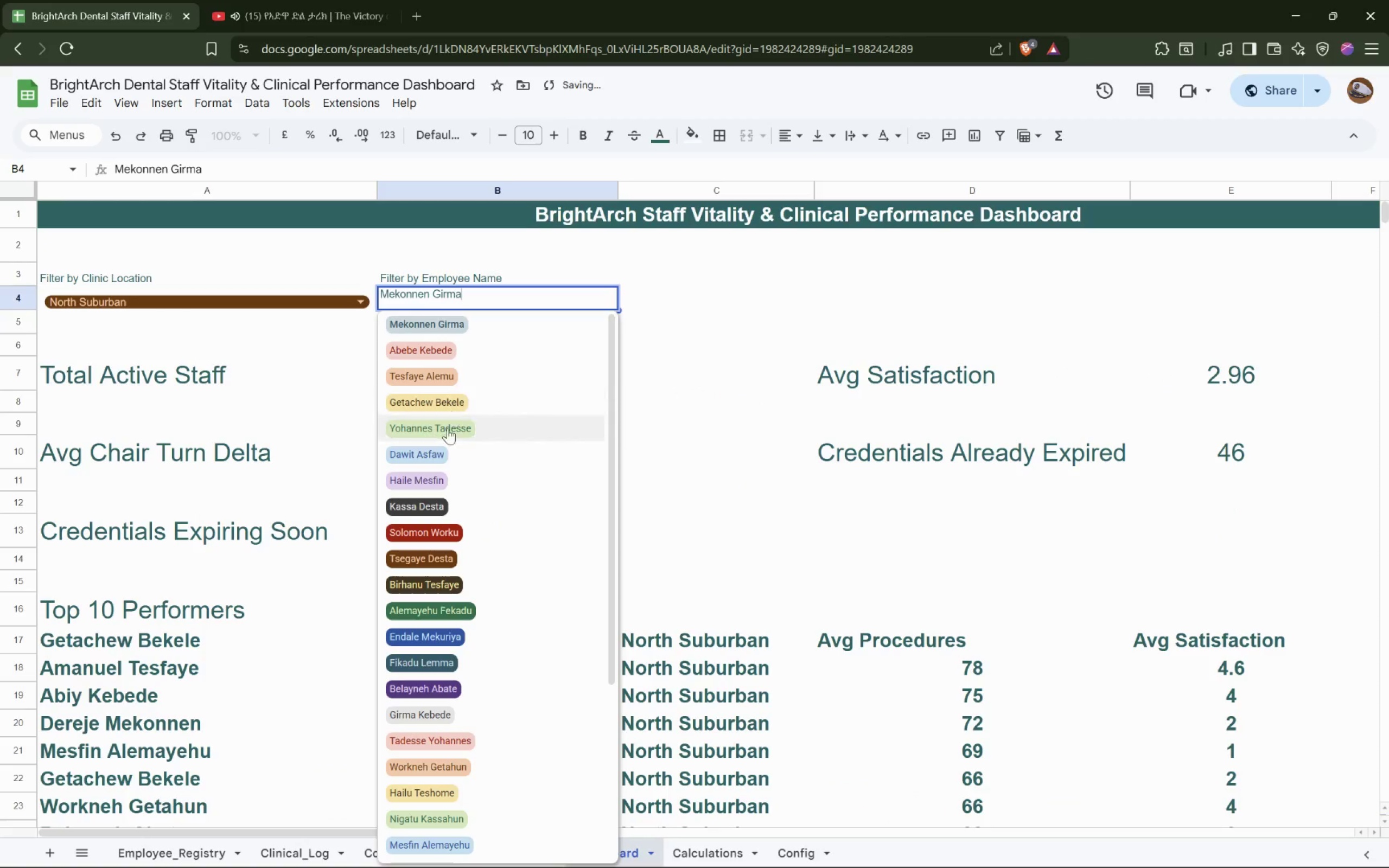 
left_click([443, 449])
 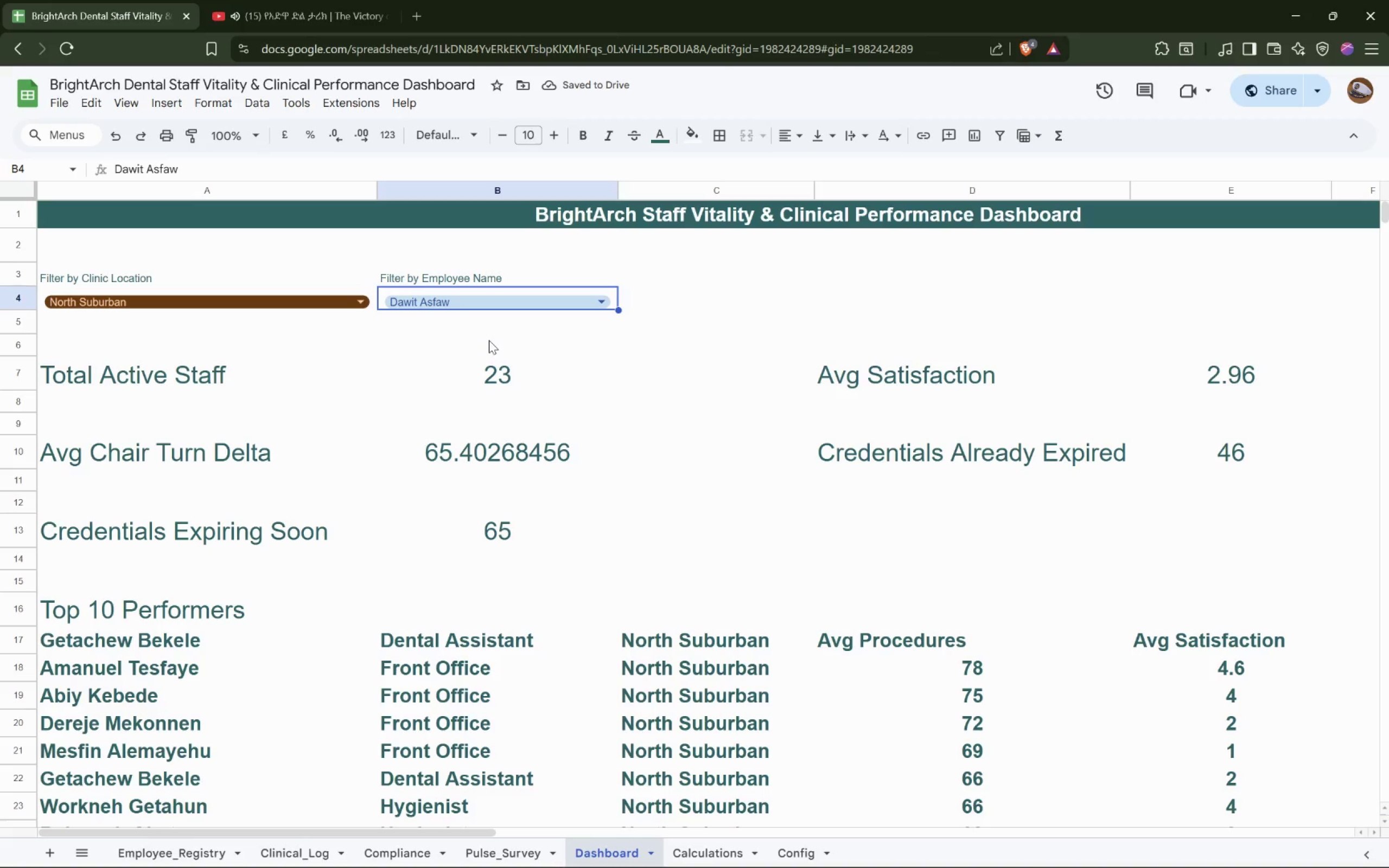 
left_click([304, 306])
 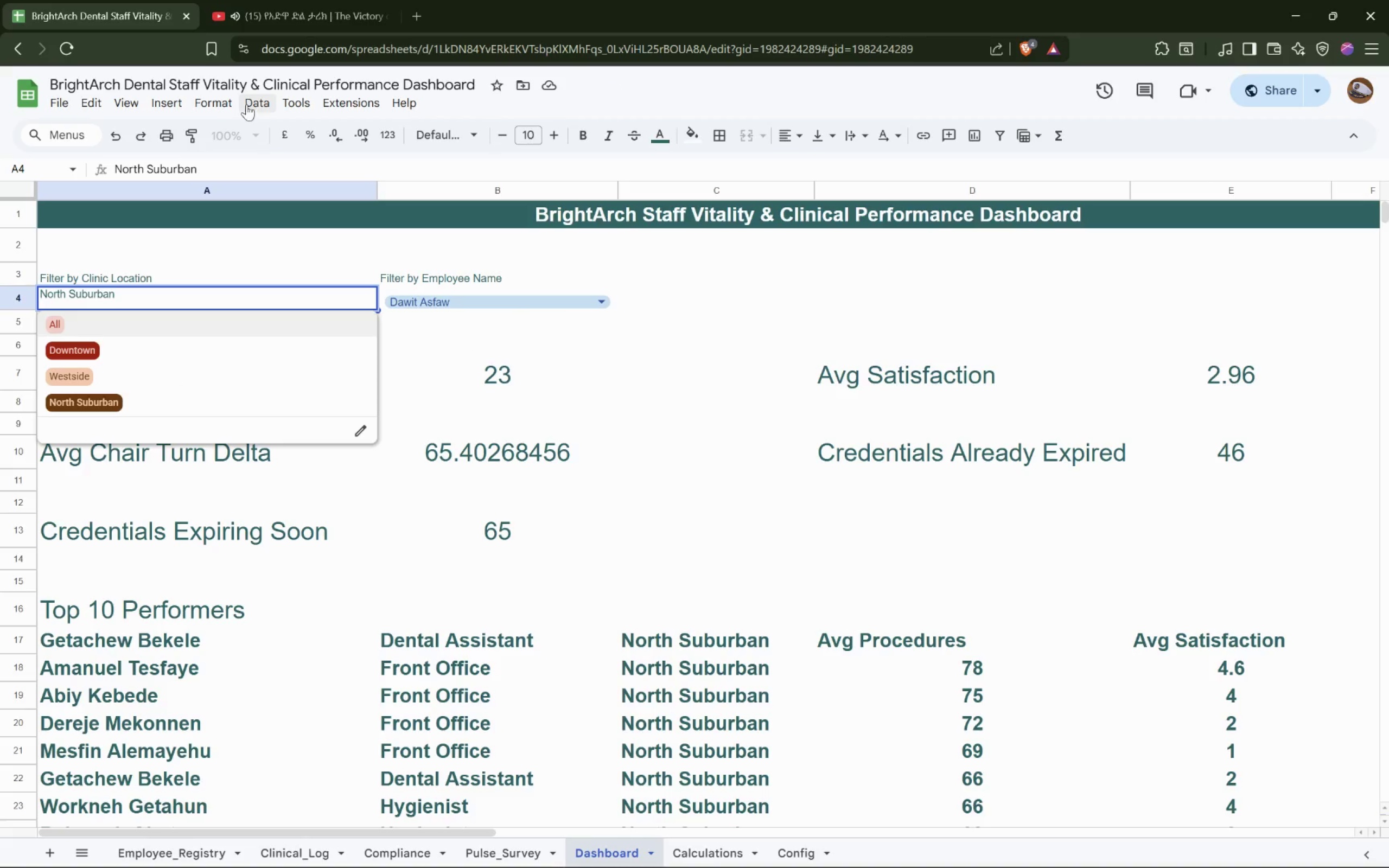 
left_click([248, 101])
 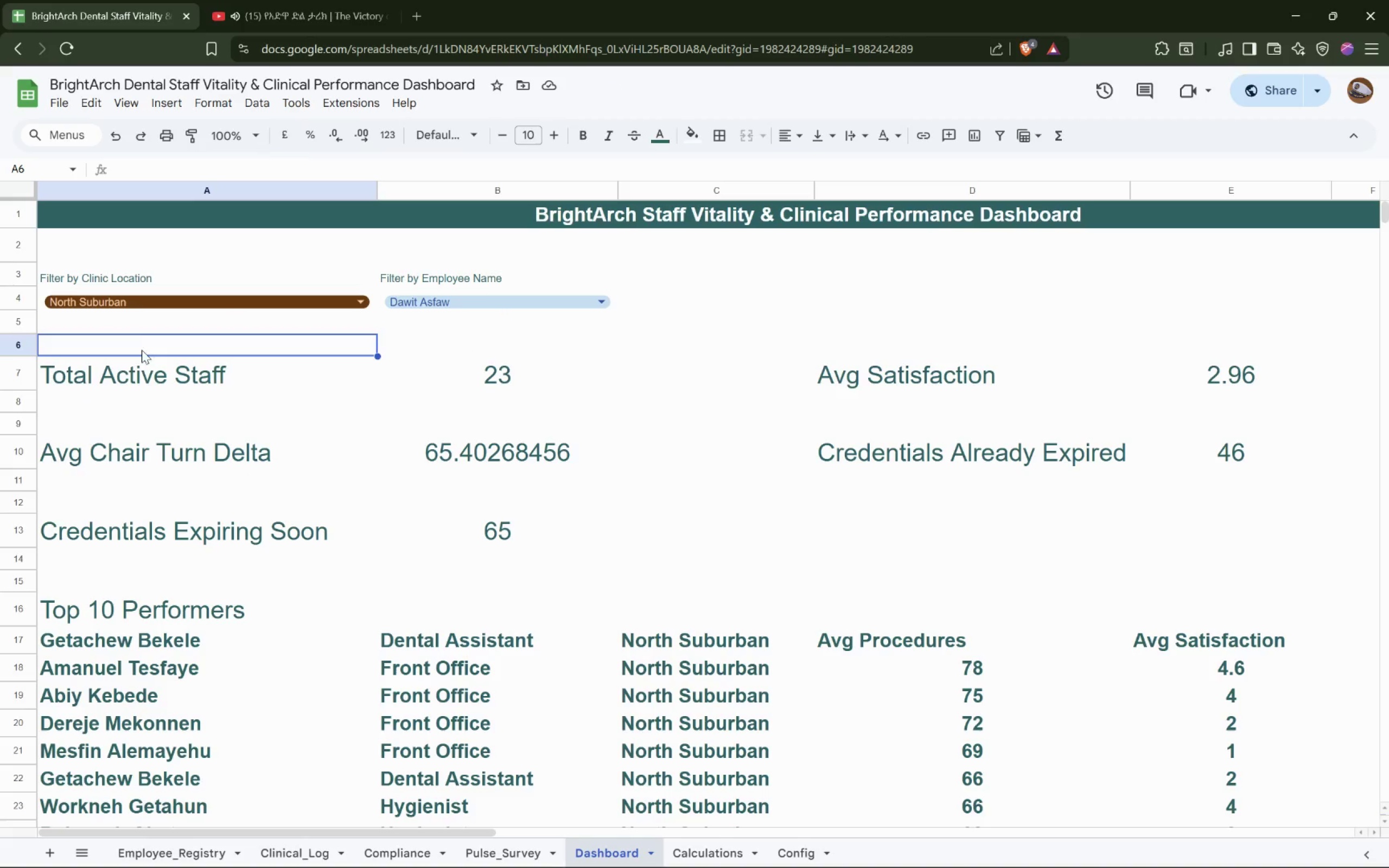 
left_click([139, 299])
 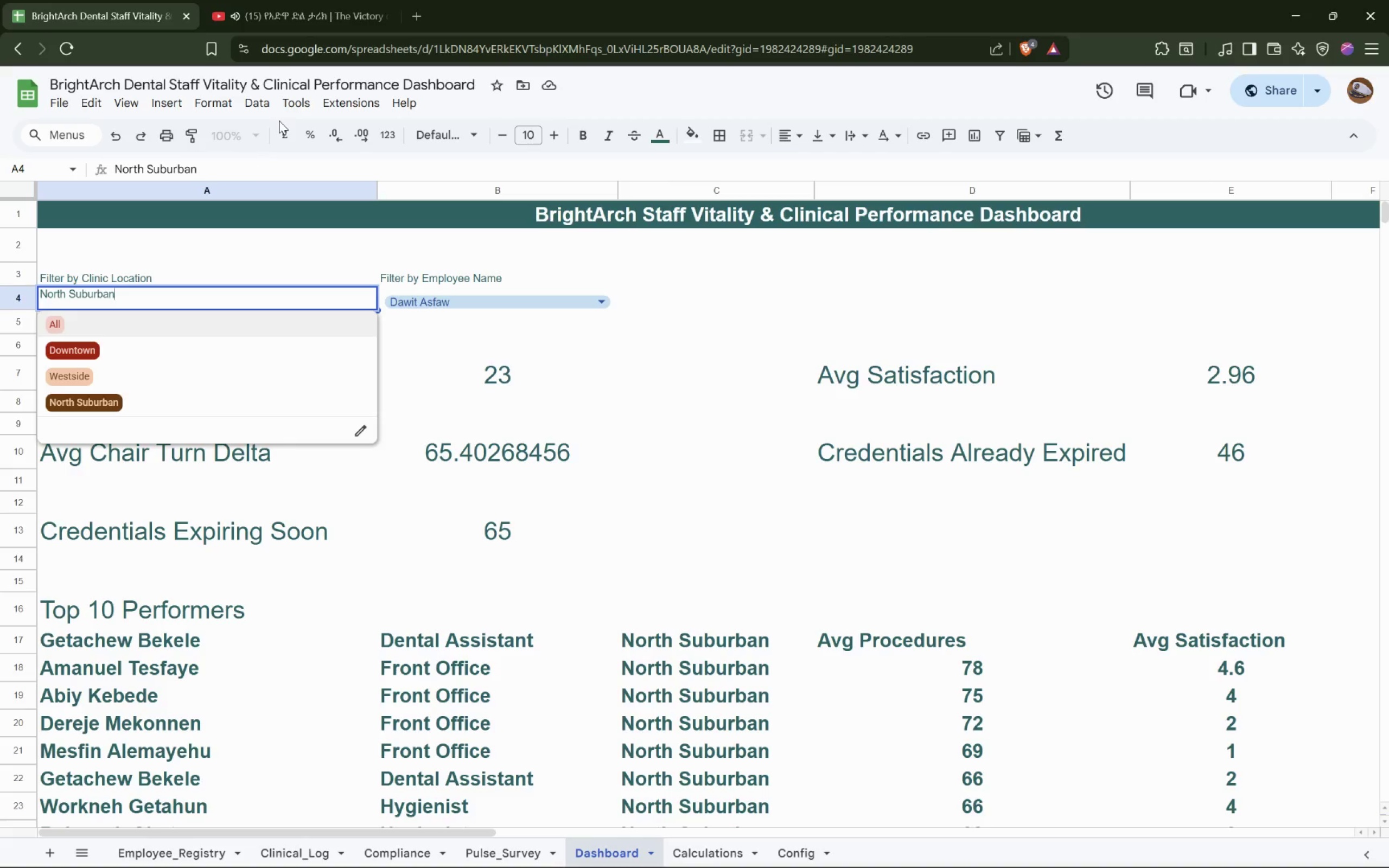 
wait(6.38)
 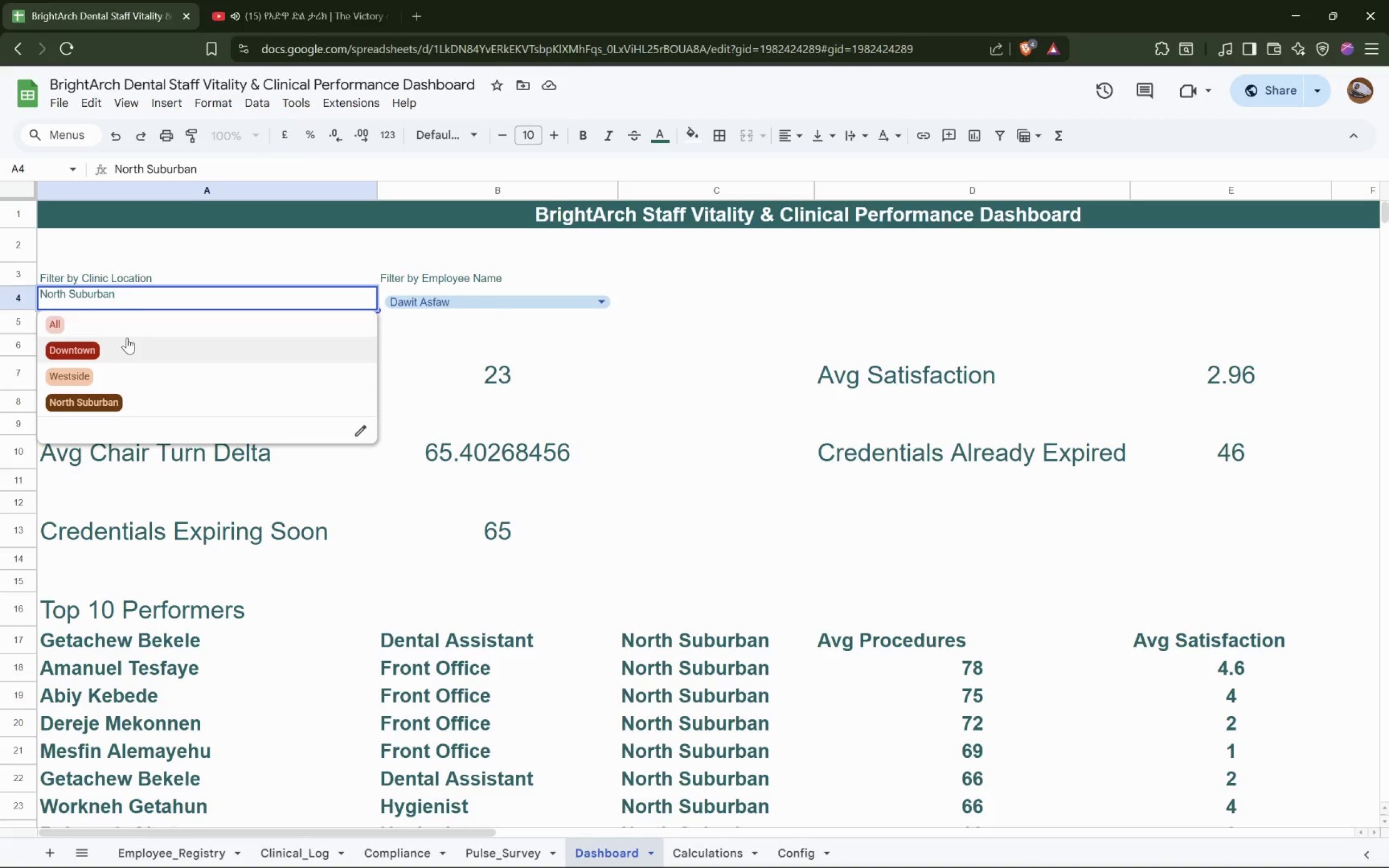 
left_click([713, 295])
 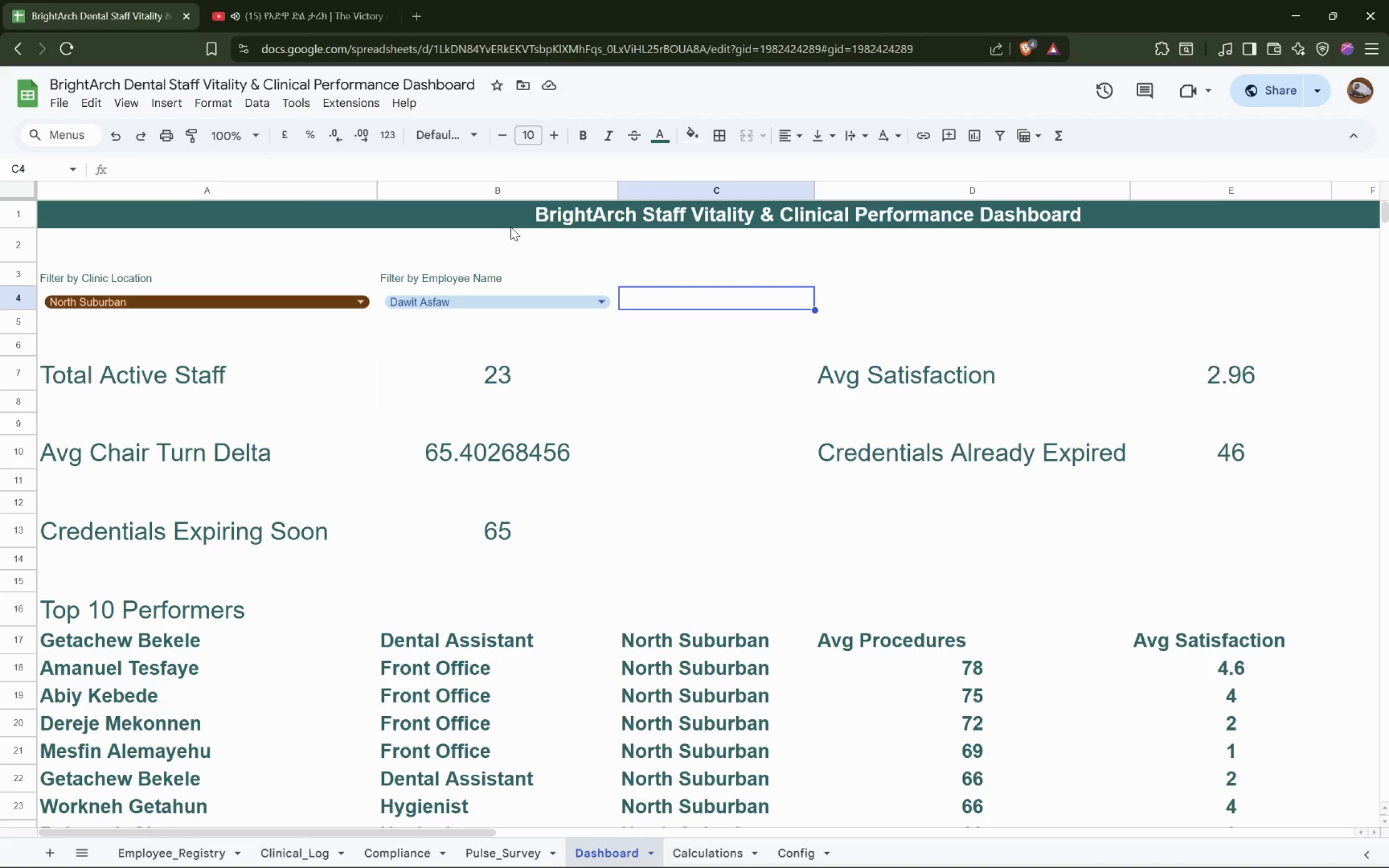 
wait(7.33)
 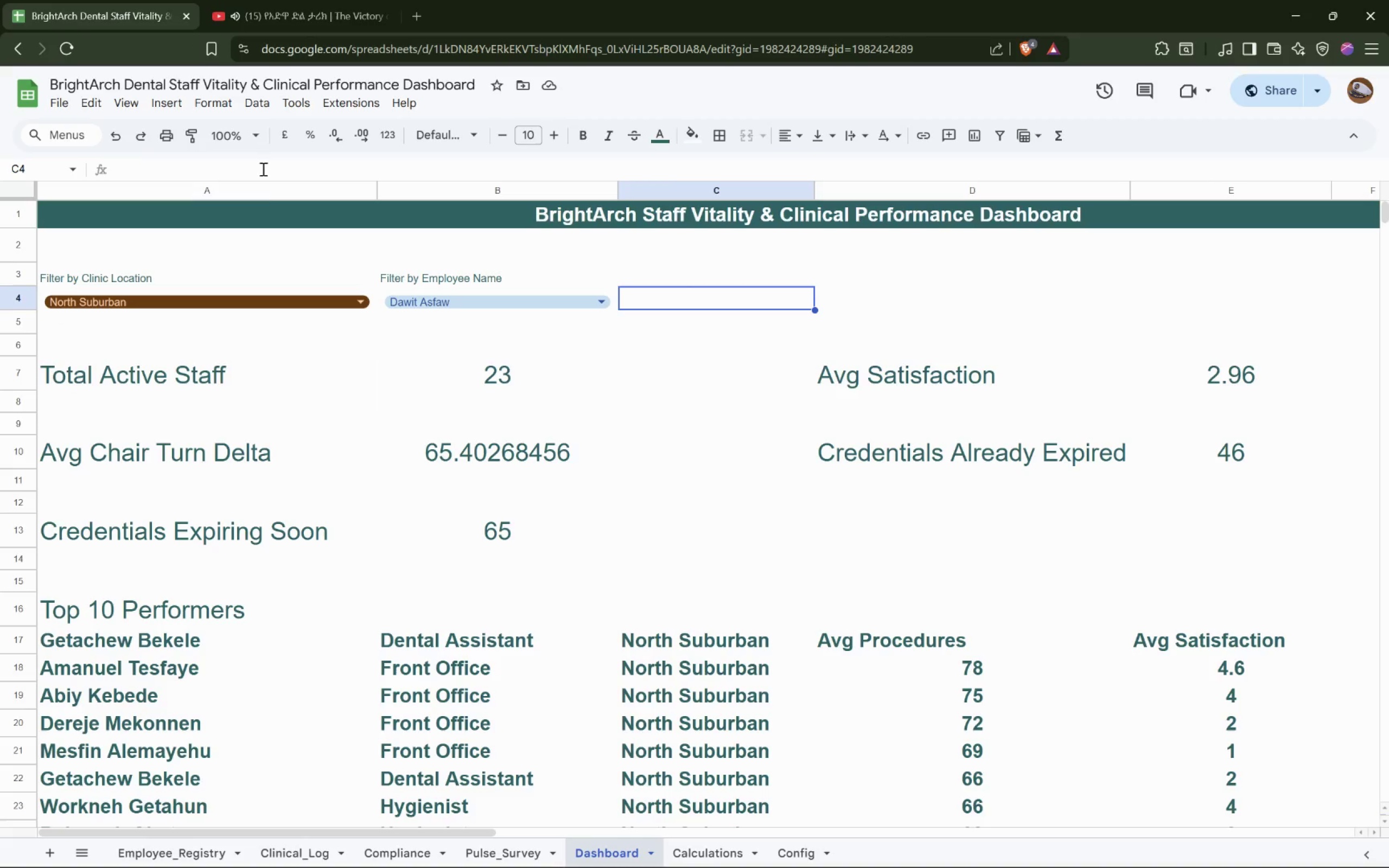 
left_click([243, 295])
 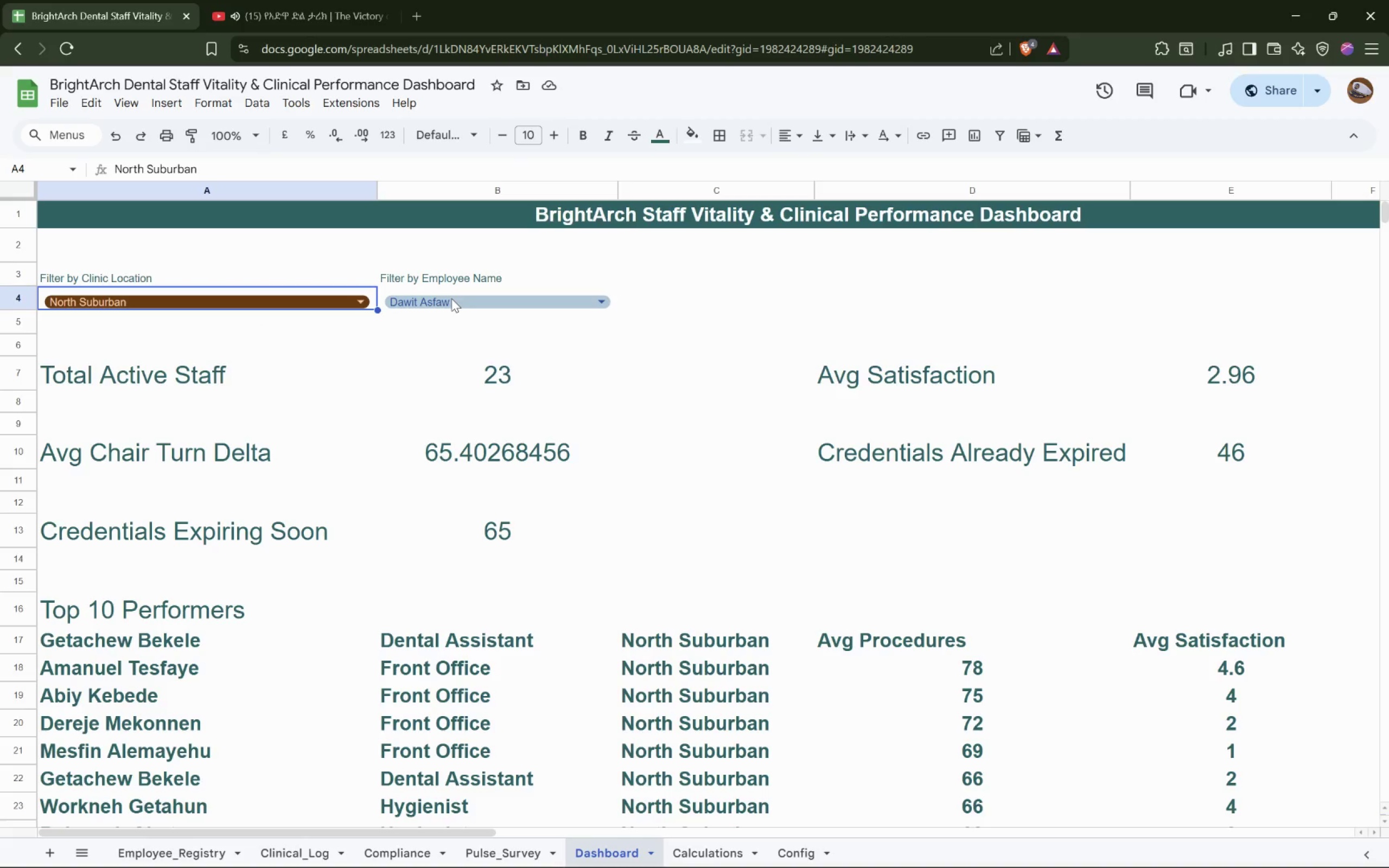 
left_click([451, 298])
 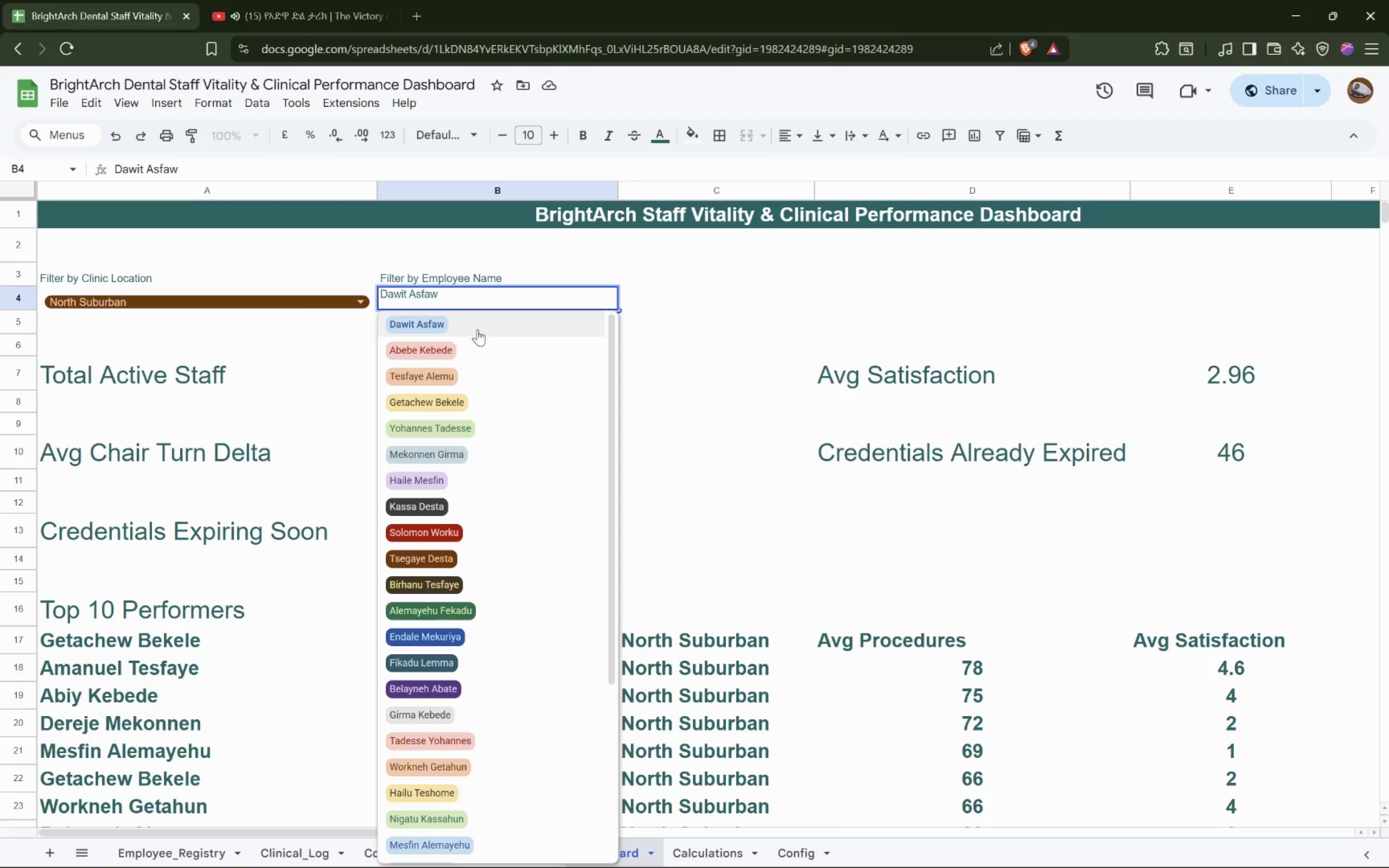 
left_click([479, 329])
 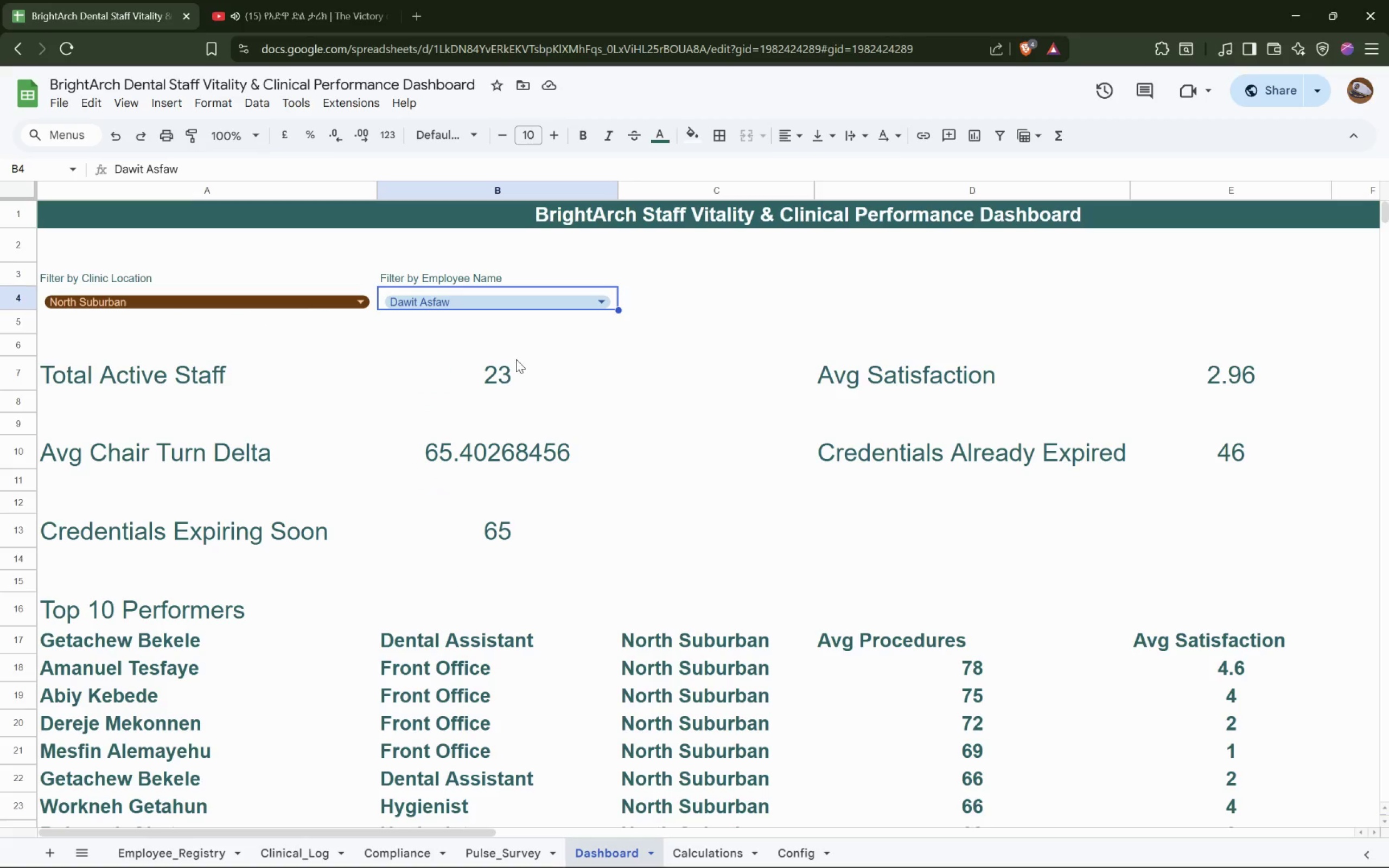 
left_click([469, 304])
 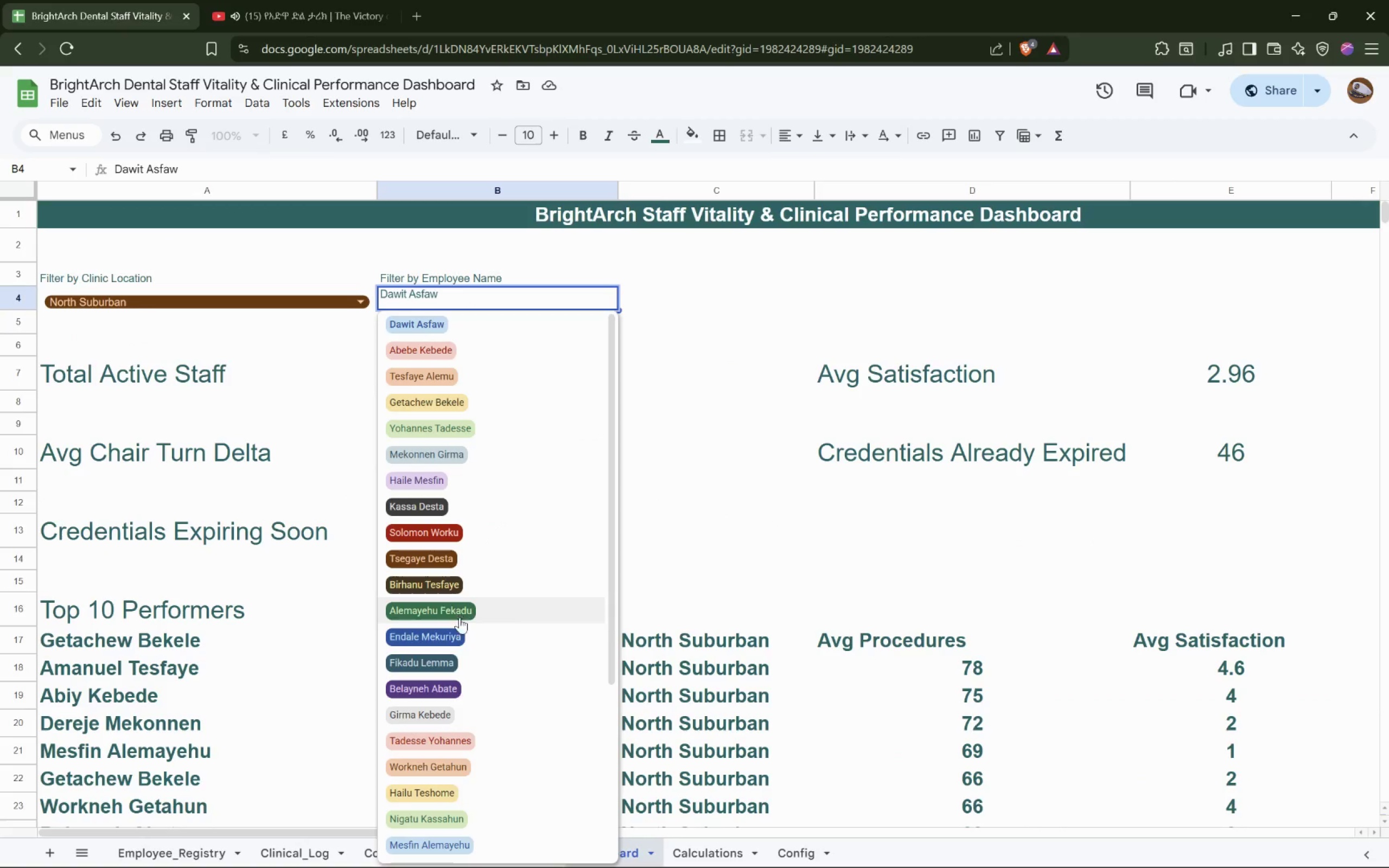 
scroll: coordinate [521, 362], scroll_direction: up, amount: 4.0
 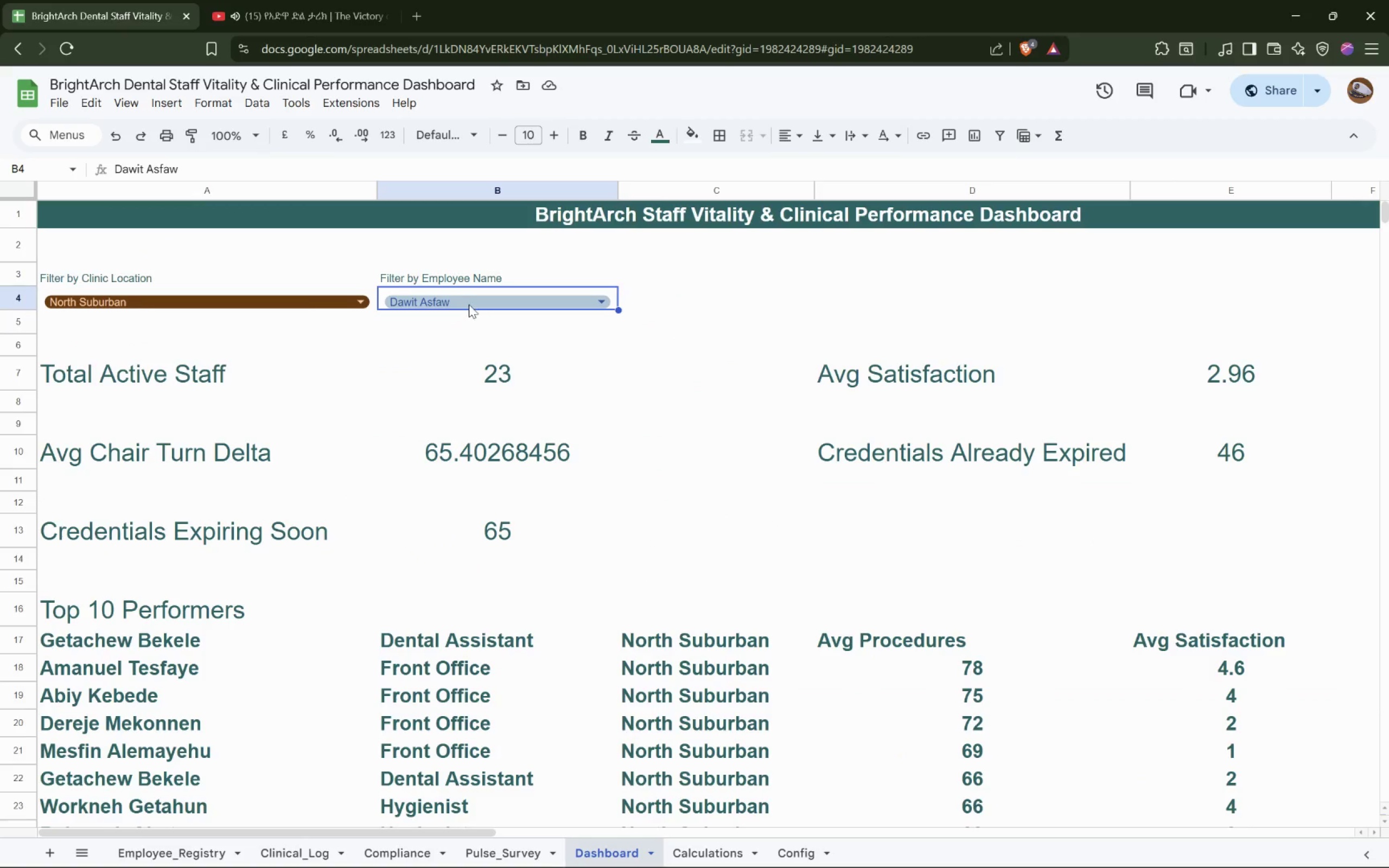 
left_click([455, 626])
 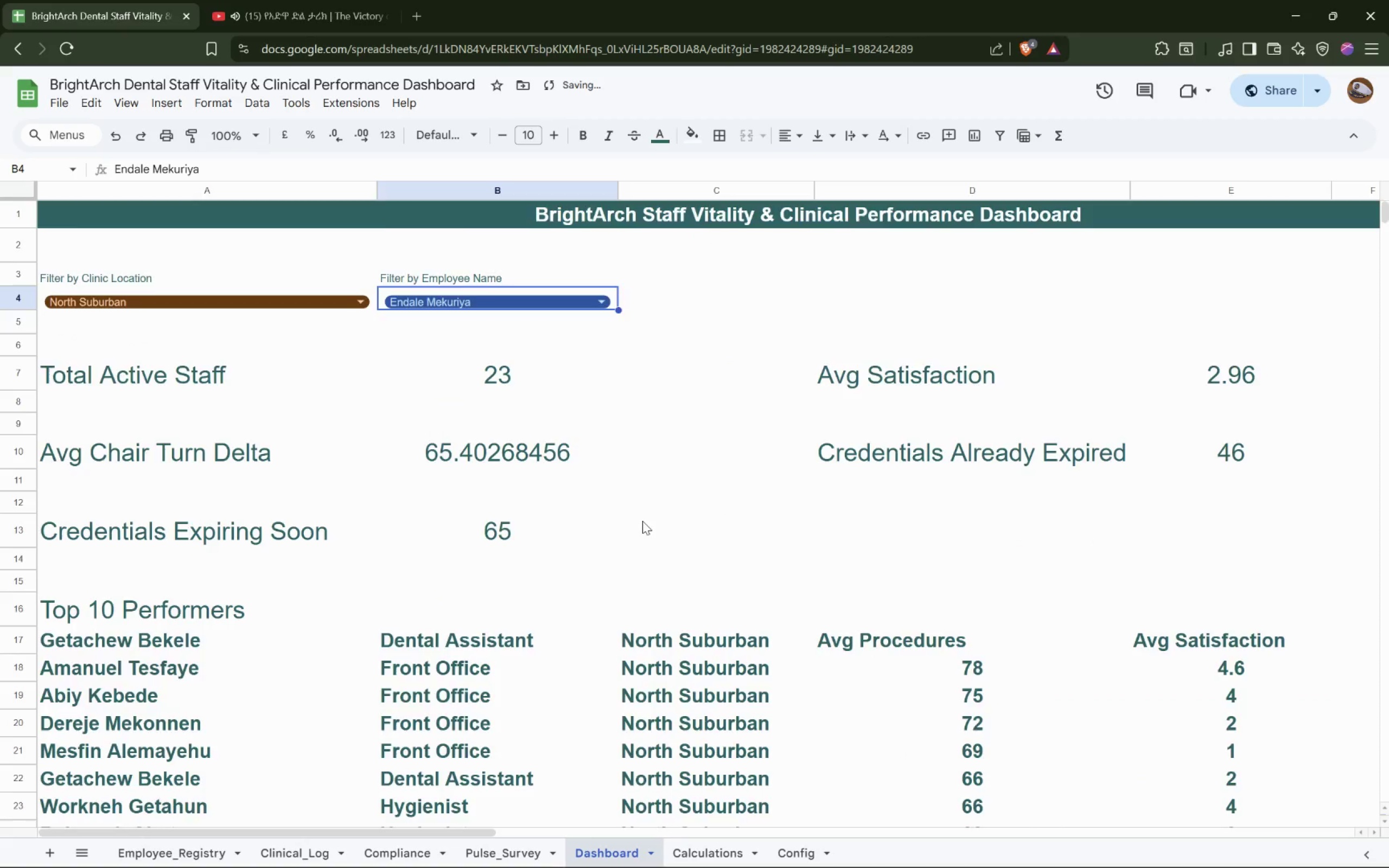 
scroll: coordinate [642, 521], scroll_direction: down, amount: 3.0
 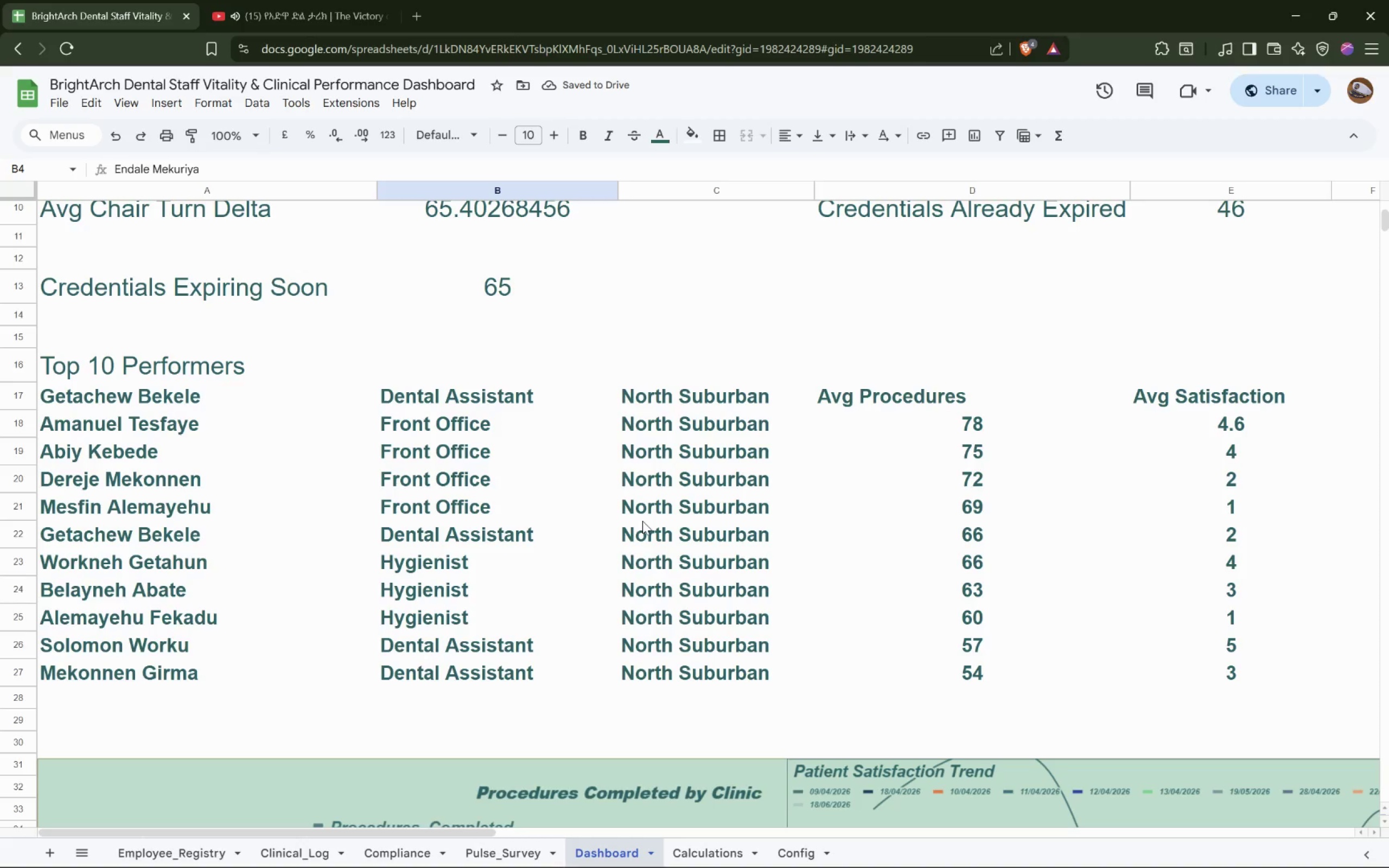 
key(Alt+AltLeft)
 